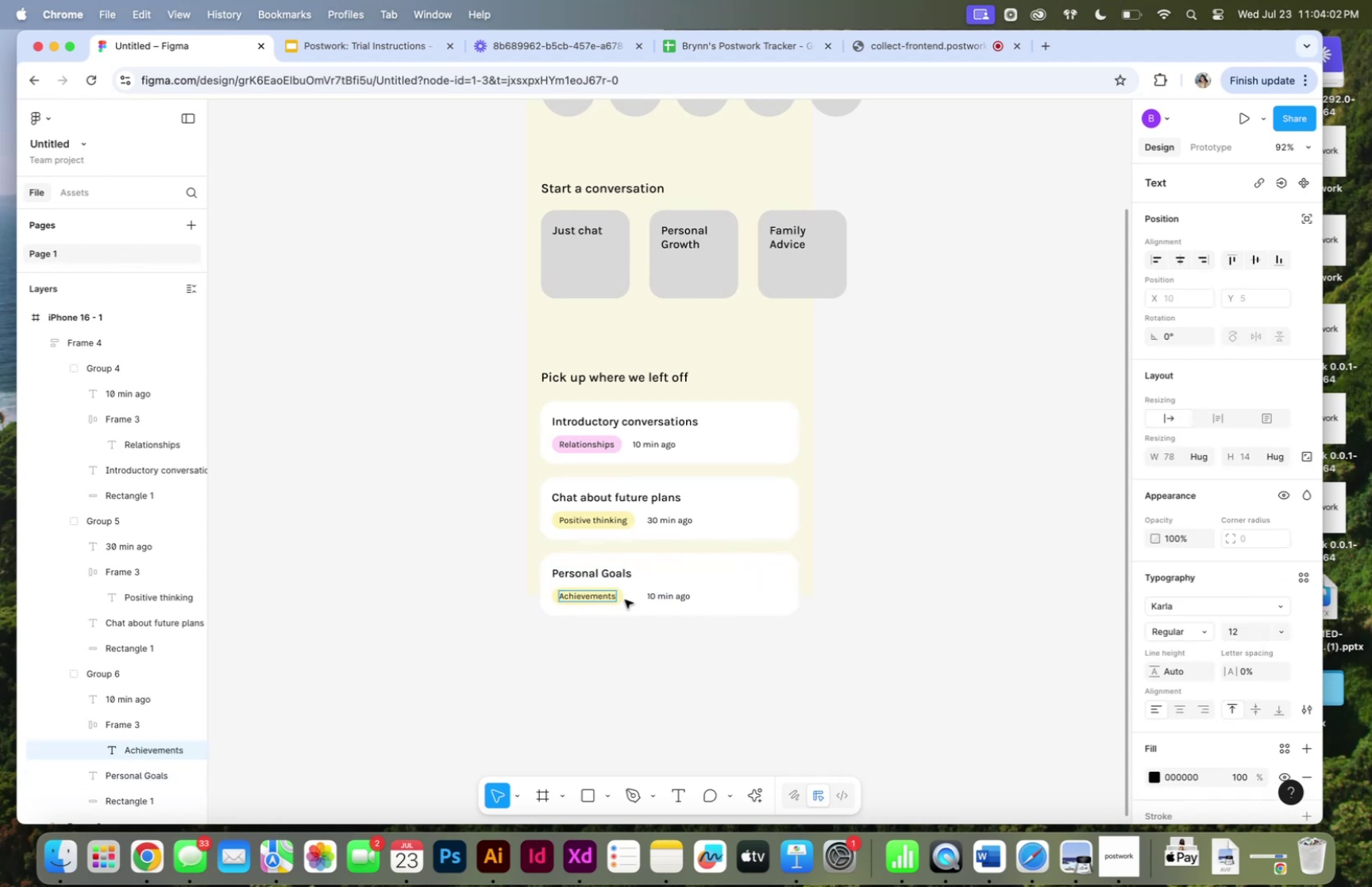 
left_click([689, 602])
 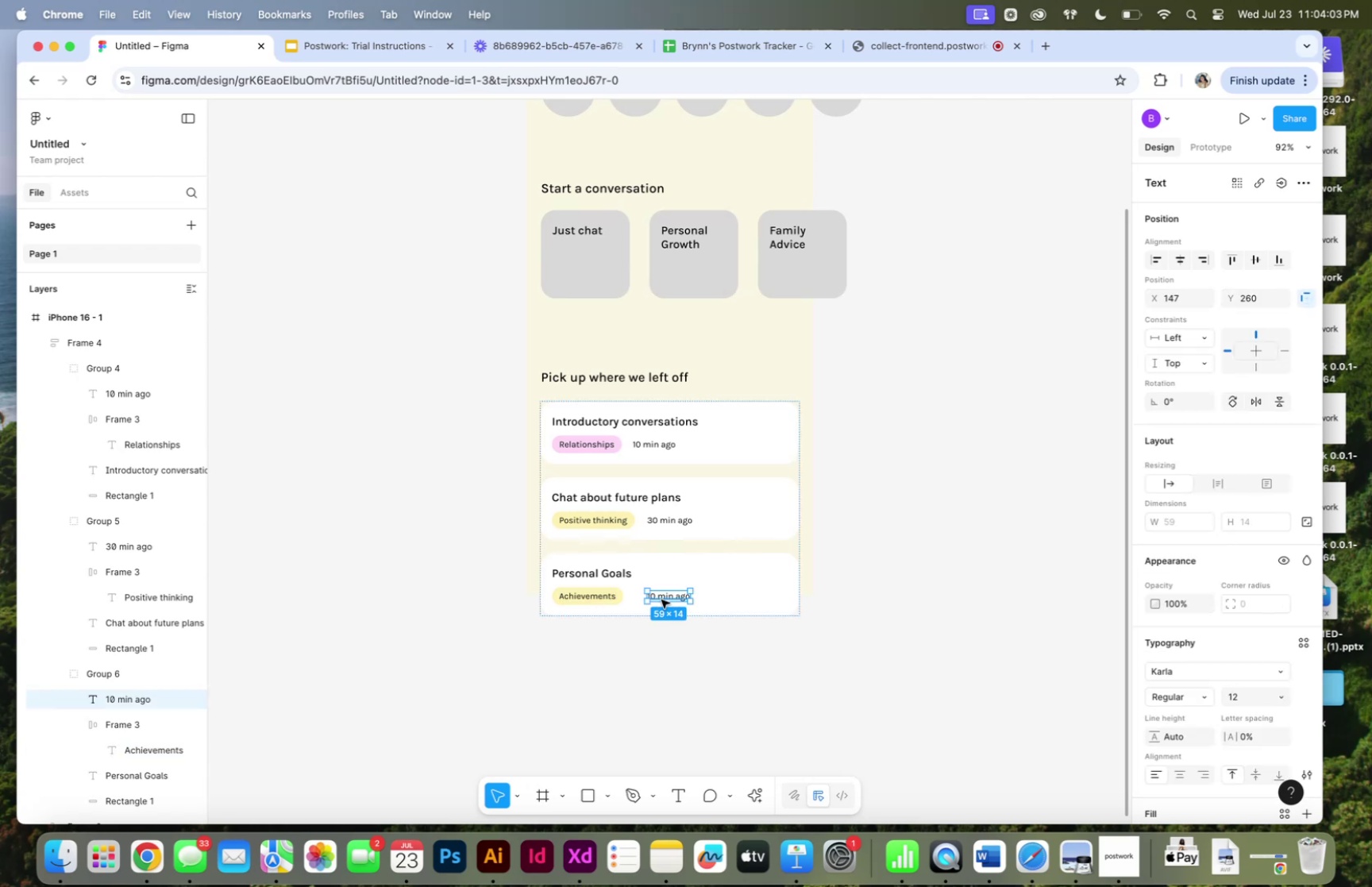 
double_click([661, 599])
 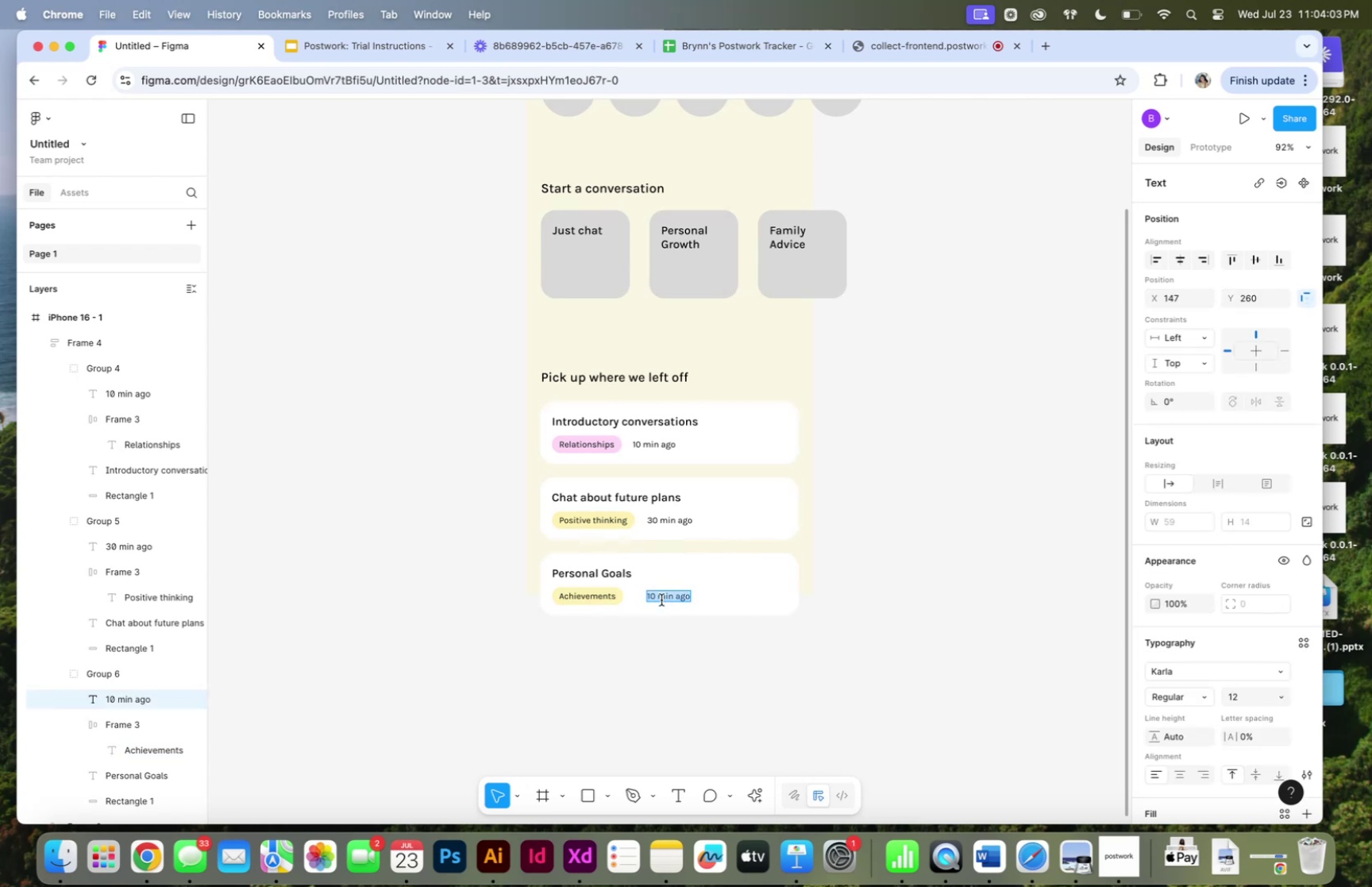 
type(1 hour ago)
 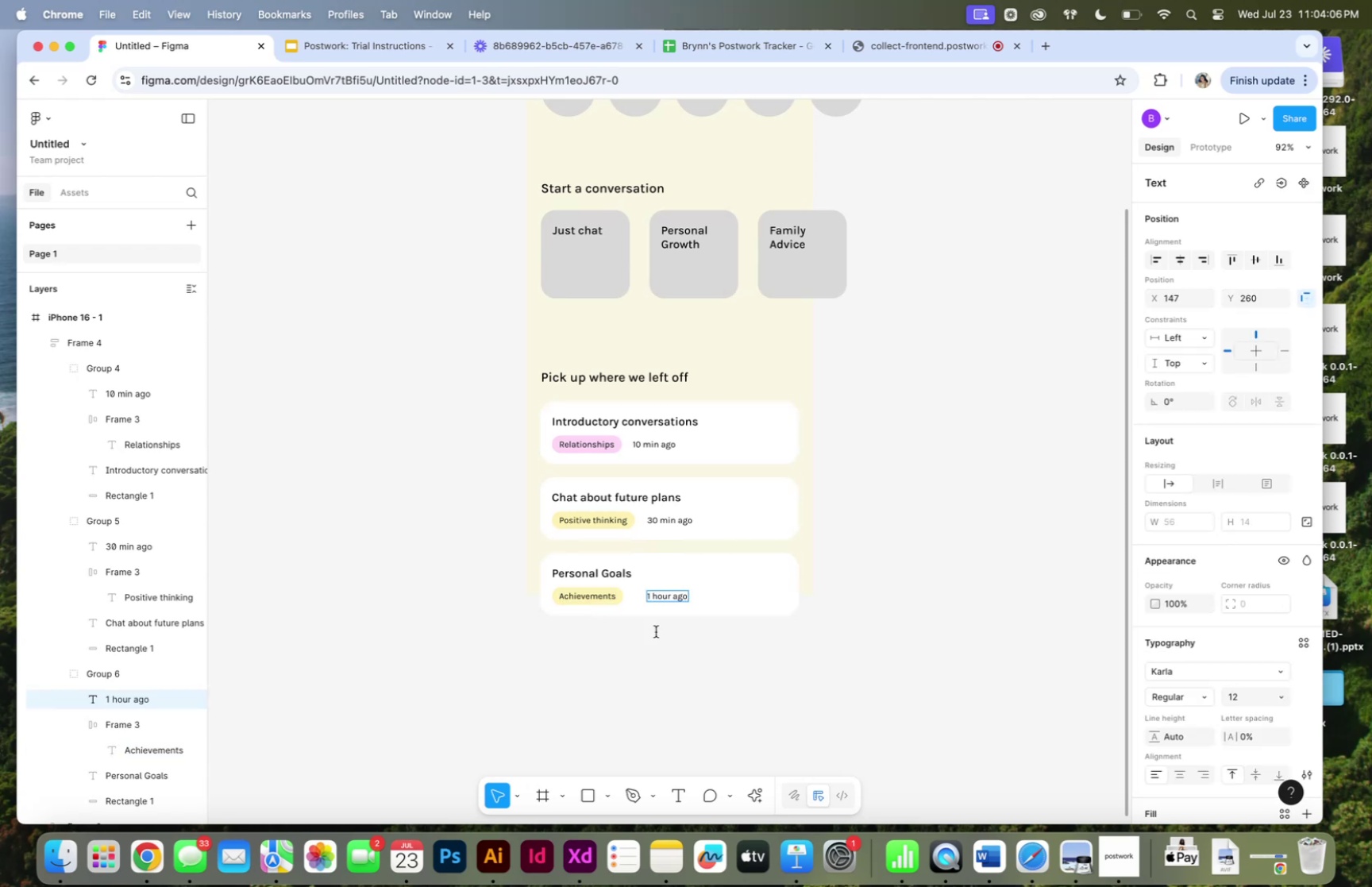 
left_click([701, 789])
 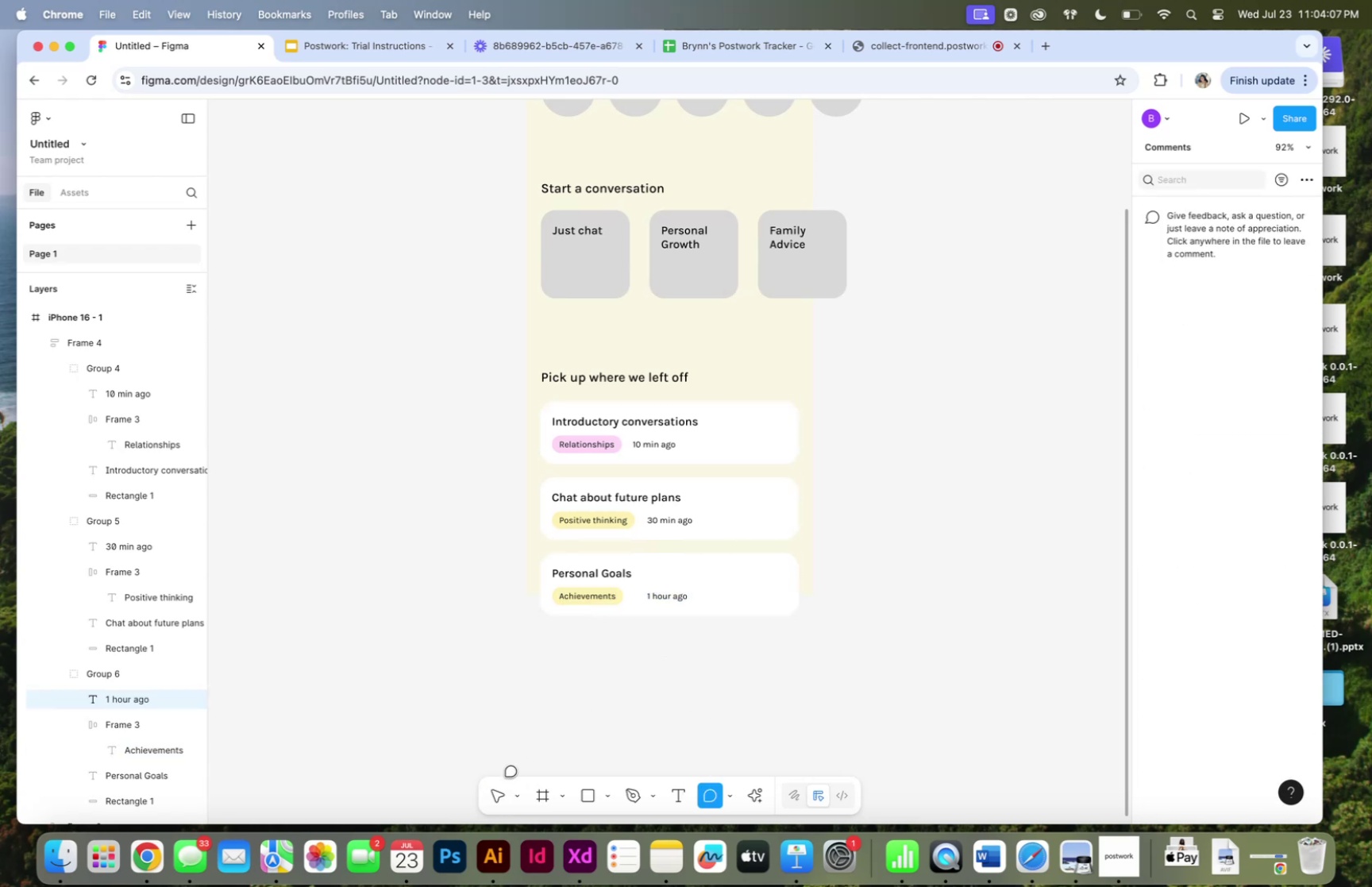 
left_click([499, 789])
 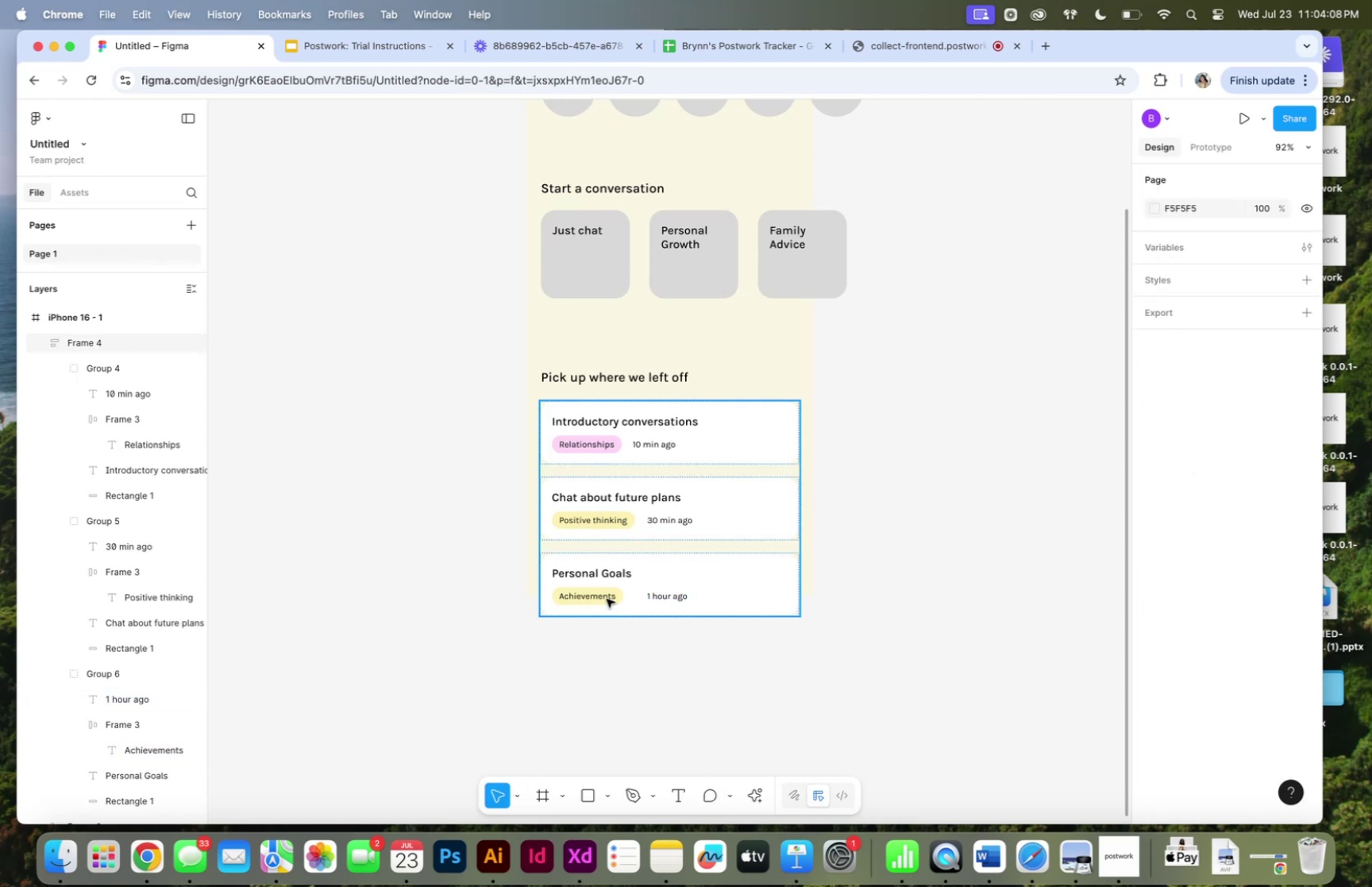 
hold_key(key=CommandLeft, duration=0.43)
left_click([614, 588])
 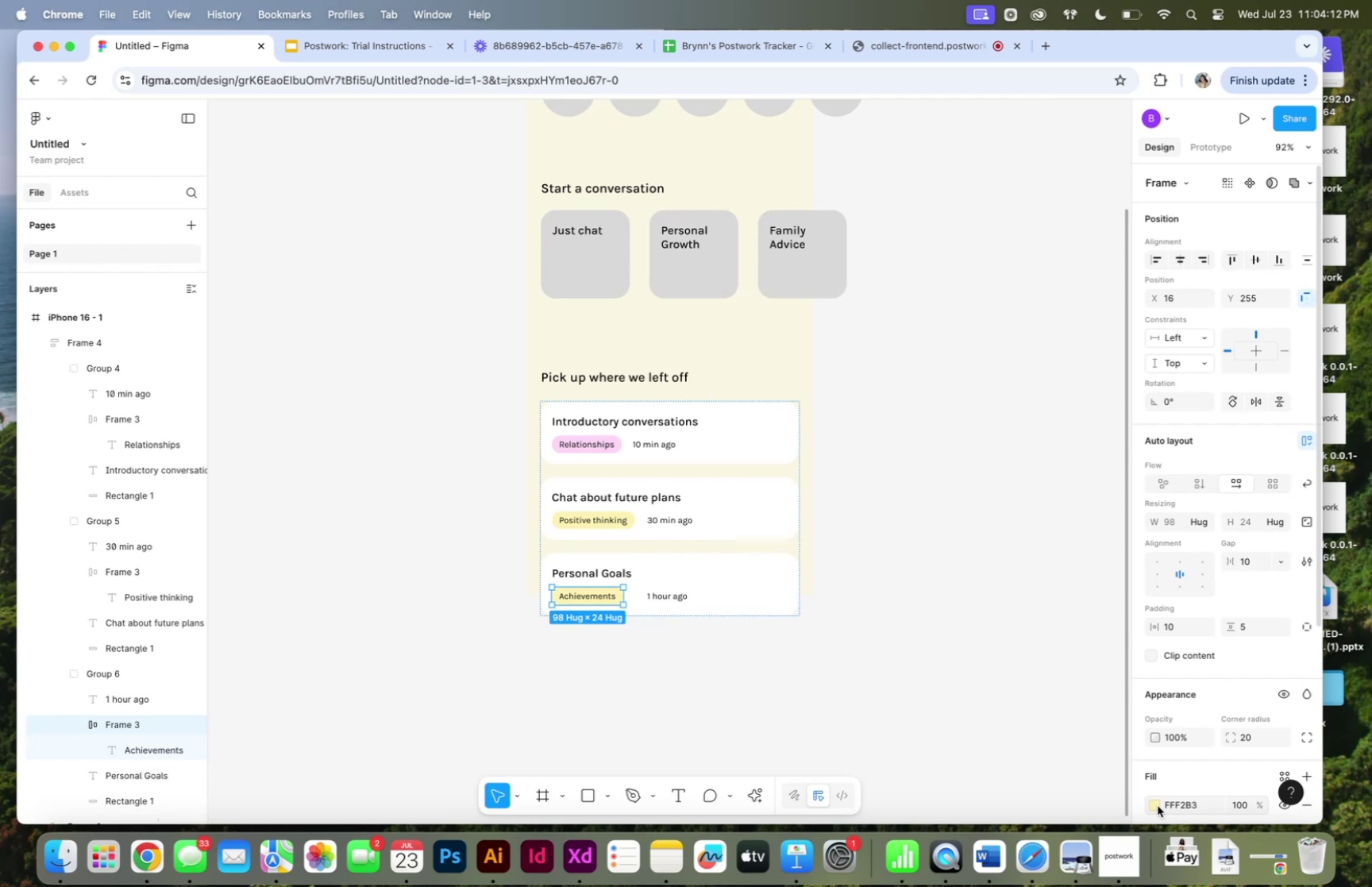 
left_click_drag(start_coordinate=[1001, 673], to_coordinate=[1018, 675])
 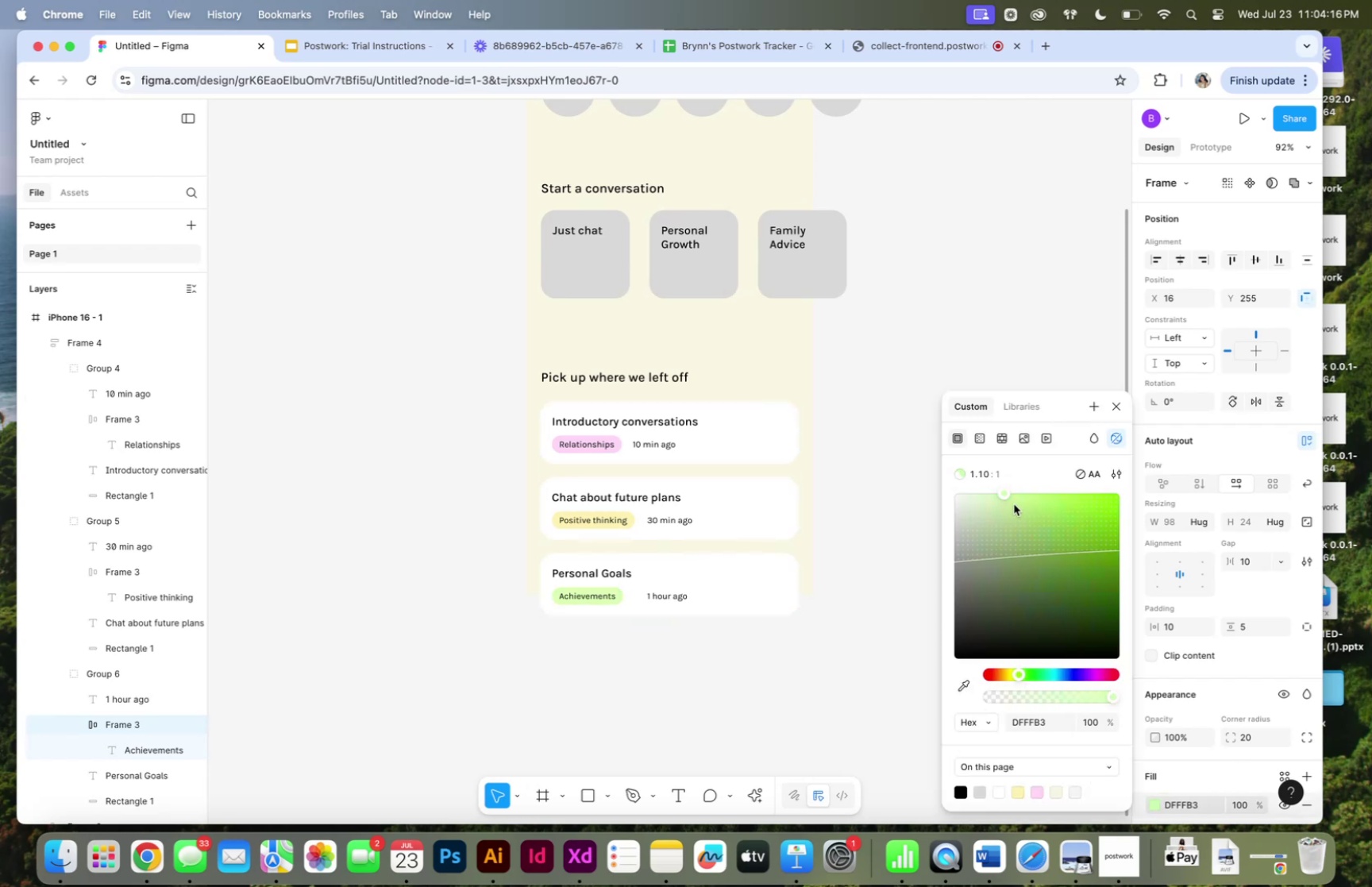 
left_click_drag(start_coordinate=[1005, 494], to_coordinate=[993, 503])
 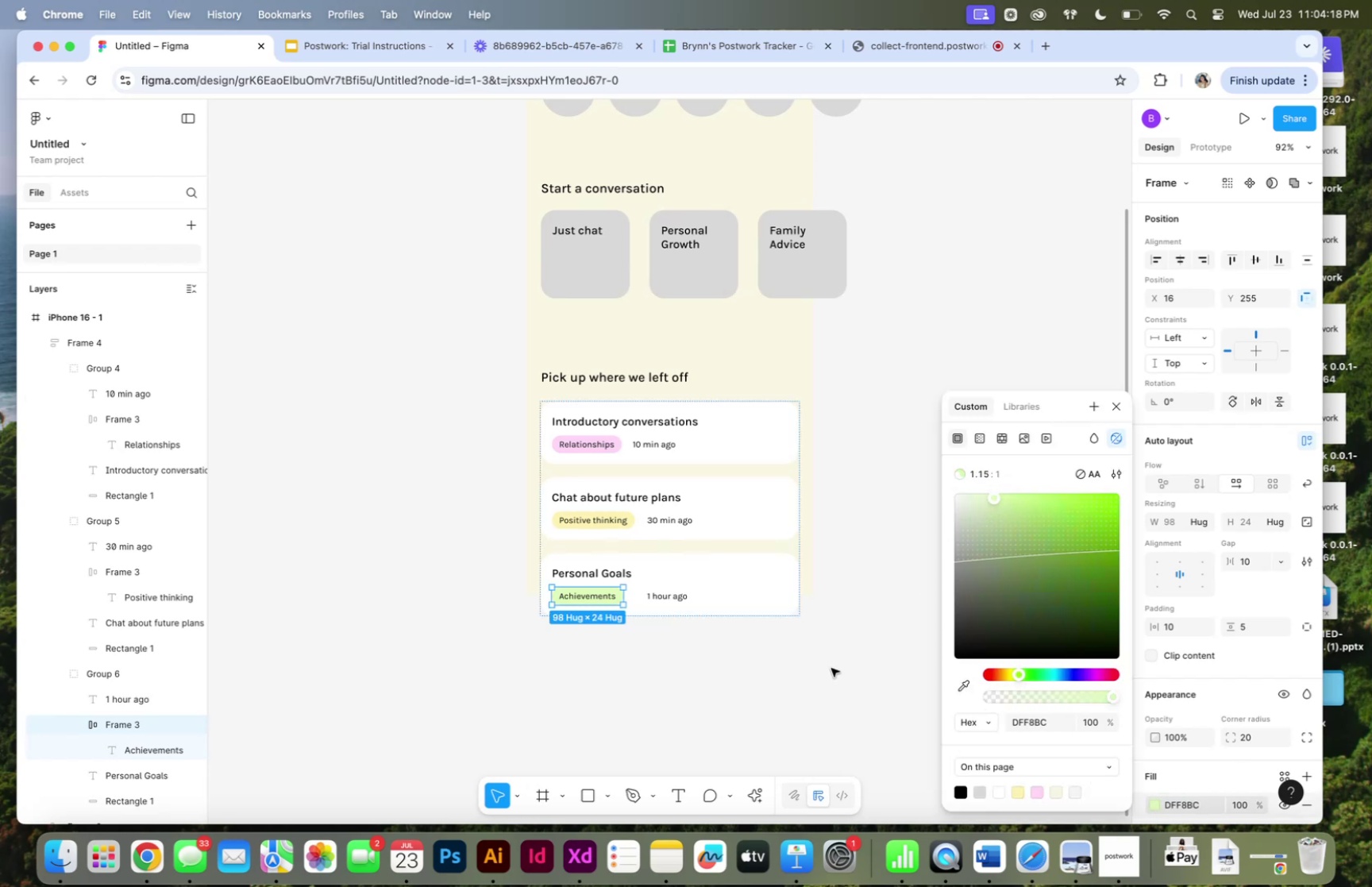 
left_click_drag(start_coordinate=[822, 675], to_coordinate=[823, 671])
 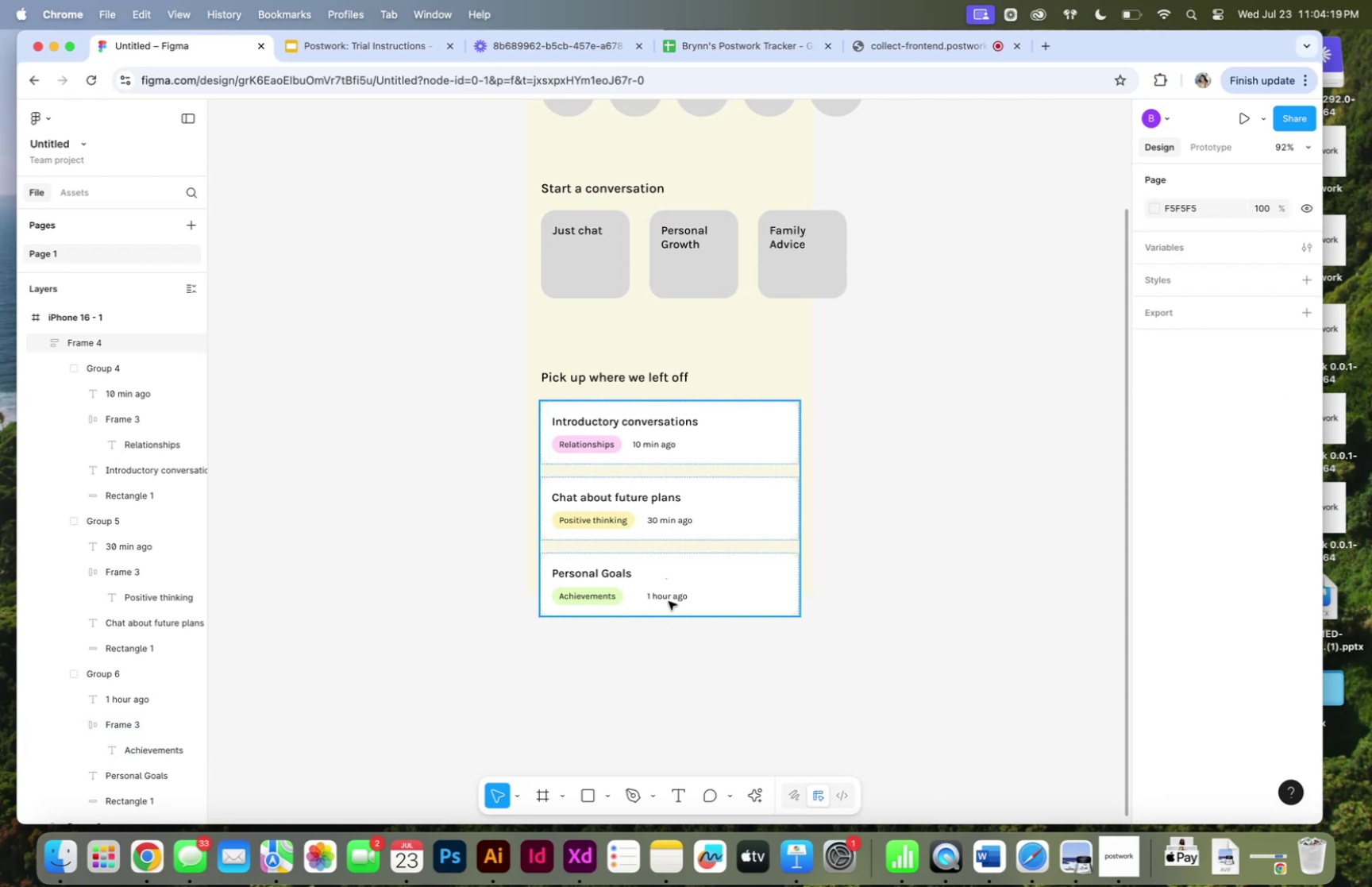 
key(Meta+CommandLeft)
 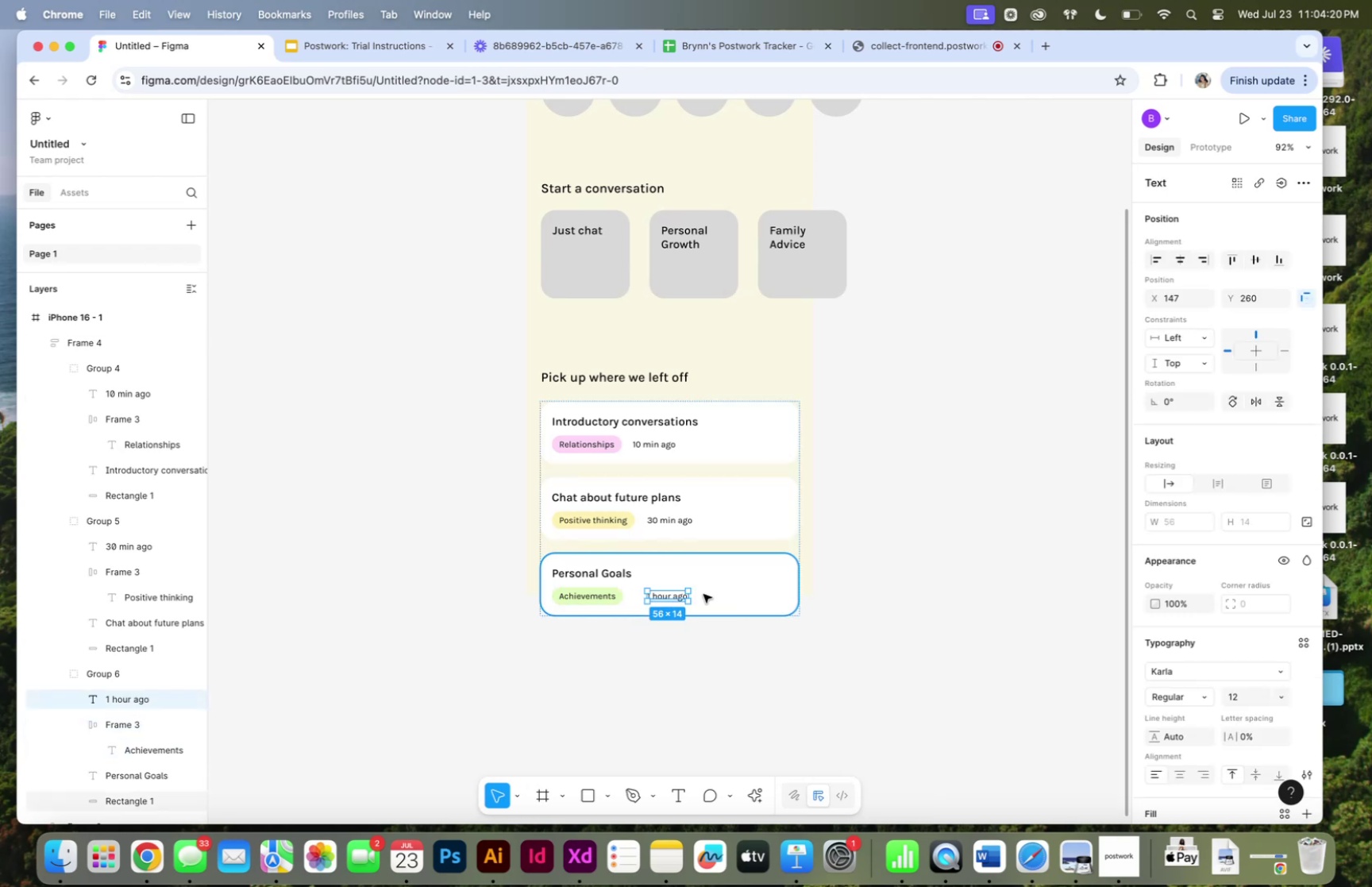 
key(Shift+ArrowLeft)
 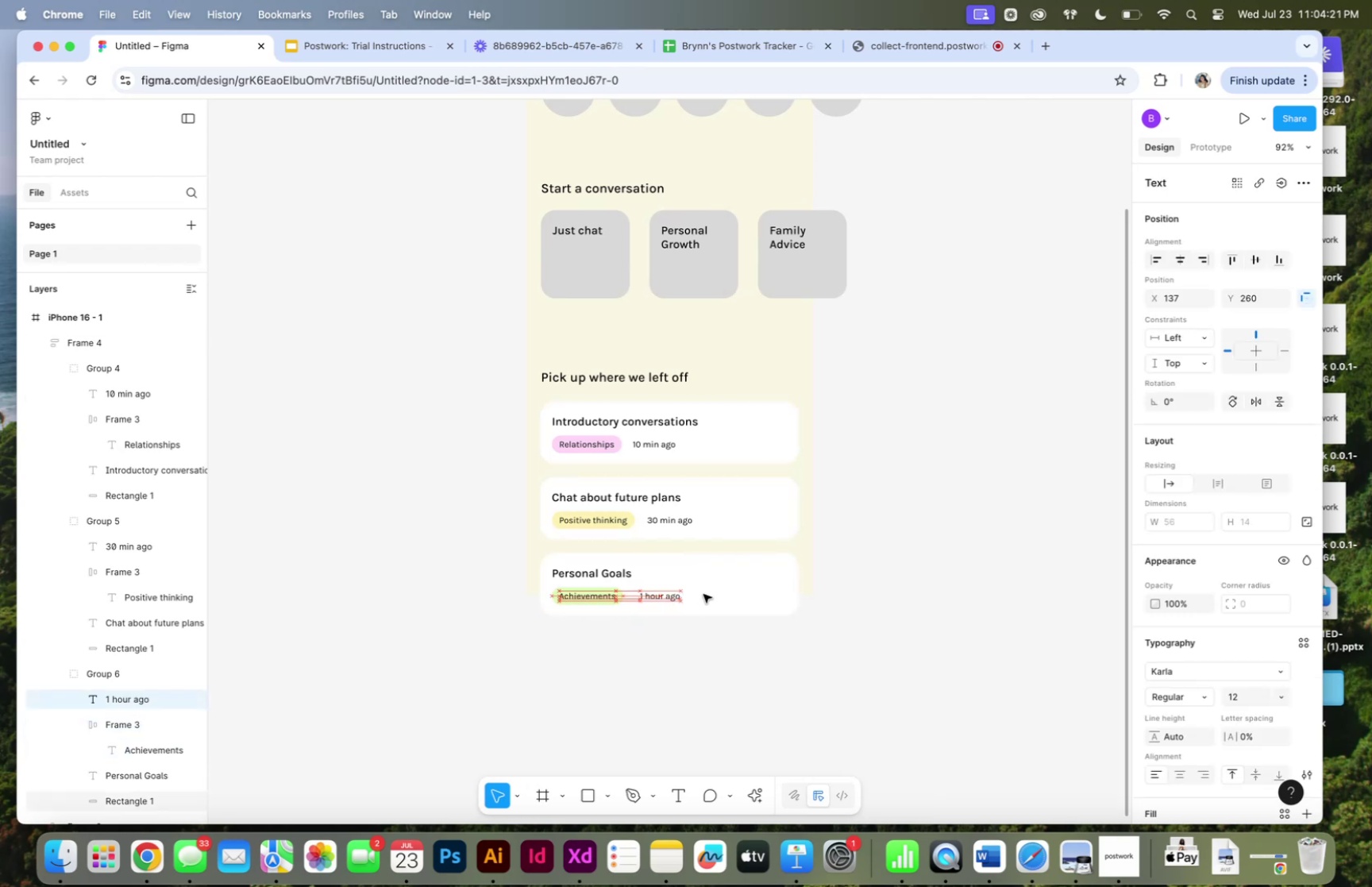 
key(Shift+ArrowLeft)
 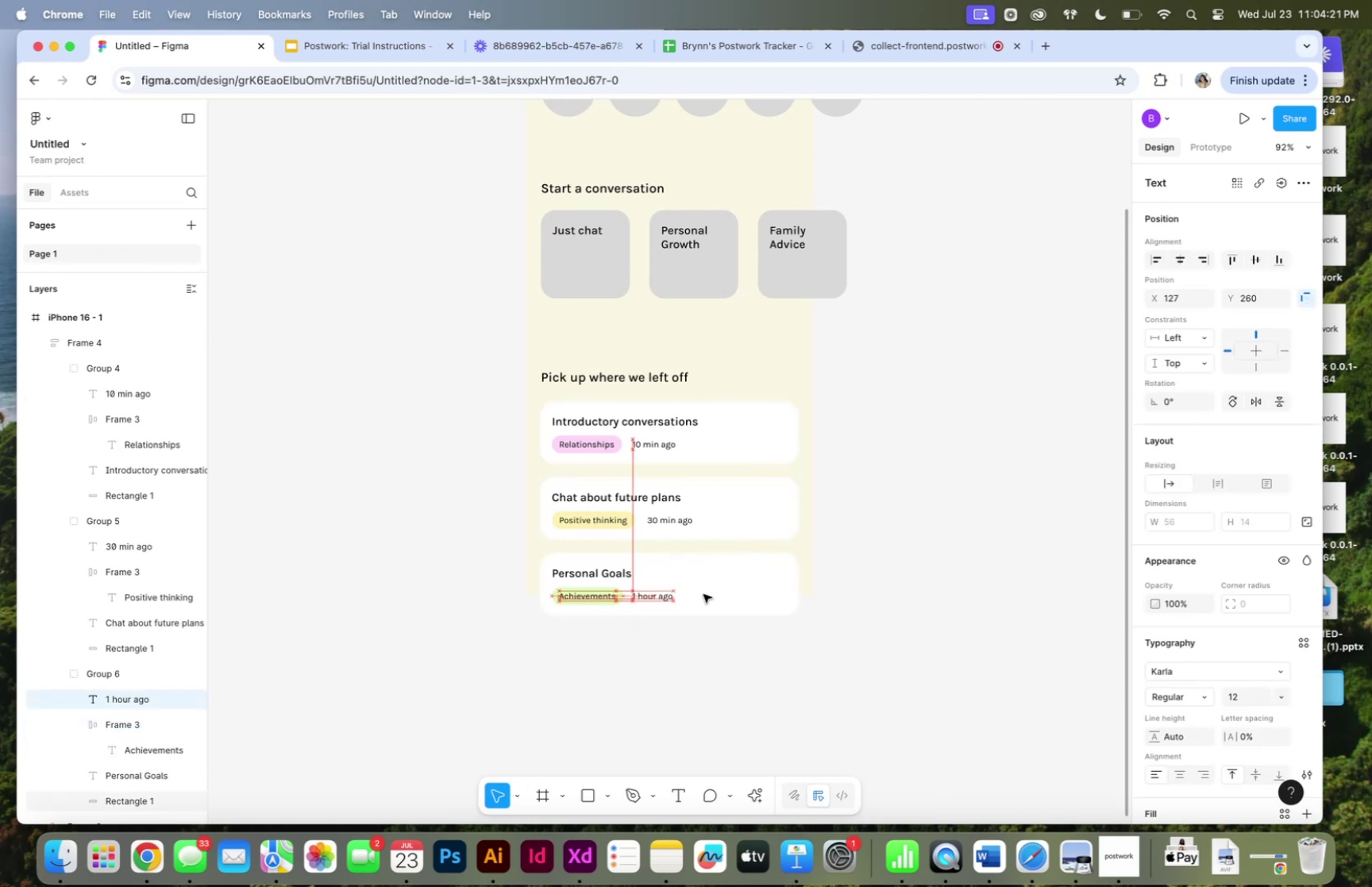 
key(Shift+ArrowRight)
 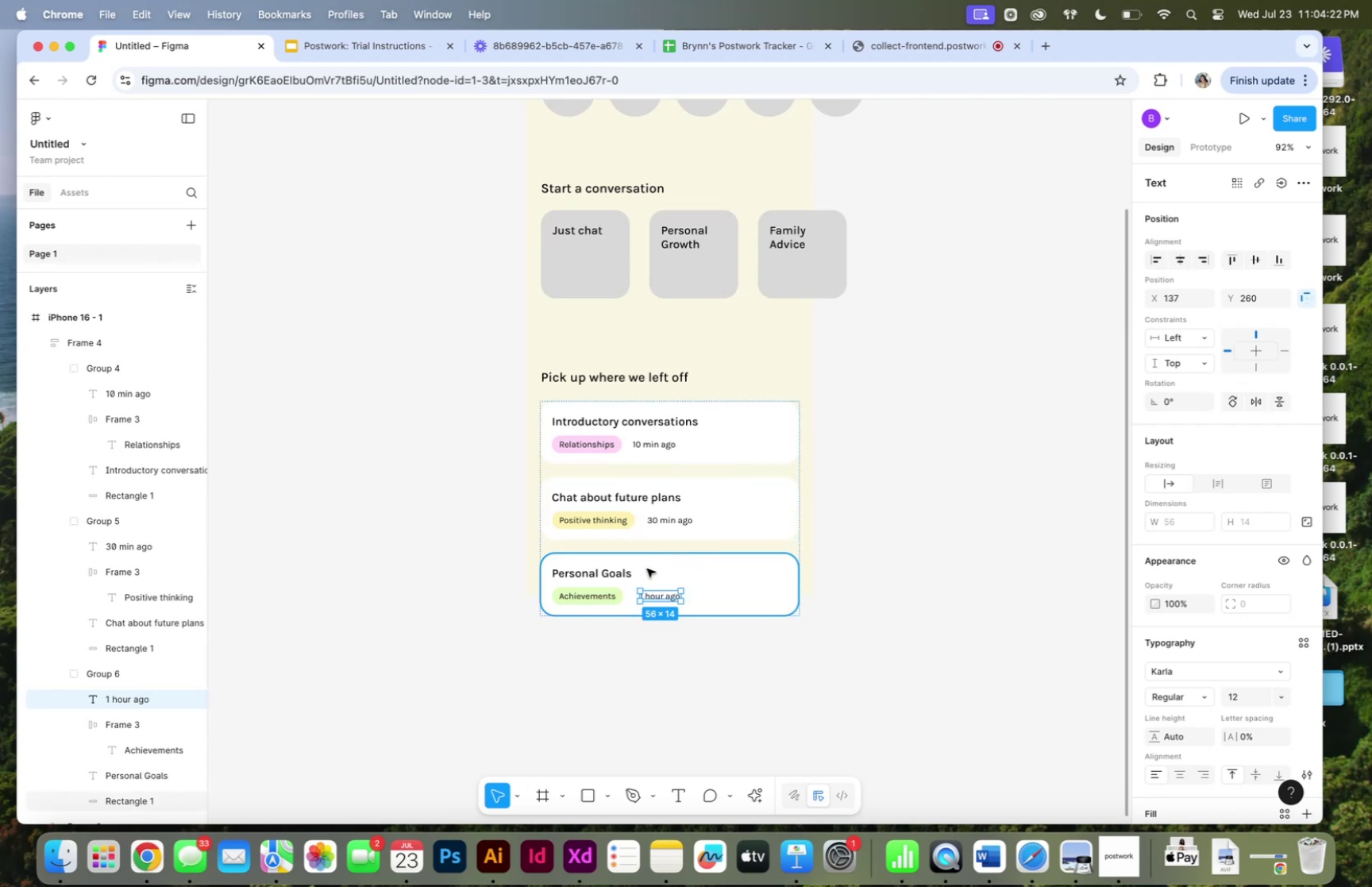 
hold_key(key=CommandLeft, duration=0.86)
left_click([611, 586])
 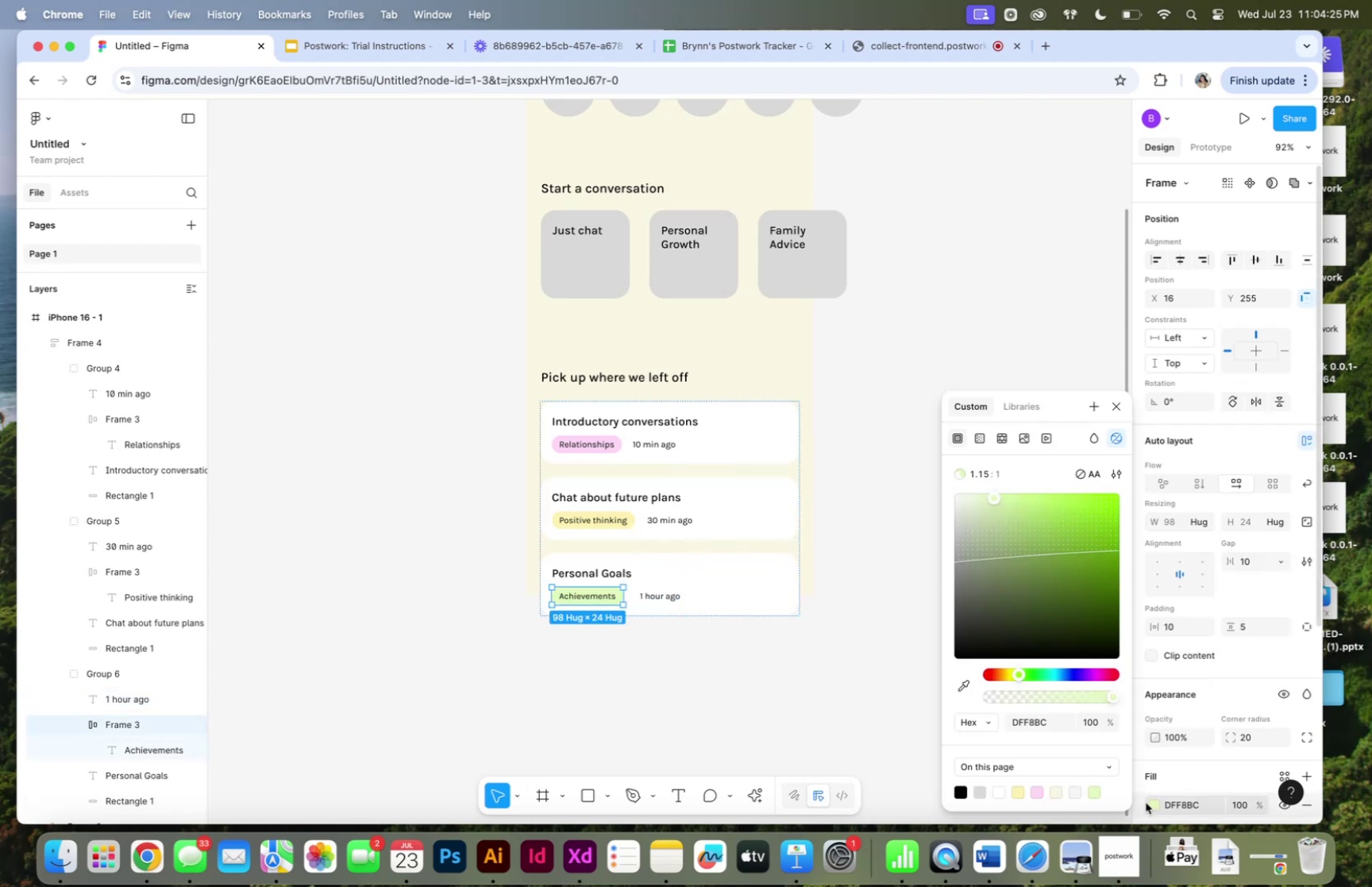 
left_click_drag(start_coordinate=[1012, 547], to_coordinate=[996, 526])
 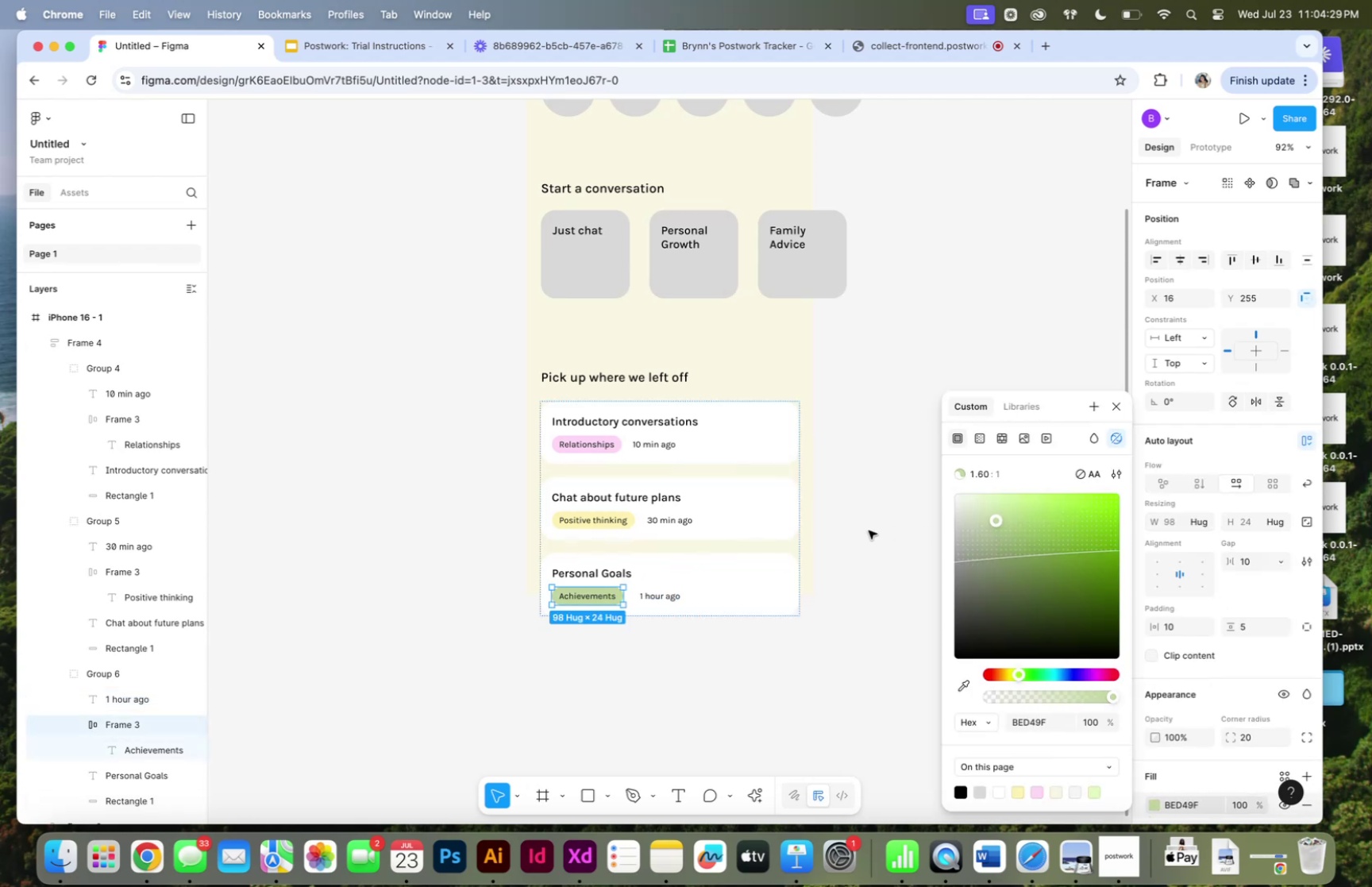 
left_click([871, 529])
 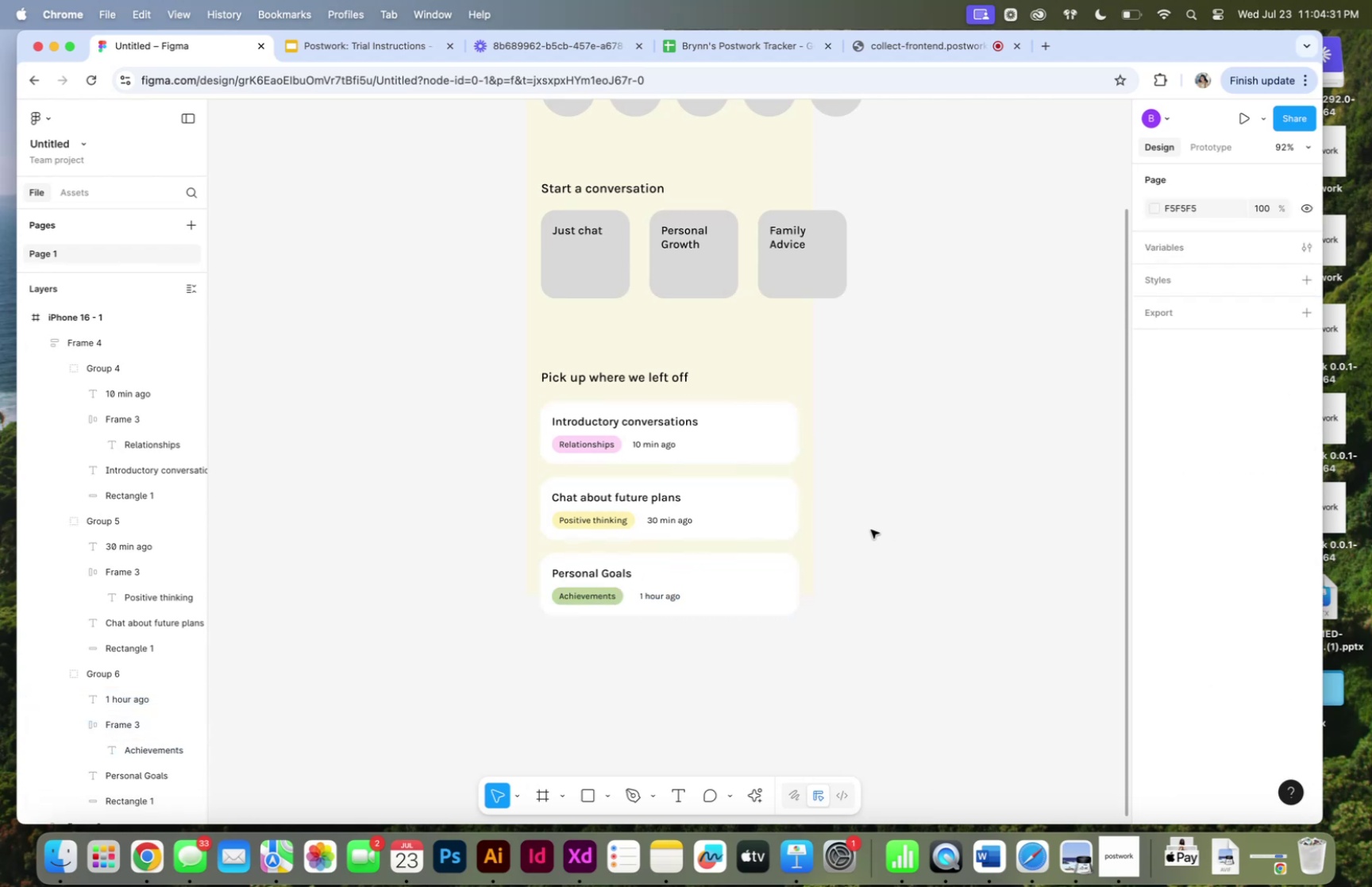 
scroll: coordinate [880, 585], scroll_direction: up, amount: 2.0
 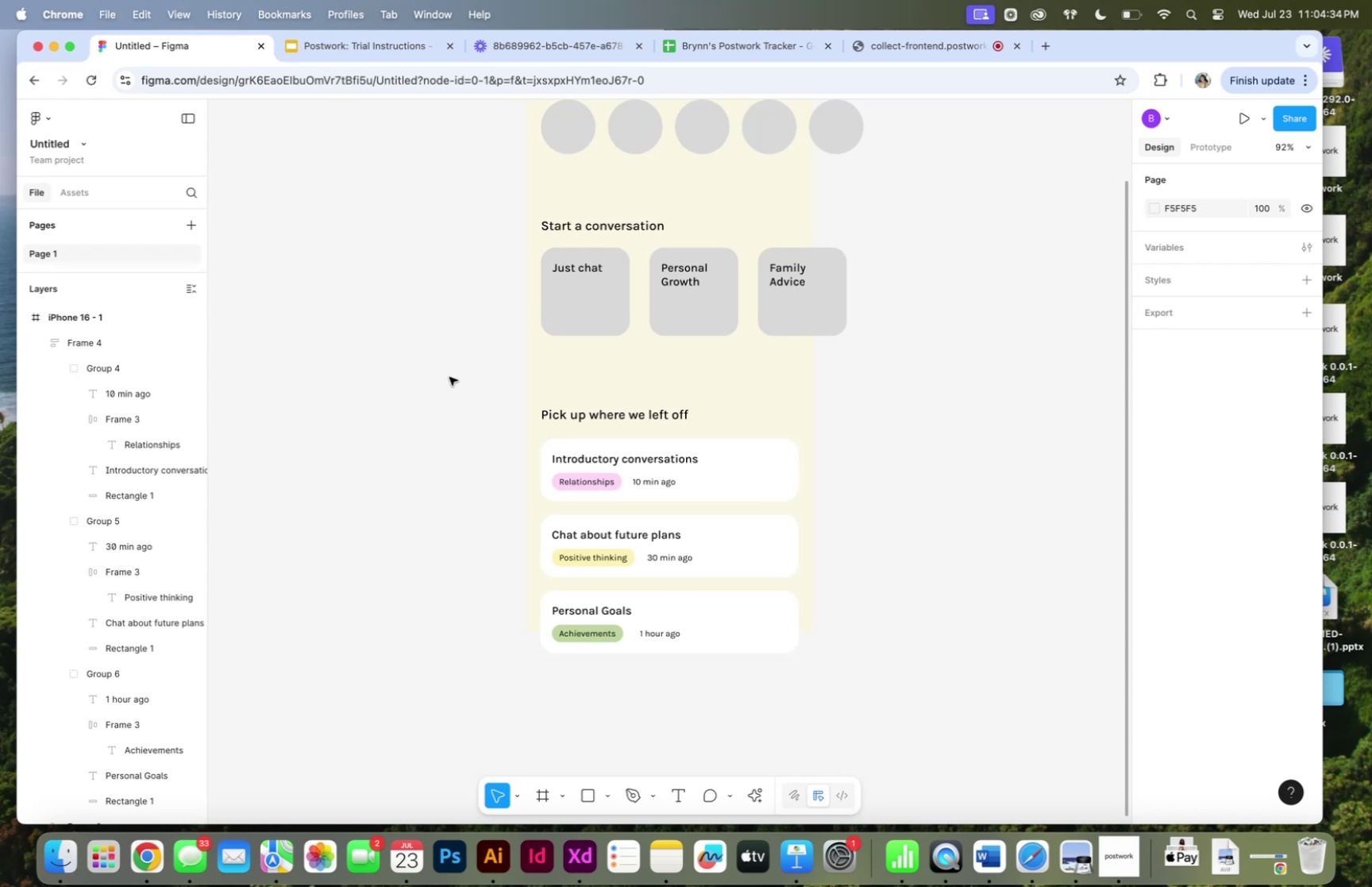 
left_click([48, 121])
 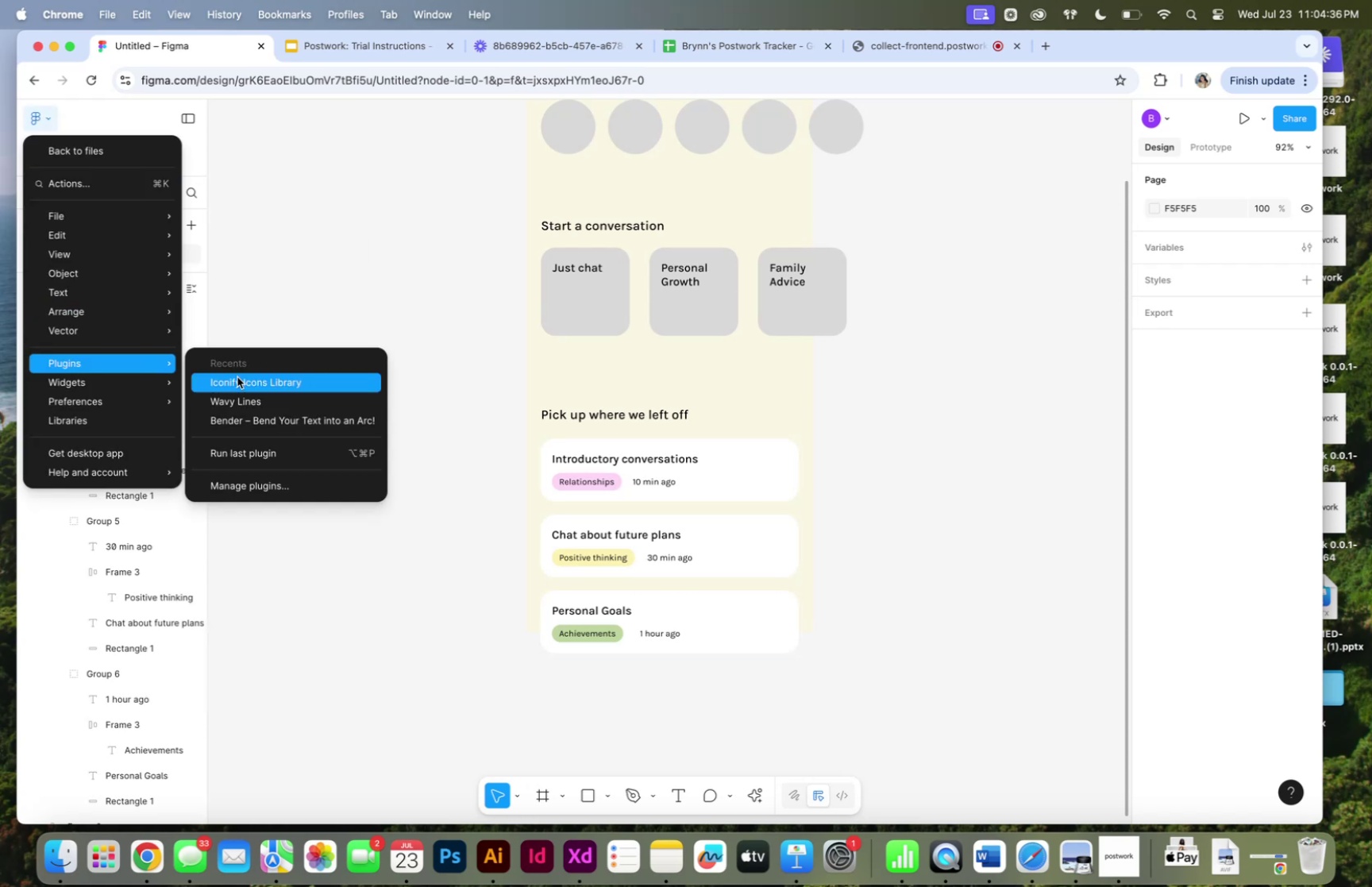 
left_click([263, 383])
 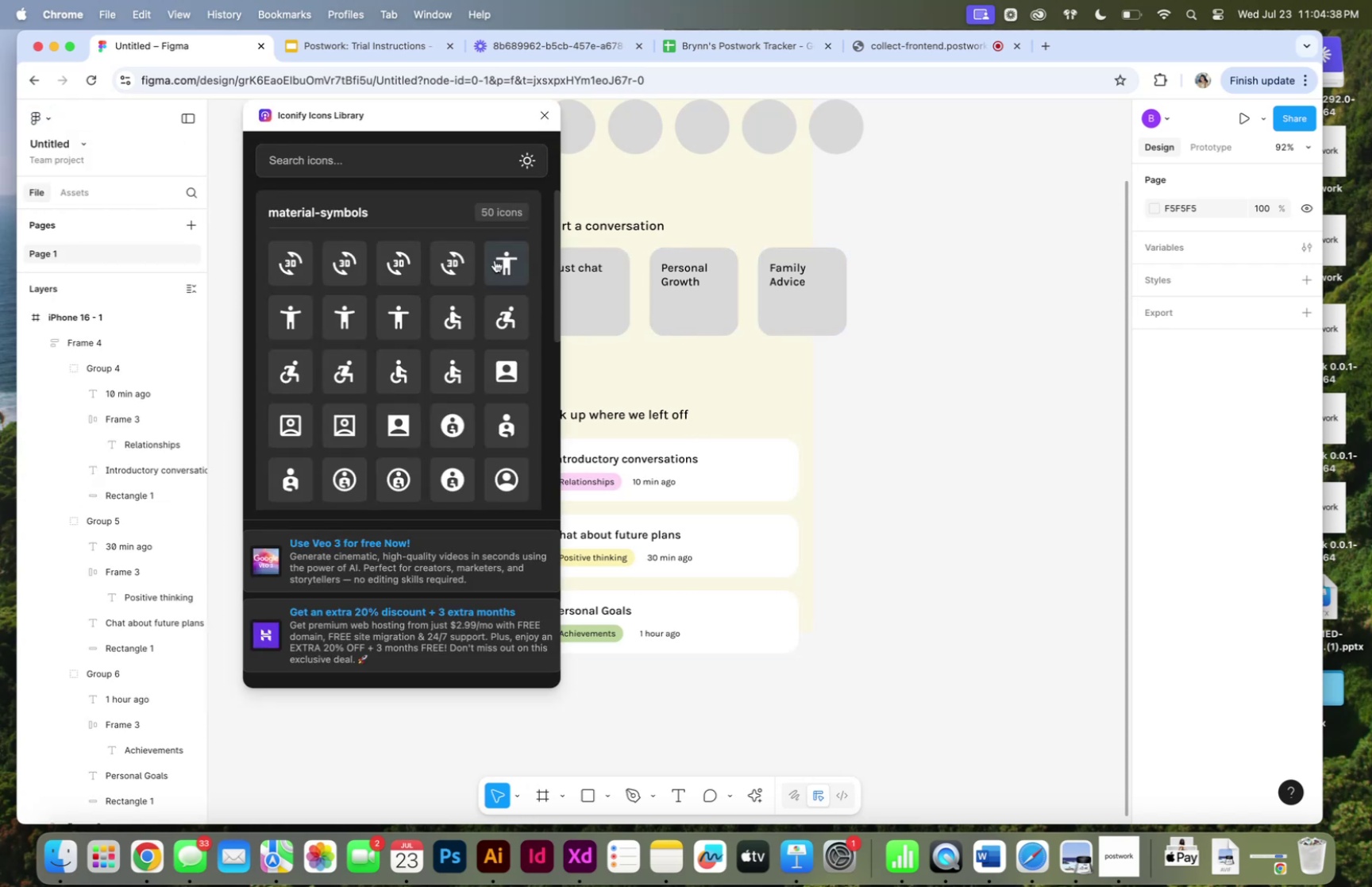 
left_click([362, 173])
 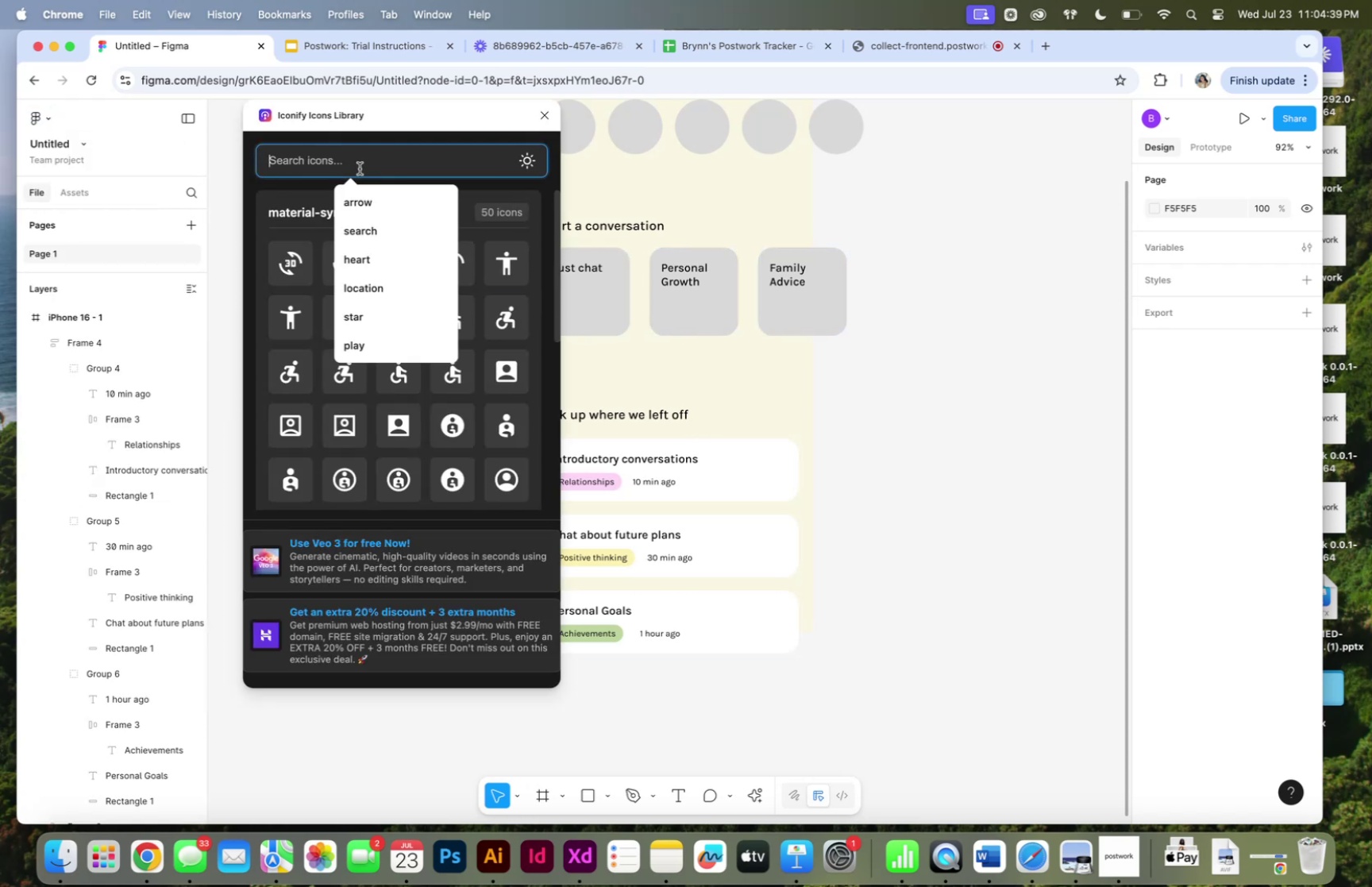 
type(arrow)
 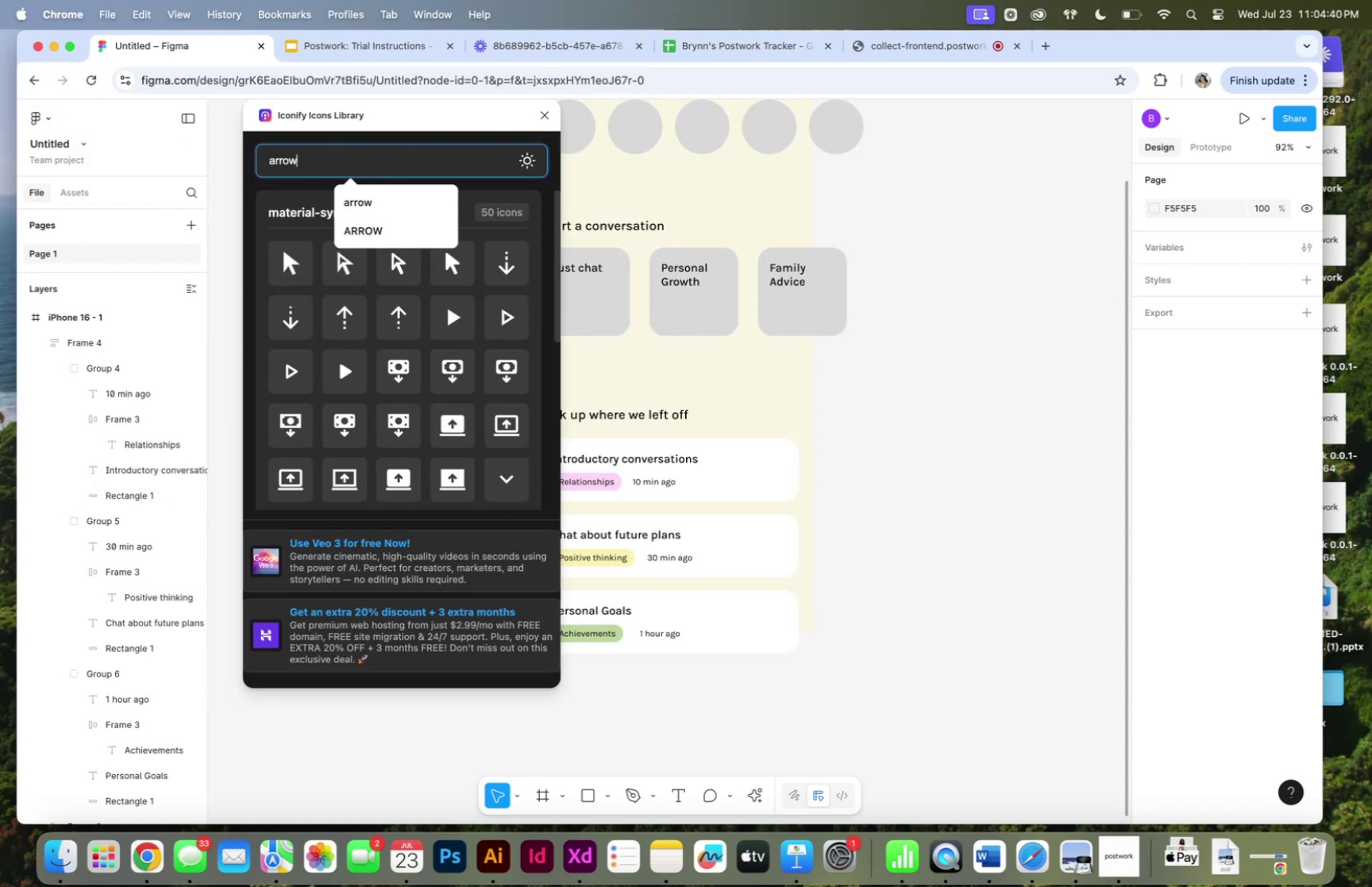 
key(Enter)
 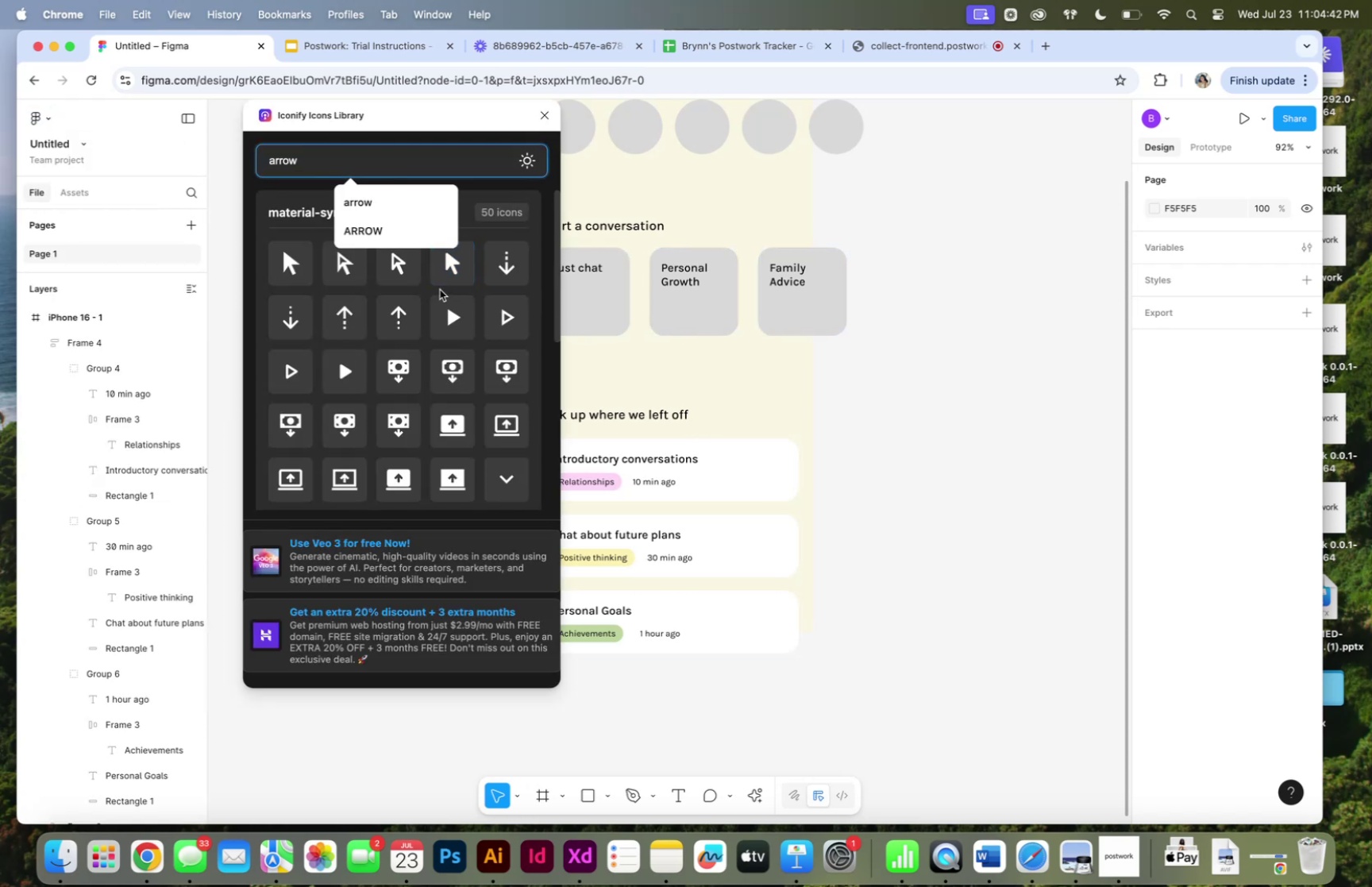 
scroll: coordinate [435, 434], scroll_direction: down, amount: 28.0
 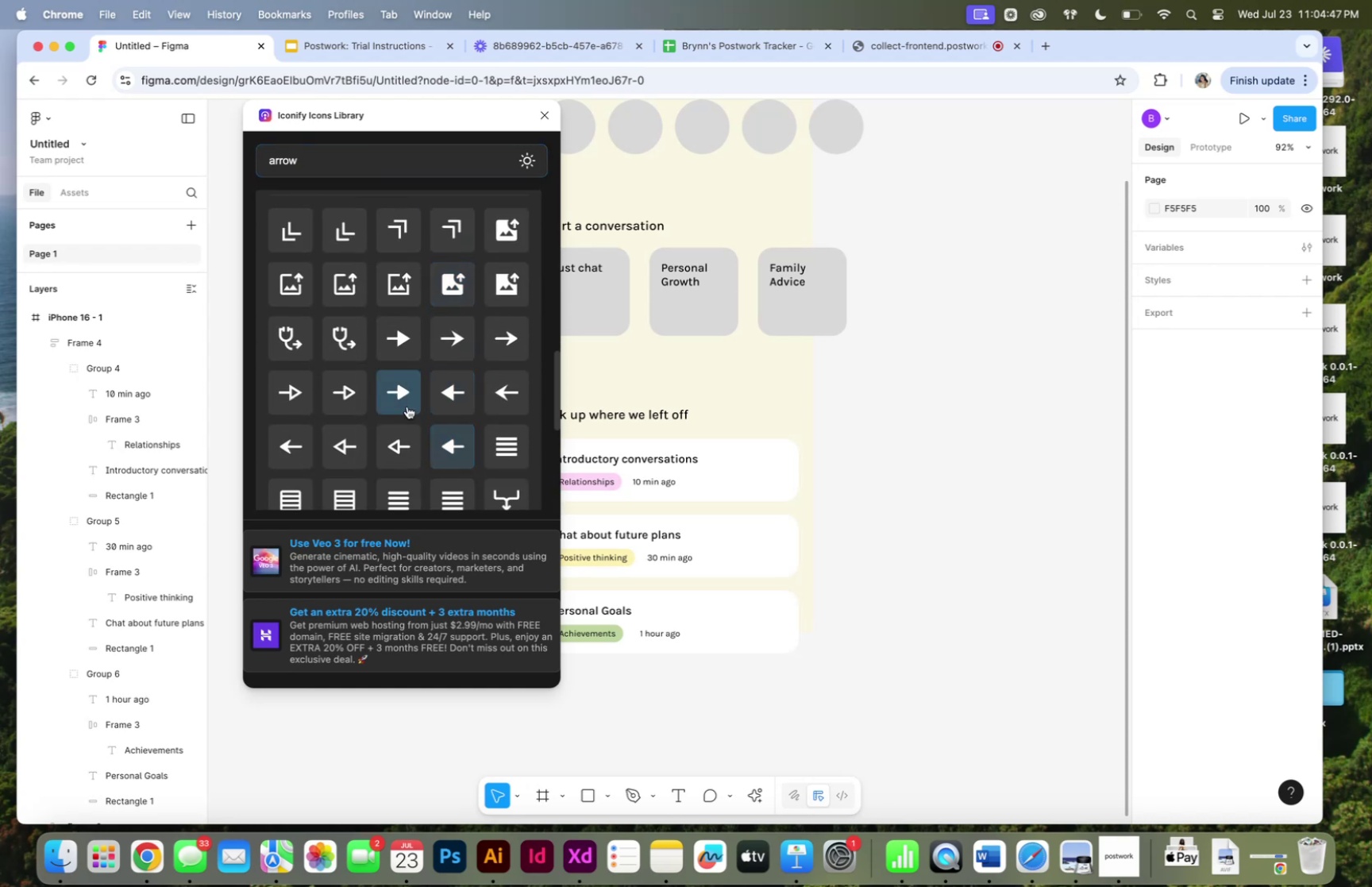 
left_click([400, 402])
 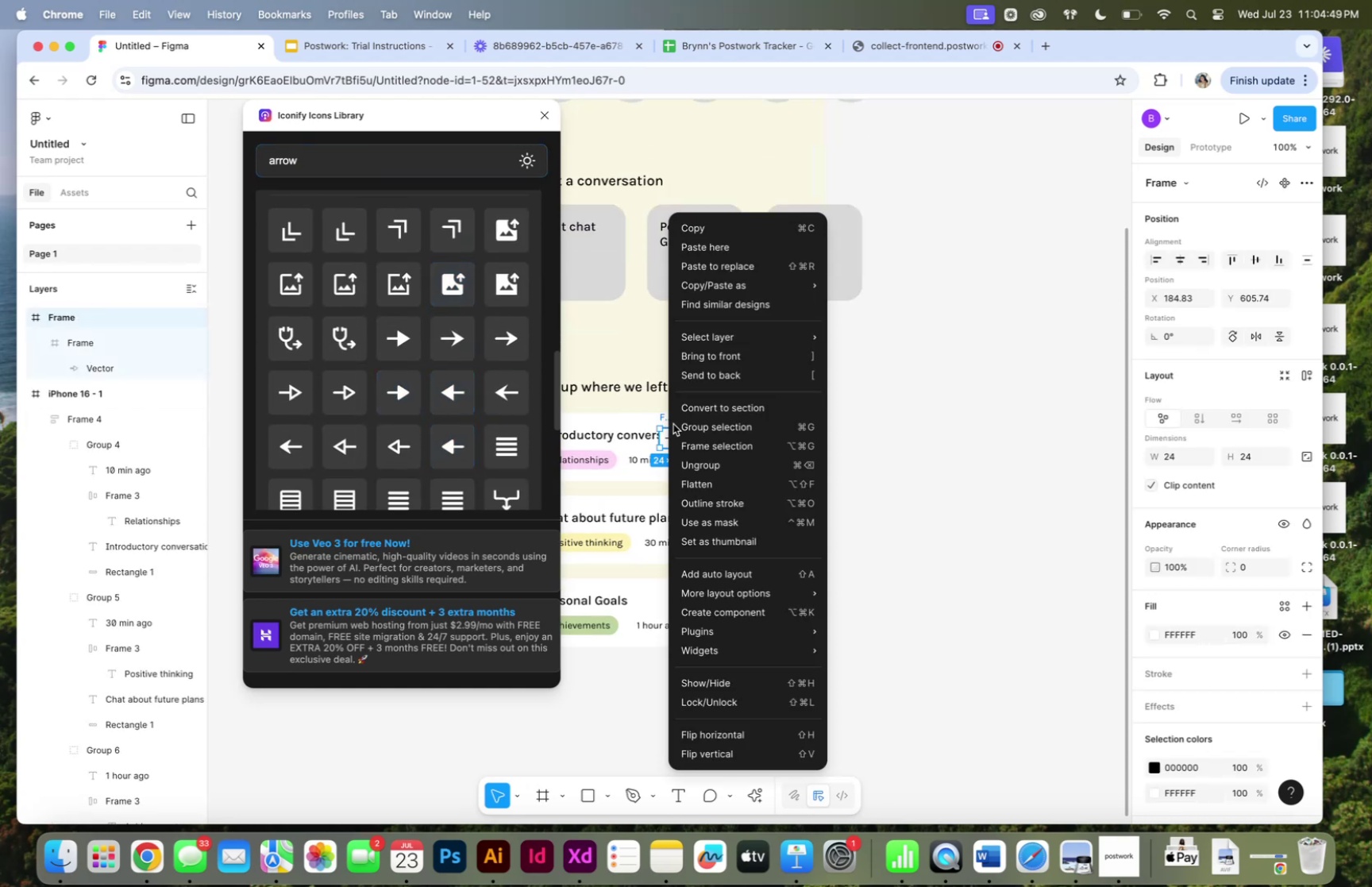 
left_click([696, 463])
 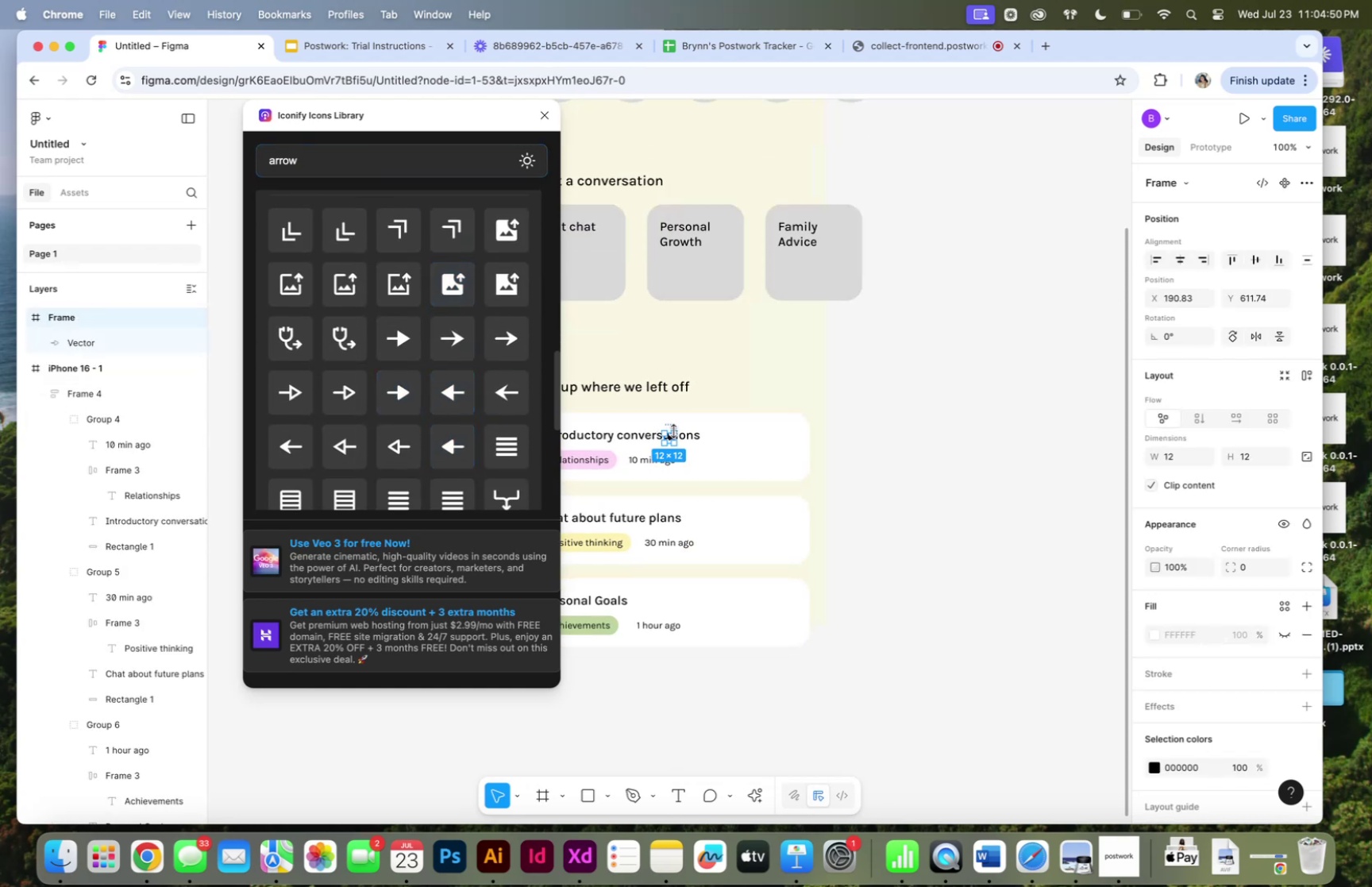 
hold_key(key=ShiftLeft, duration=0.92)
left_click_drag(start_coordinate=[675, 430], to_coordinate=[684, 420])
 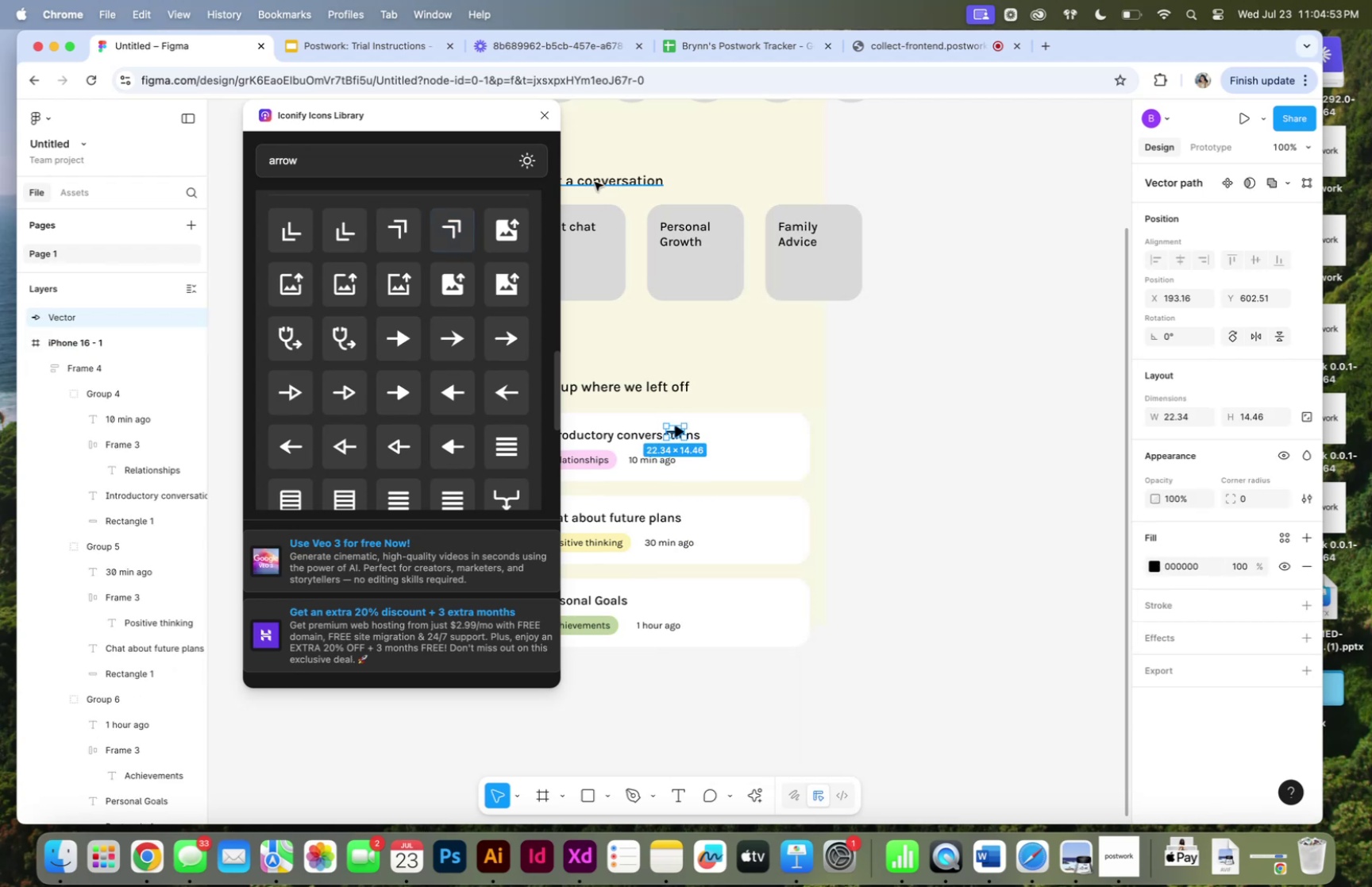 
left_click([545, 108])
 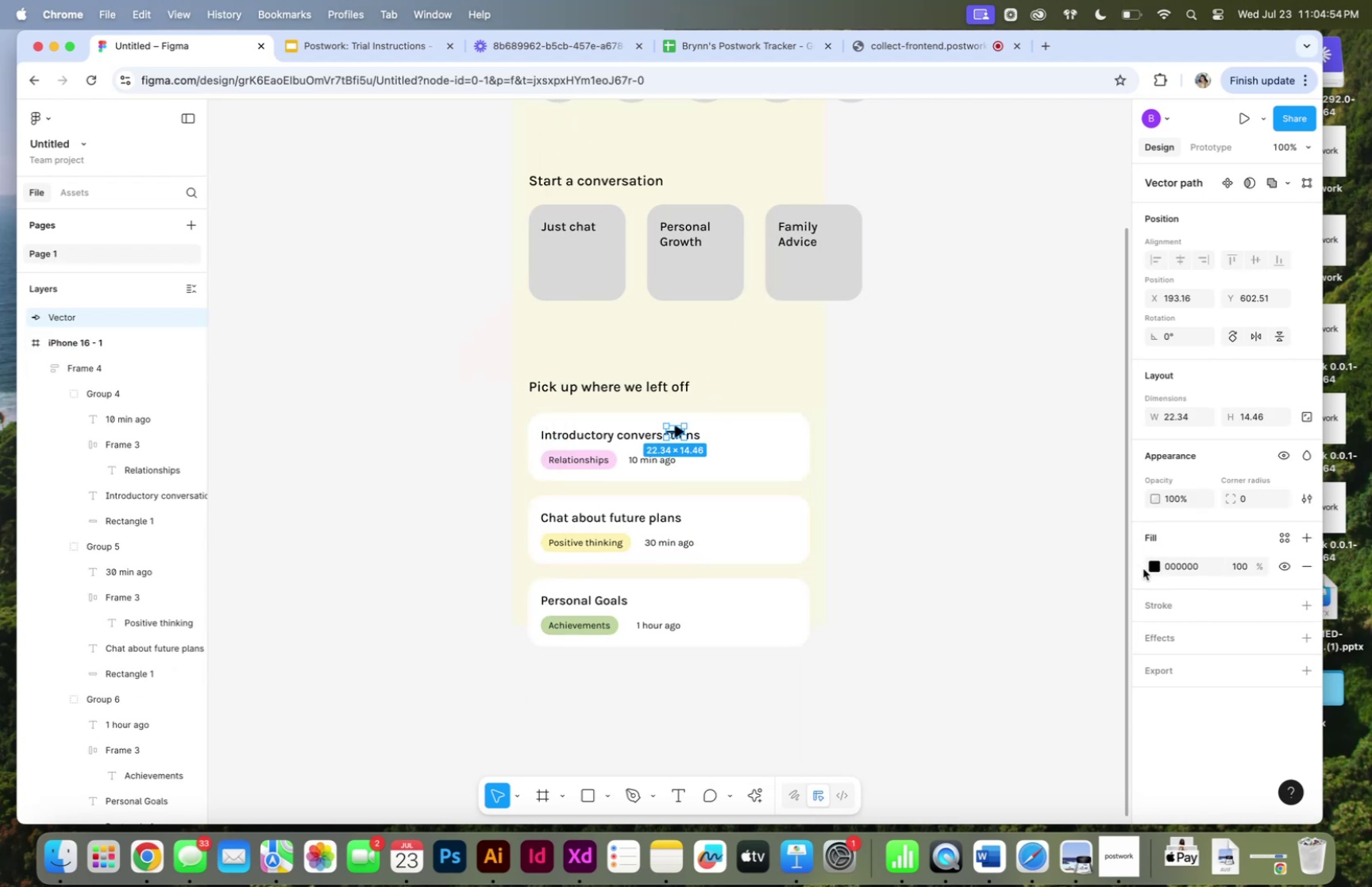 
left_click([1158, 565])
 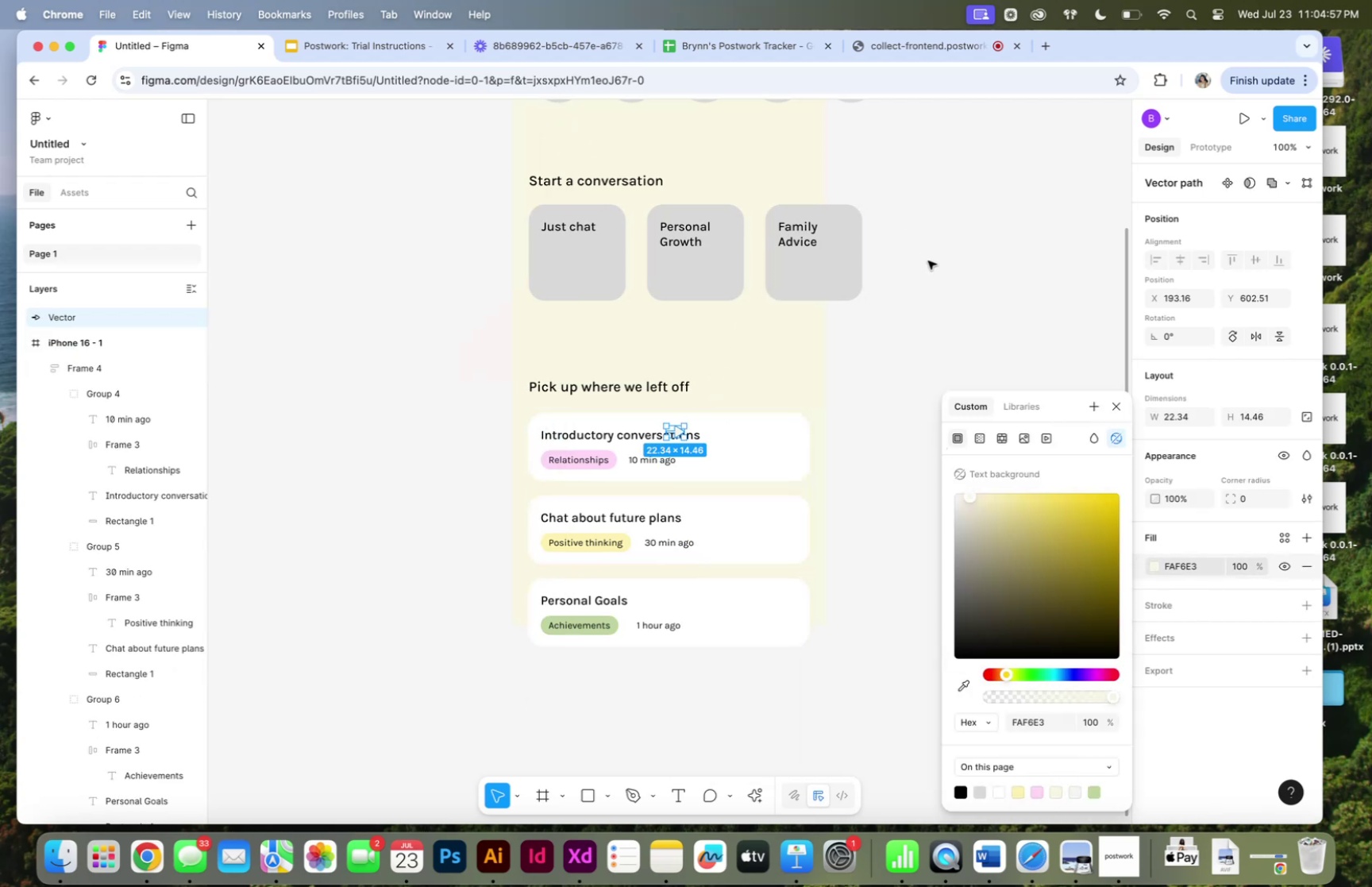 
left_click_drag(start_coordinate=[678, 432], to_coordinate=[777, 449])
 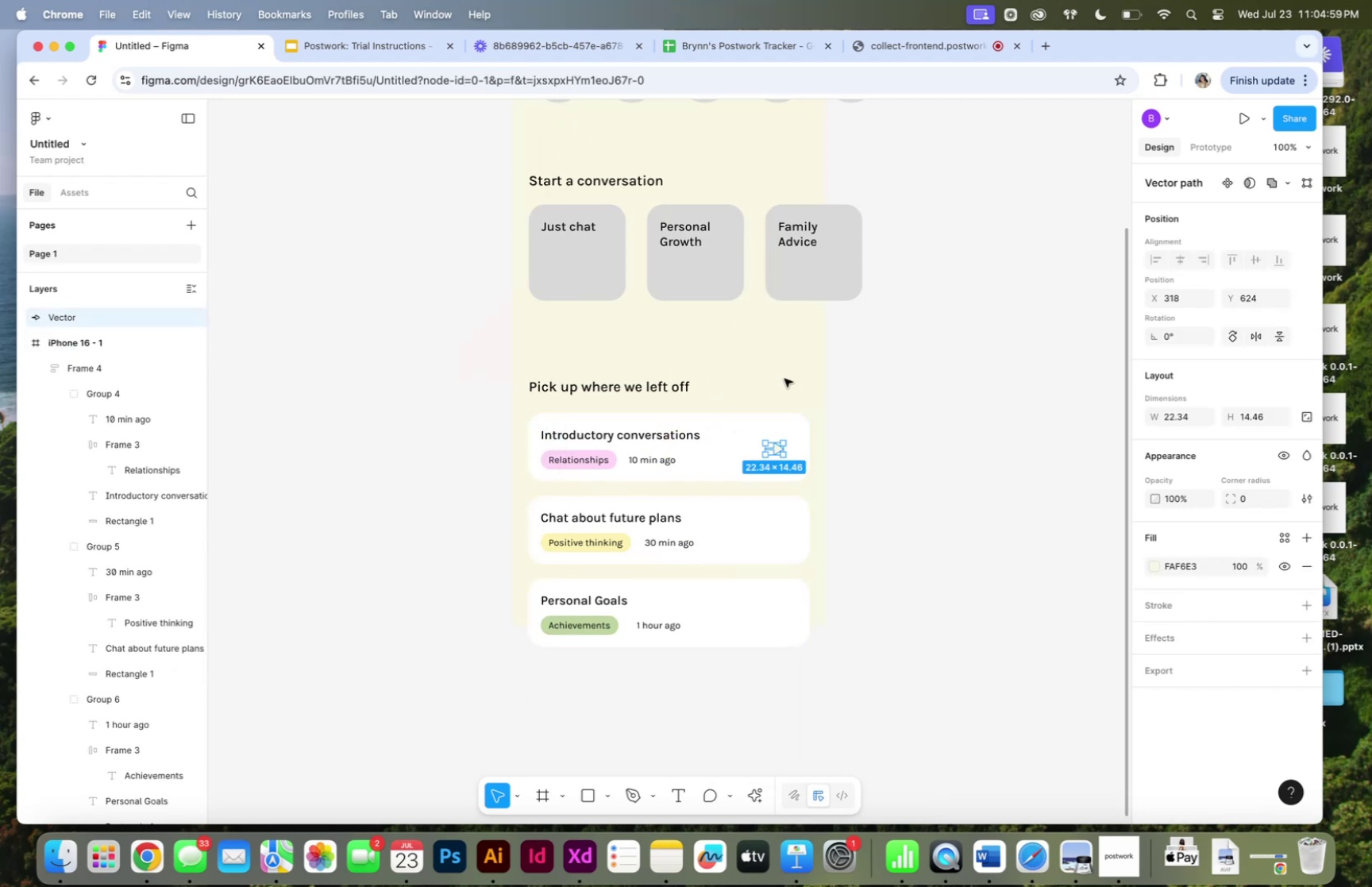 
left_click([784, 378])
 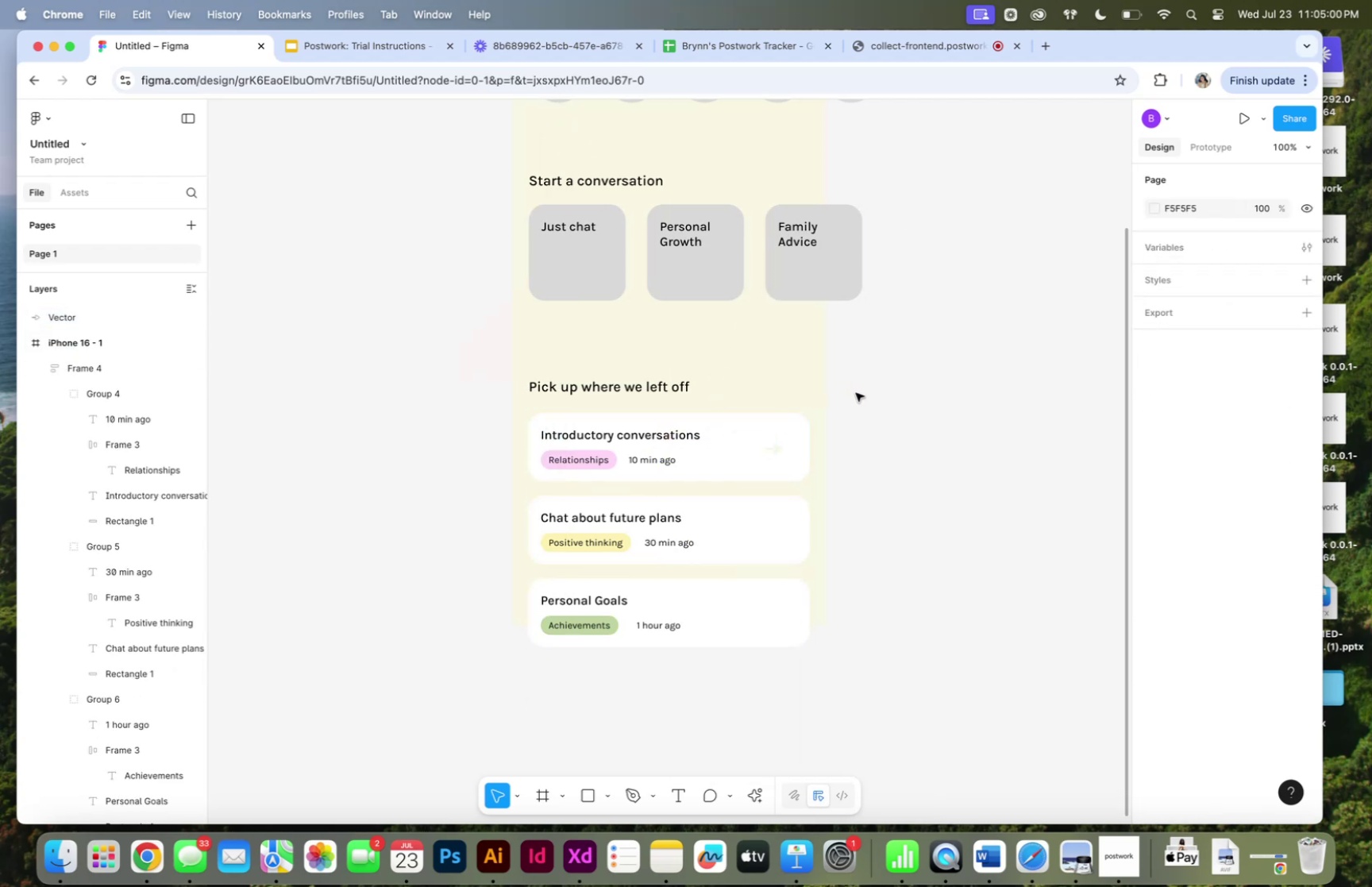 
scroll: coordinate [815, 429], scroll_direction: up, amount: 8.0
 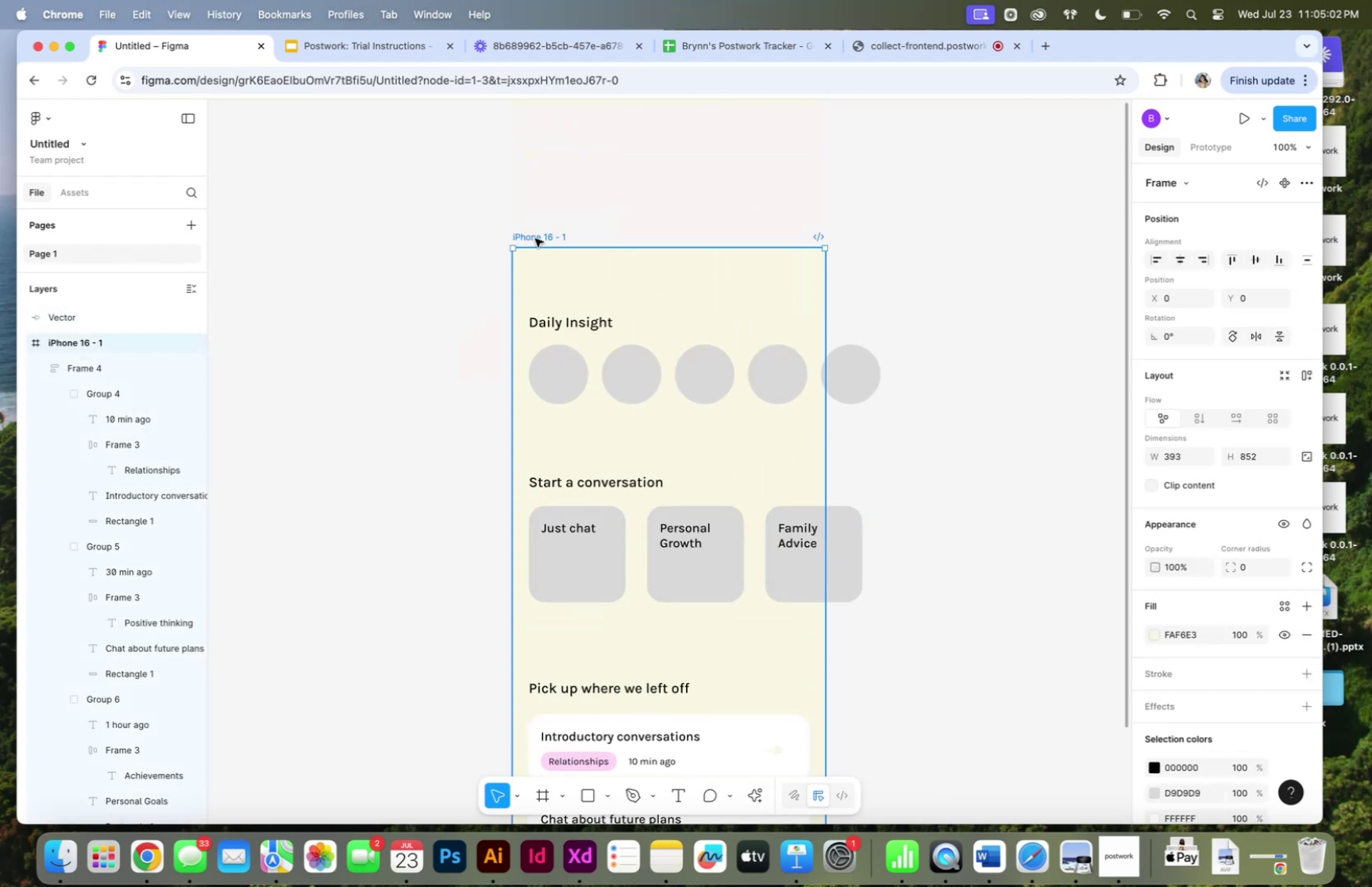 
scroll: coordinate [1035, 557], scroll_direction: down, amount: 2.0
 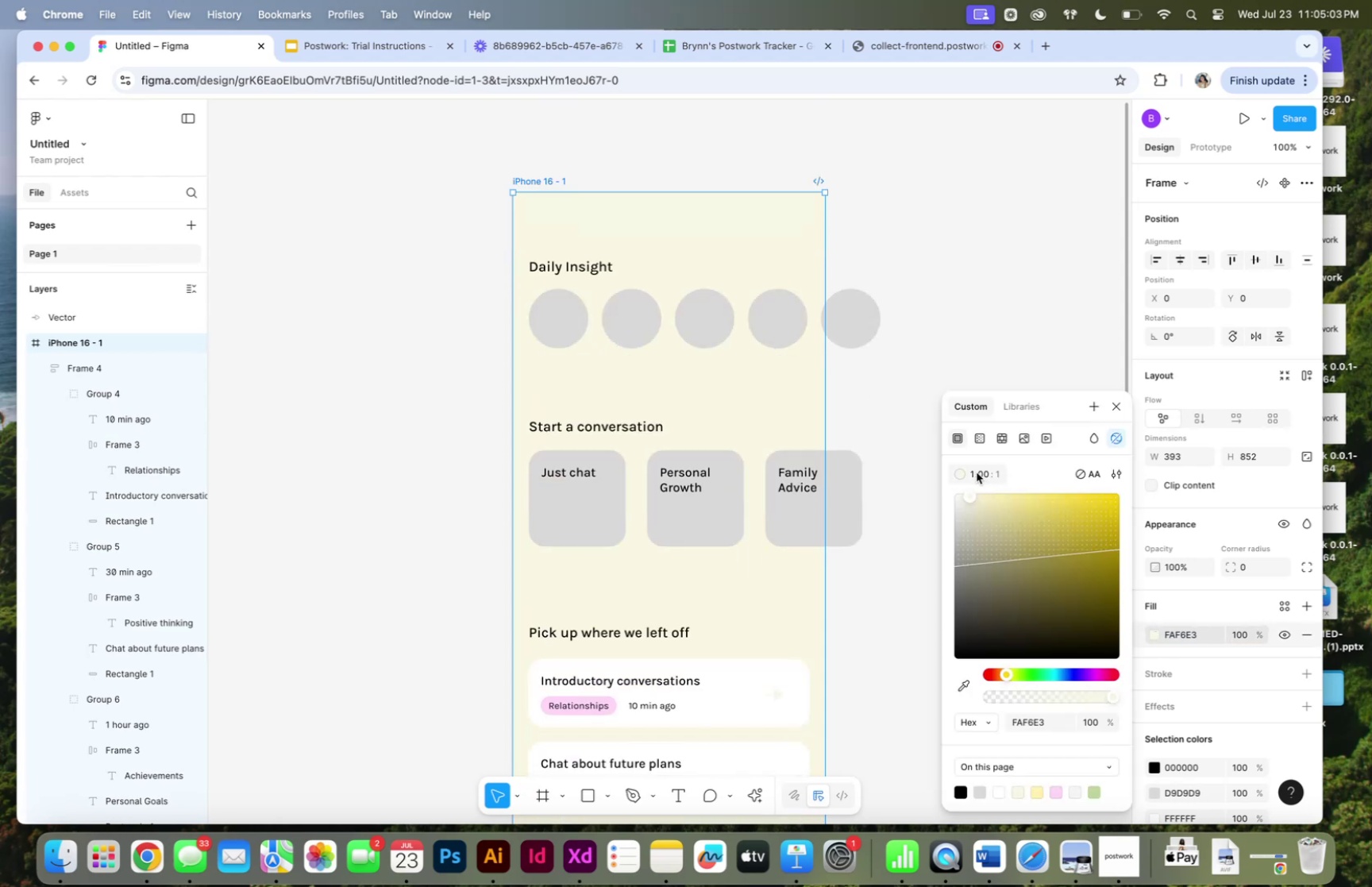 
left_click_drag(start_coordinate=[973, 498], to_coordinate=[973, 506])
 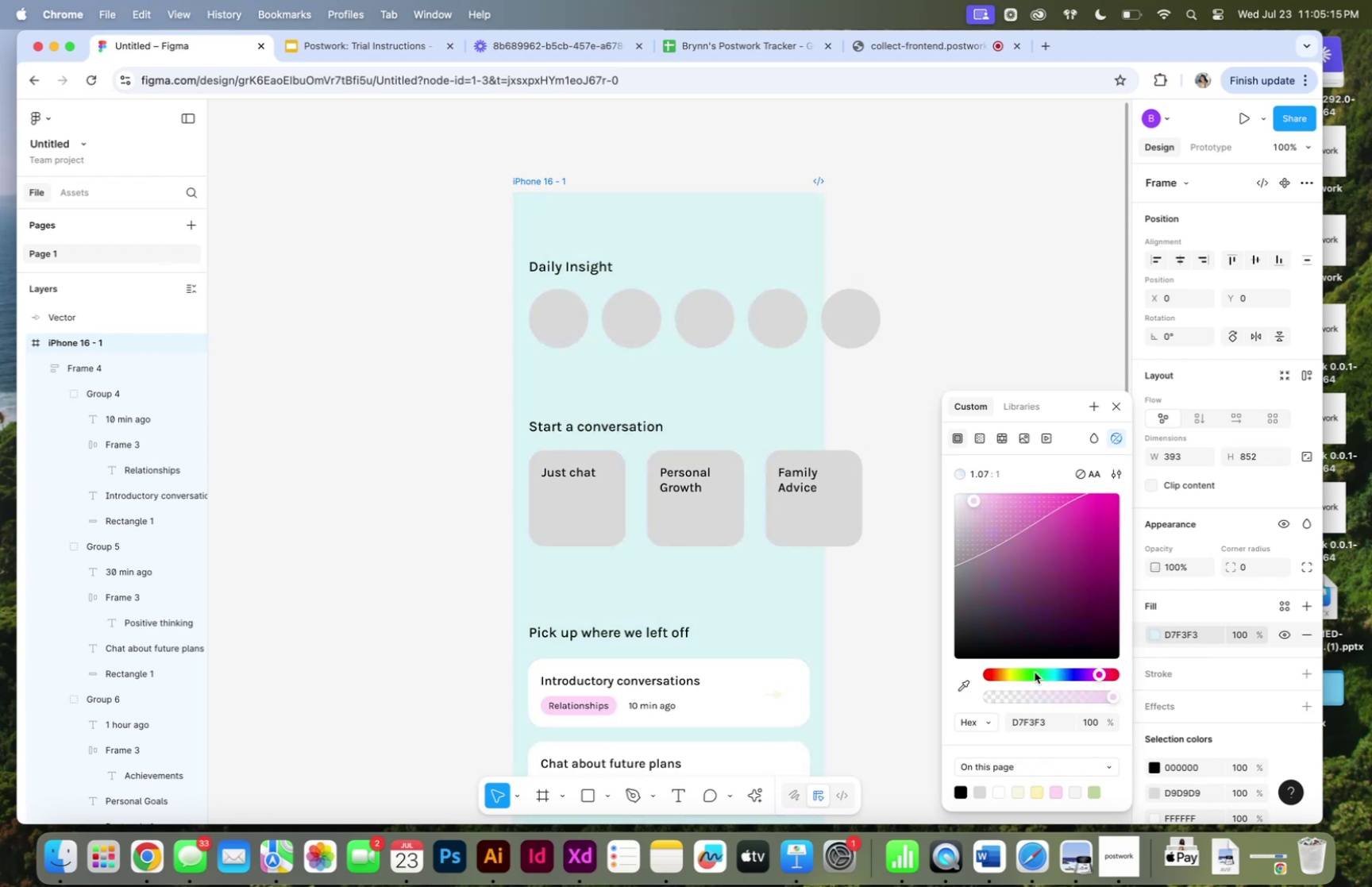 
wait(7.83)
 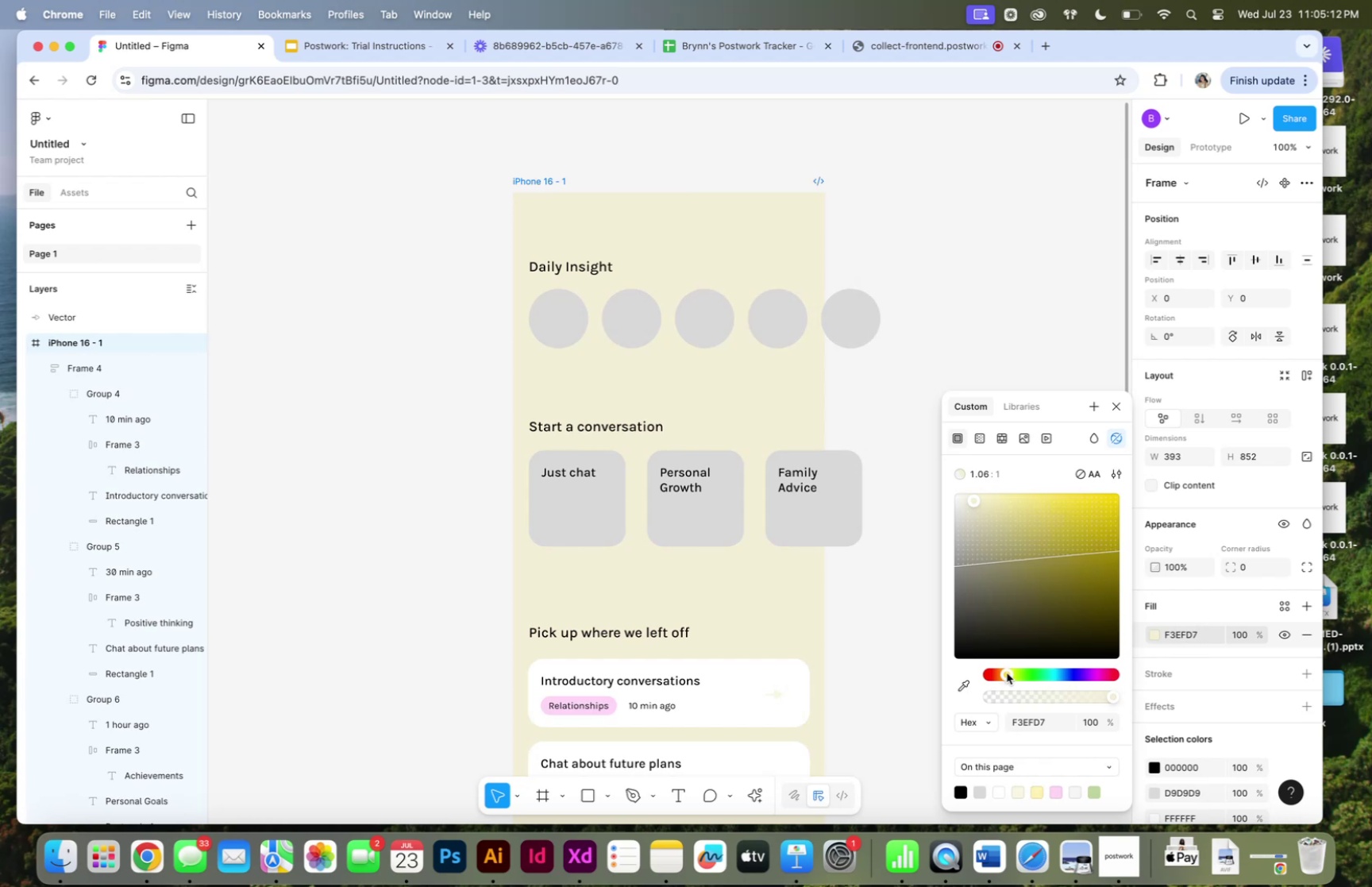 
left_click_drag(start_coordinate=[969, 500], to_coordinate=[966, 504])
 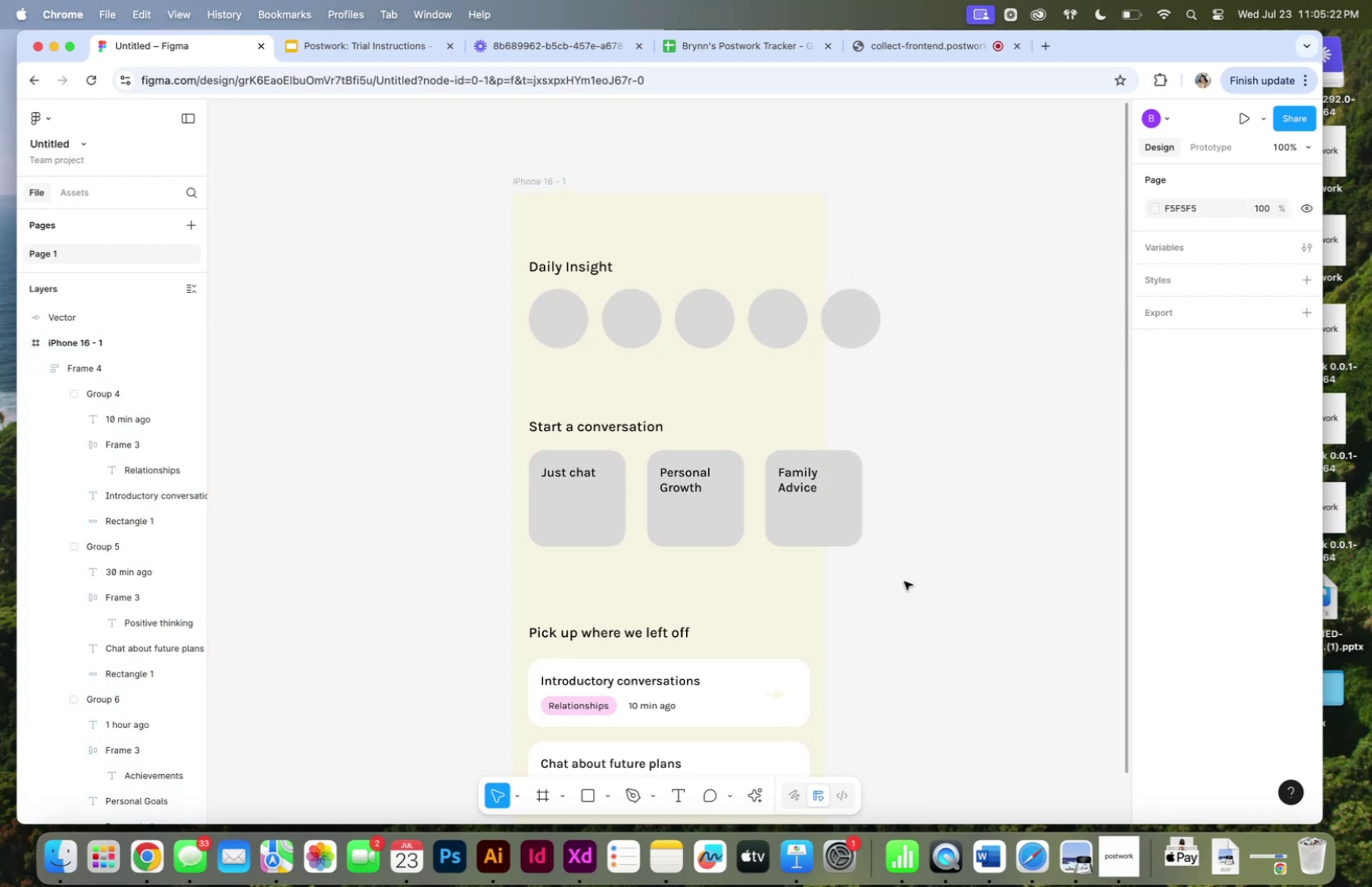 
scroll: coordinate [902, 568], scroll_direction: down, amount: 4.0
 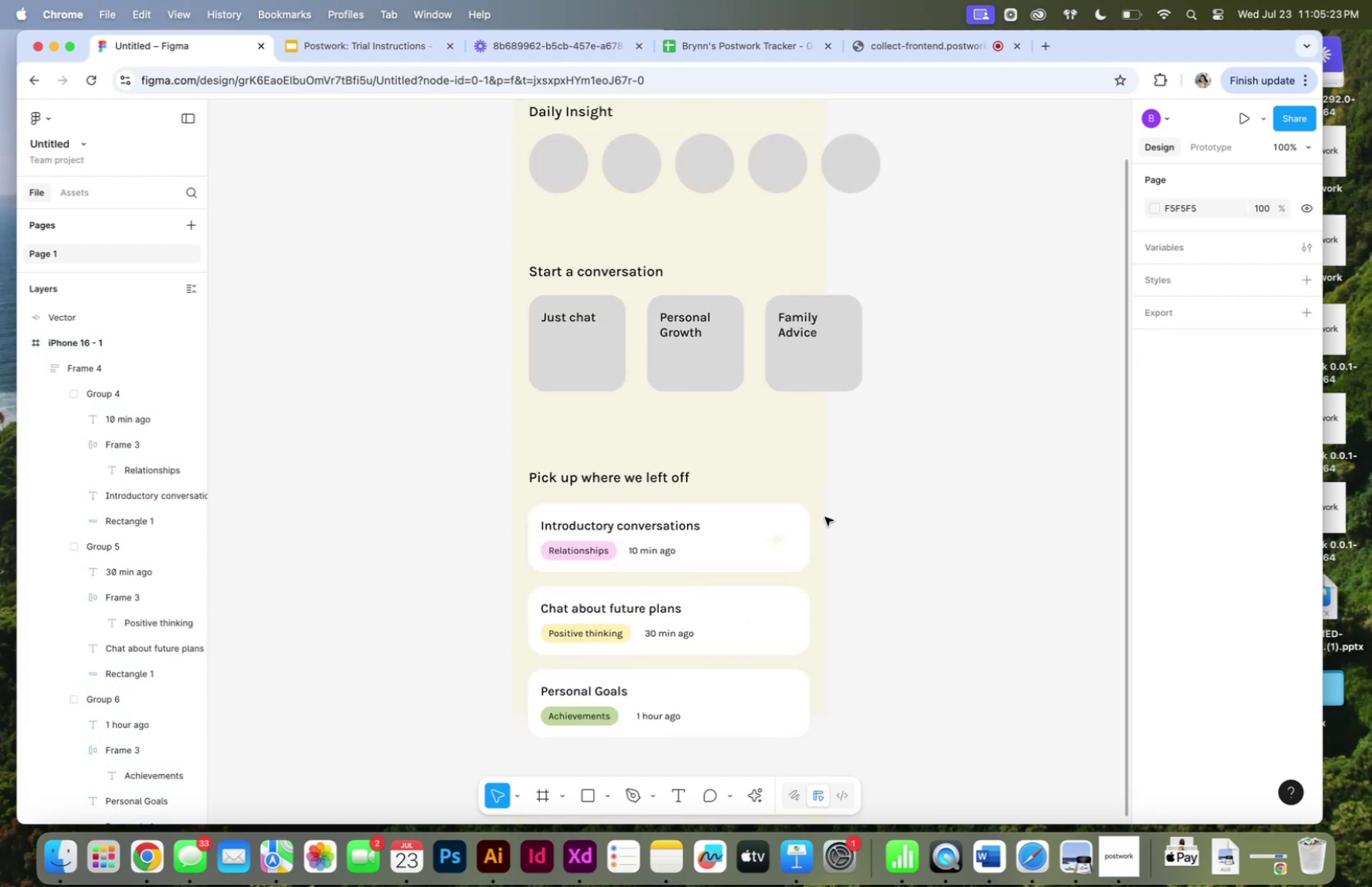 
scroll: coordinate [833, 528], scroll_direction: up, amount: 9.0
 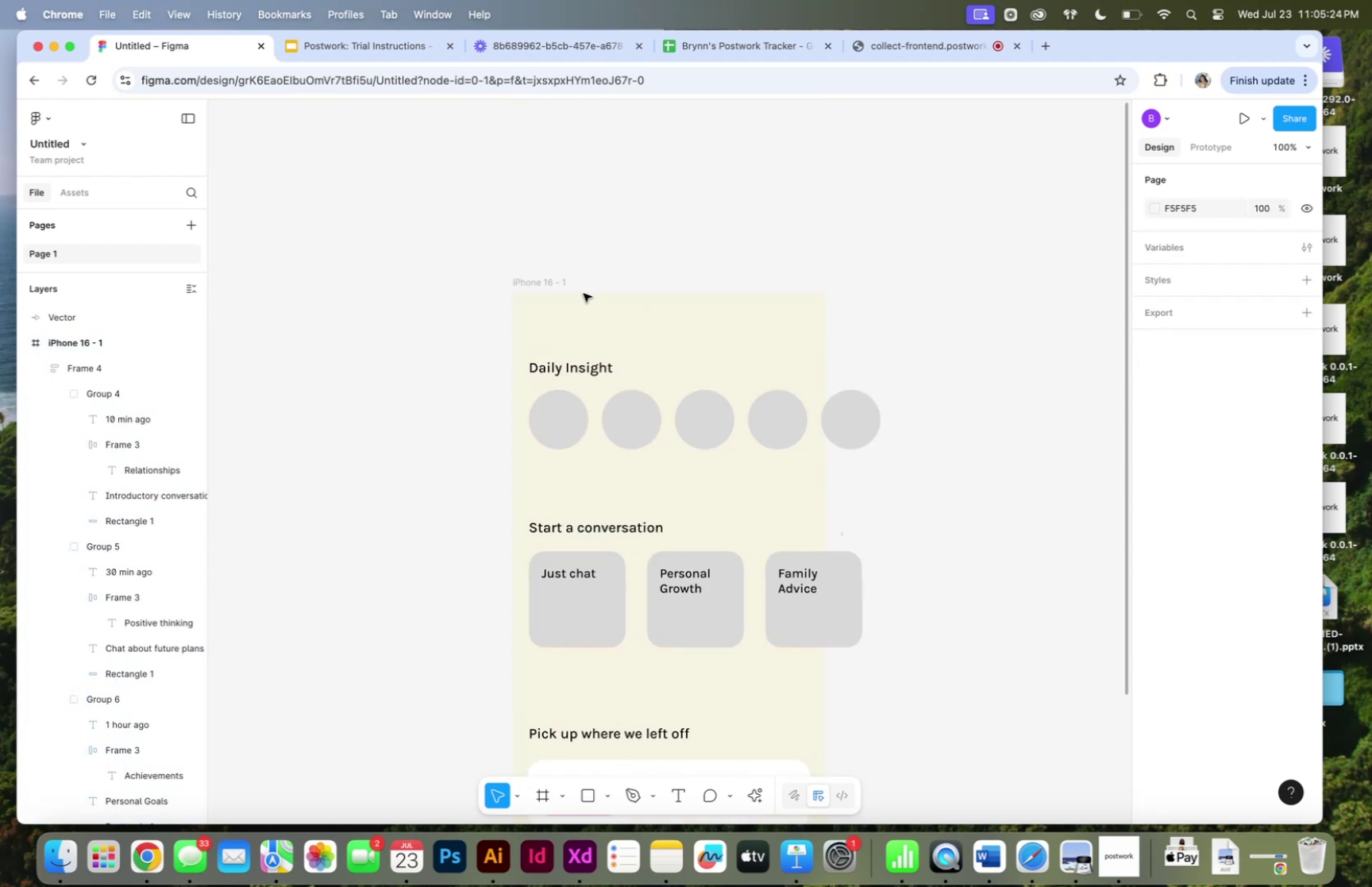 
left_click_drag(start_coordinate=[538, 282], to_coordinate=[538, 278])
 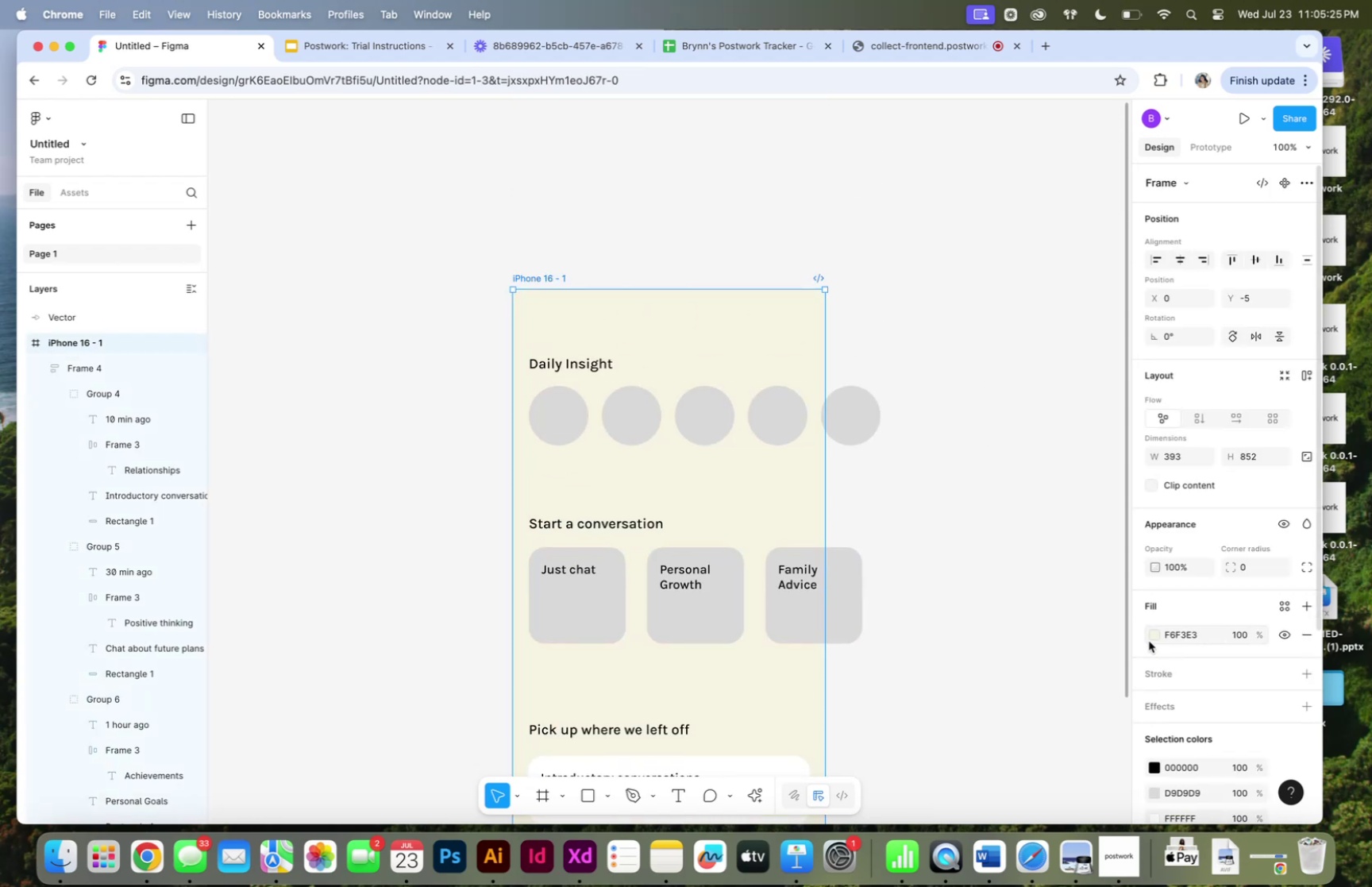 
left_click([1150, 636])
 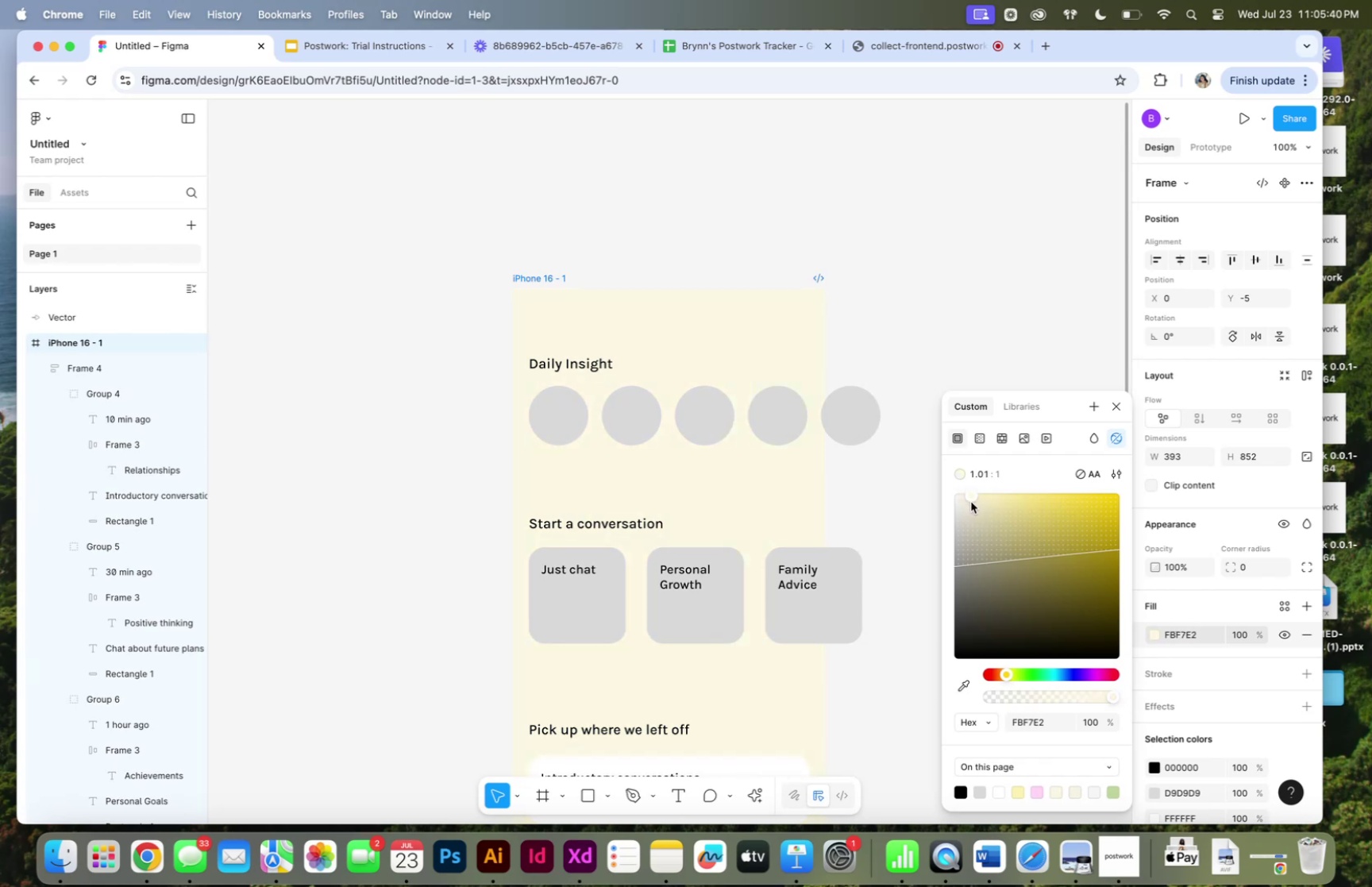 
wait(20.53)
 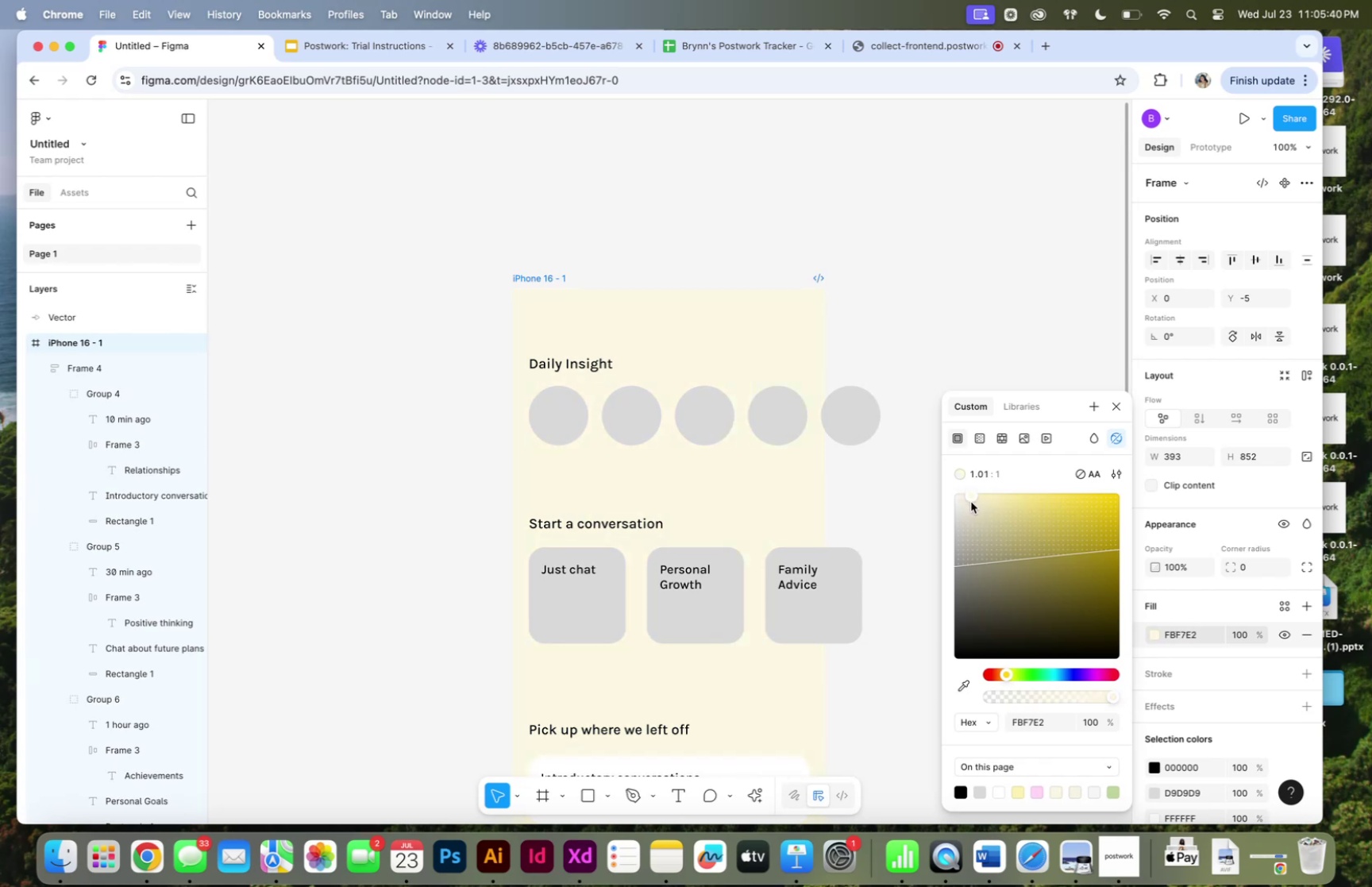 
left_click_drag(start_coordinate=[972, 496], to_coordinate=[969, 502])
 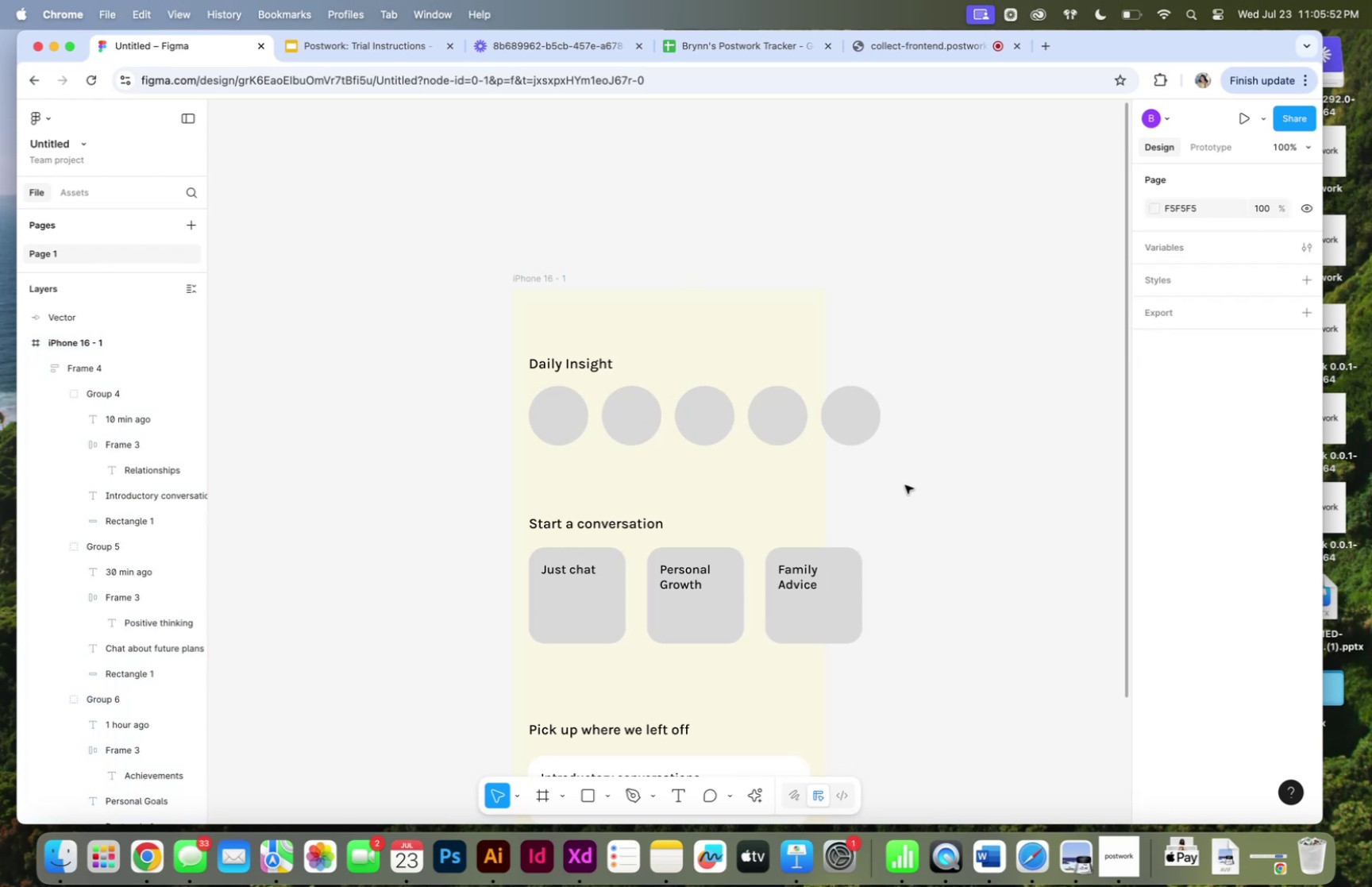 
scroll: coordinate [906, 510], scroll_direction: down, amount: 11.0
 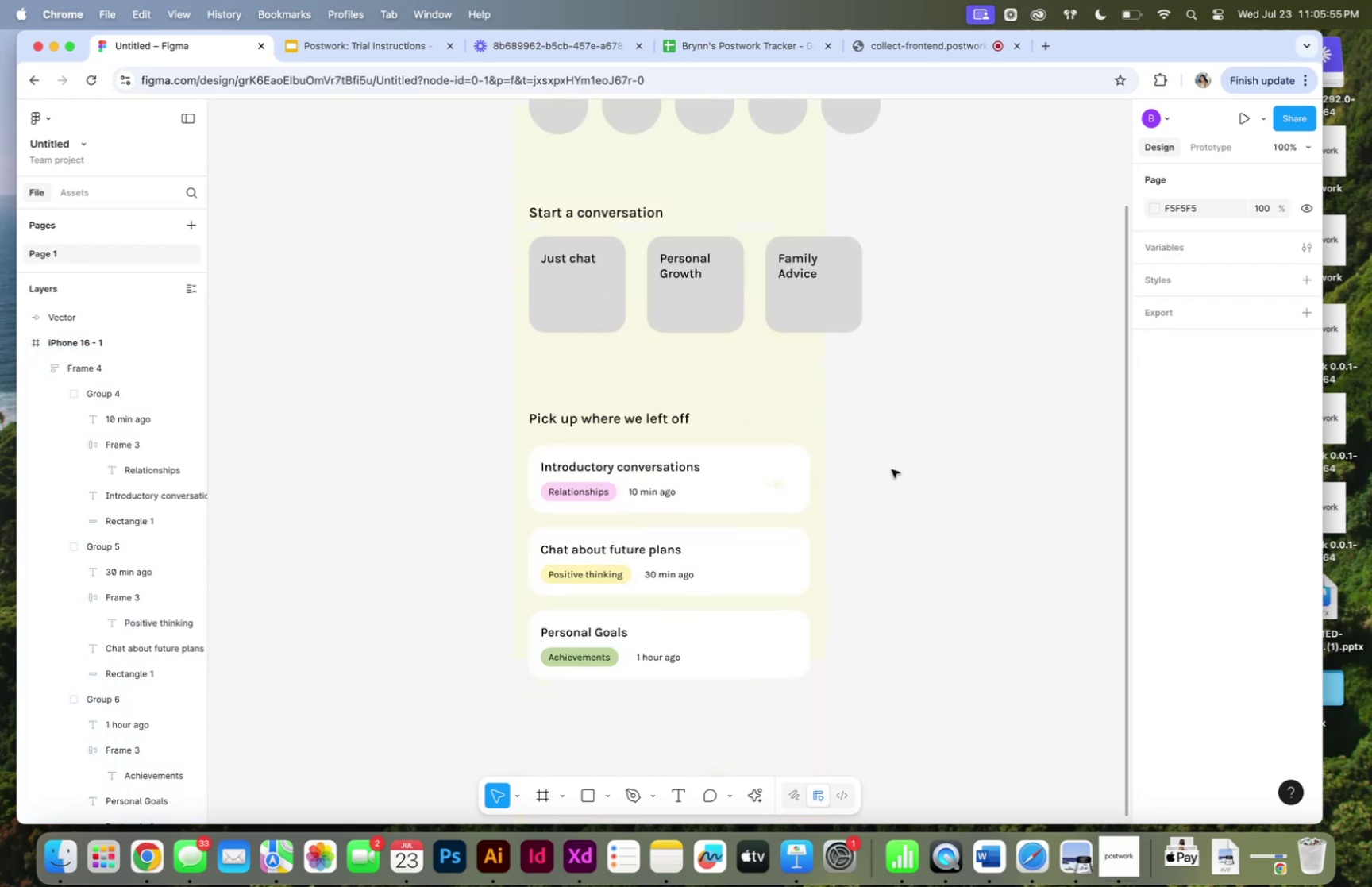 
hold_key(key=CommandLeft, duration=0.66)
left_click([780, 484])
 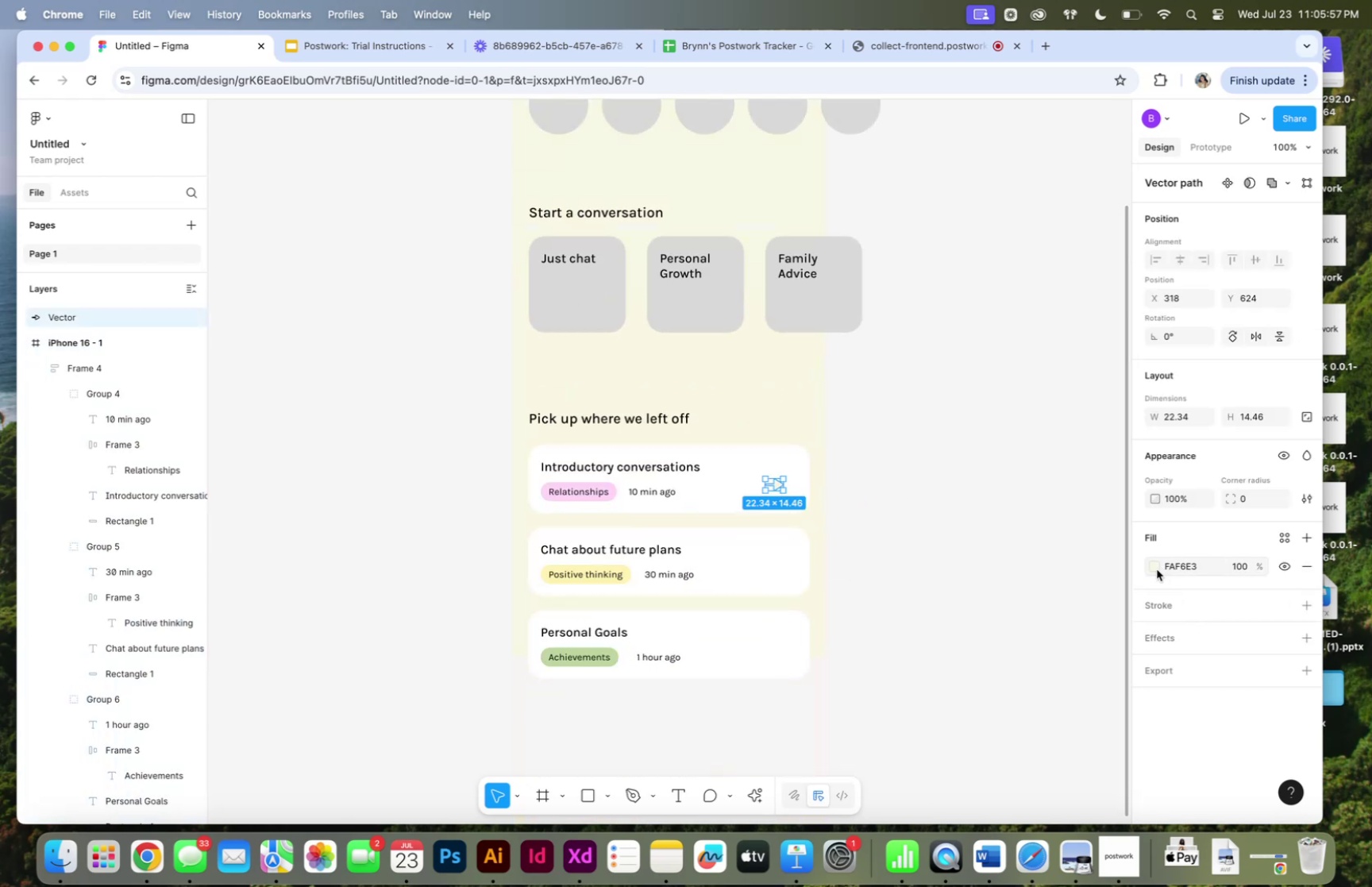 
left_click([1157, 565])
 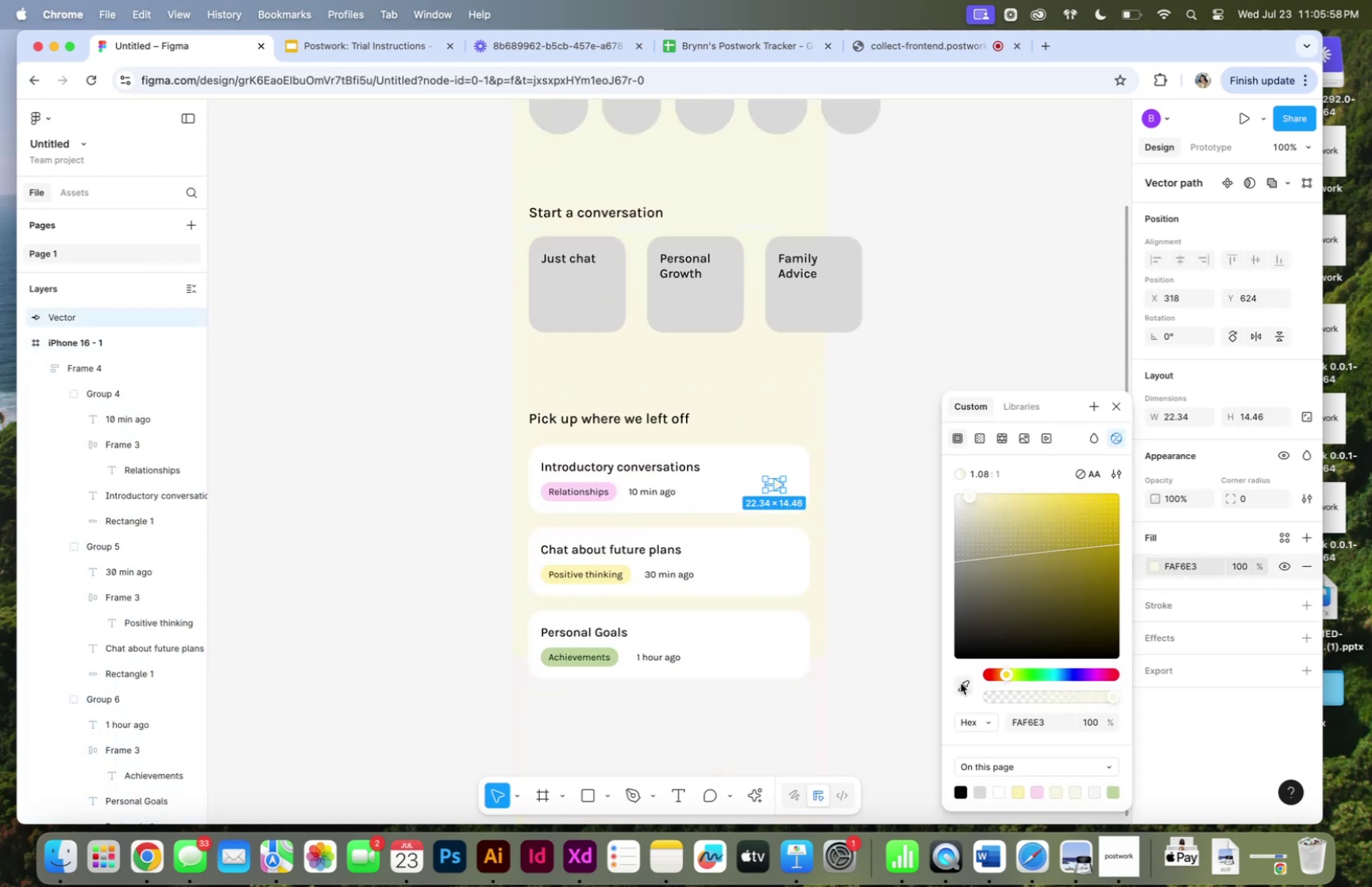 
left_click([957, 685])
 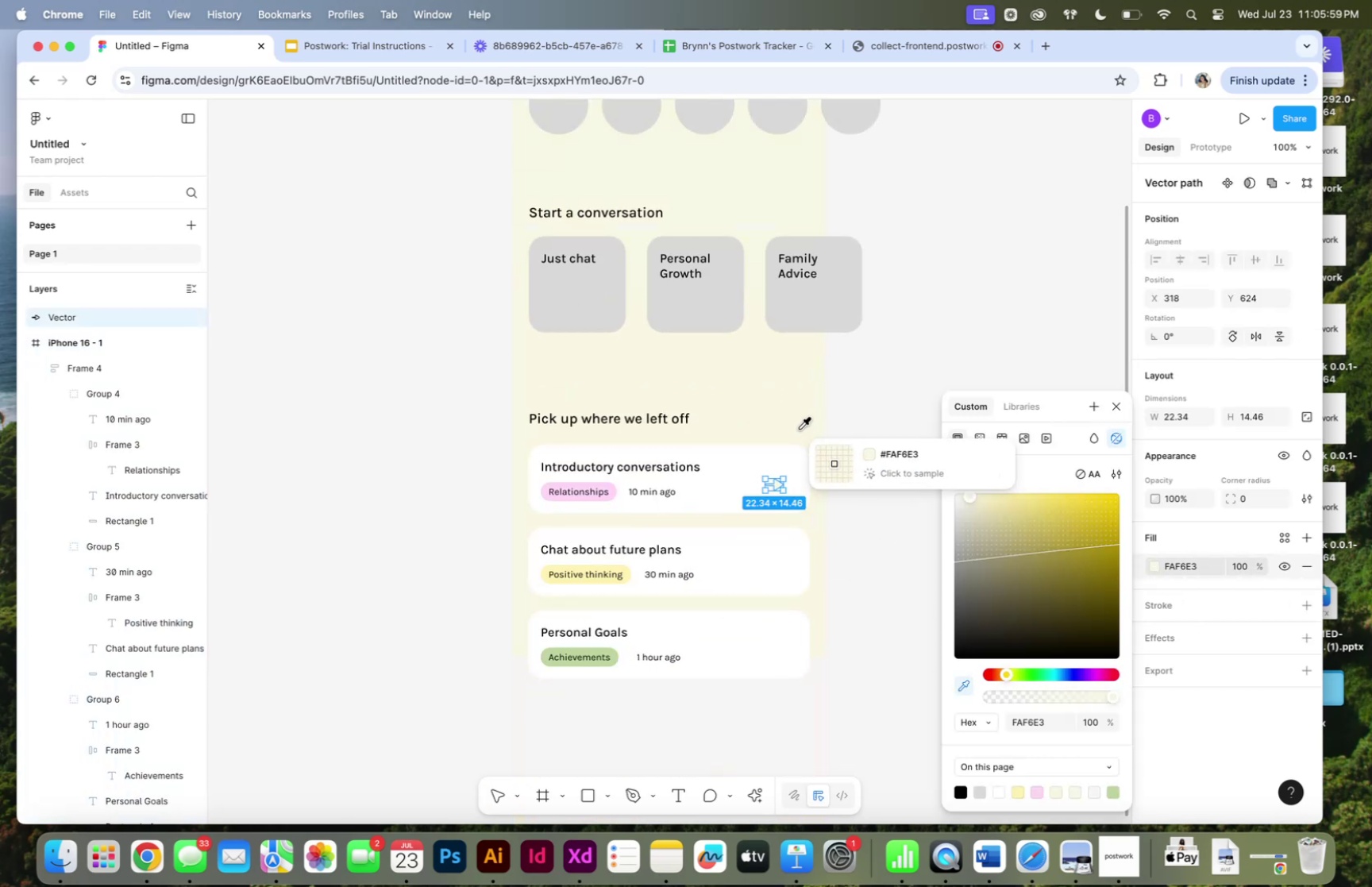 
left_click([782, 402])
 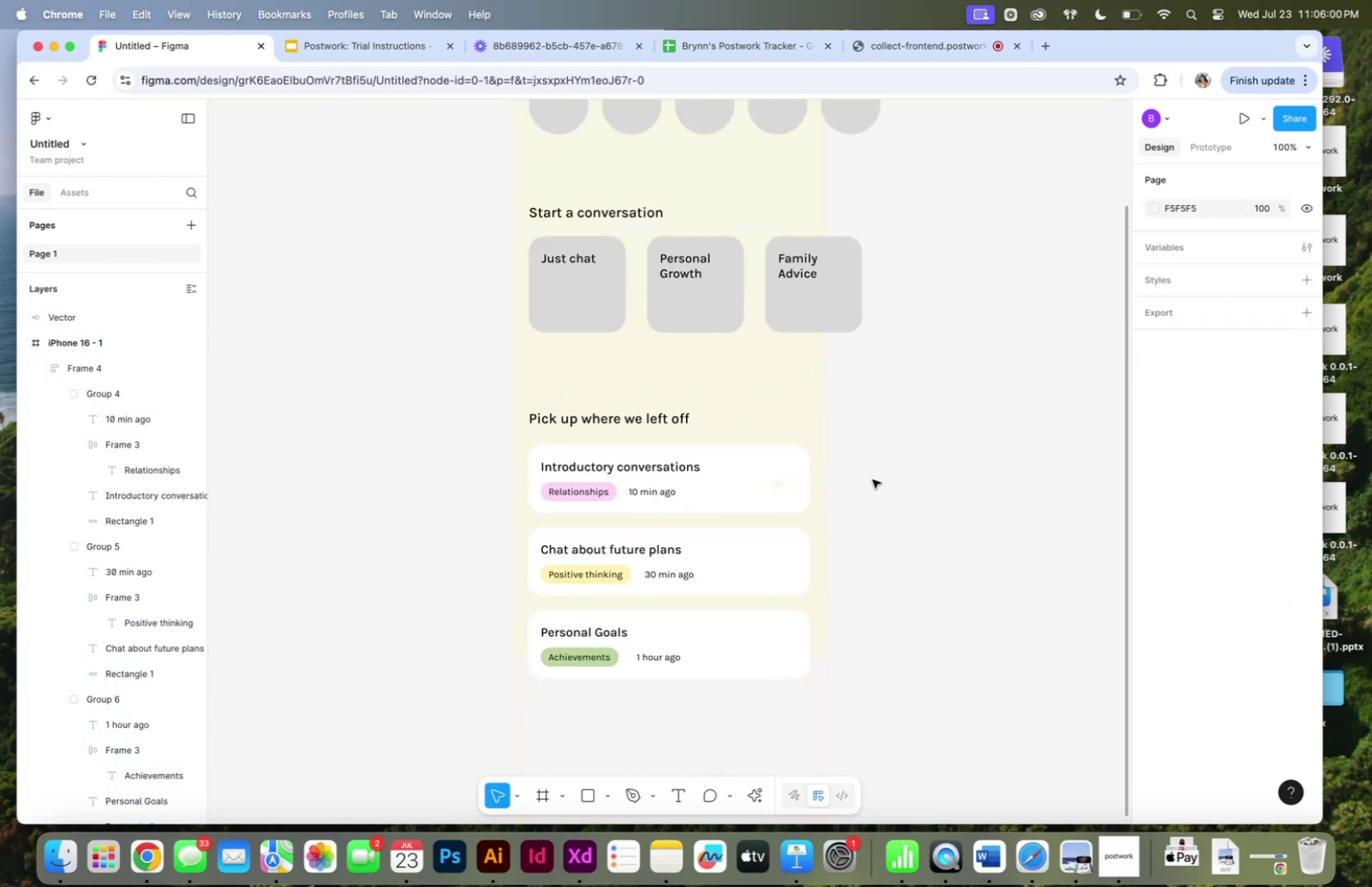 
scroll: coordinate [824, 551], scroll_direction: up, amount: 2.0
 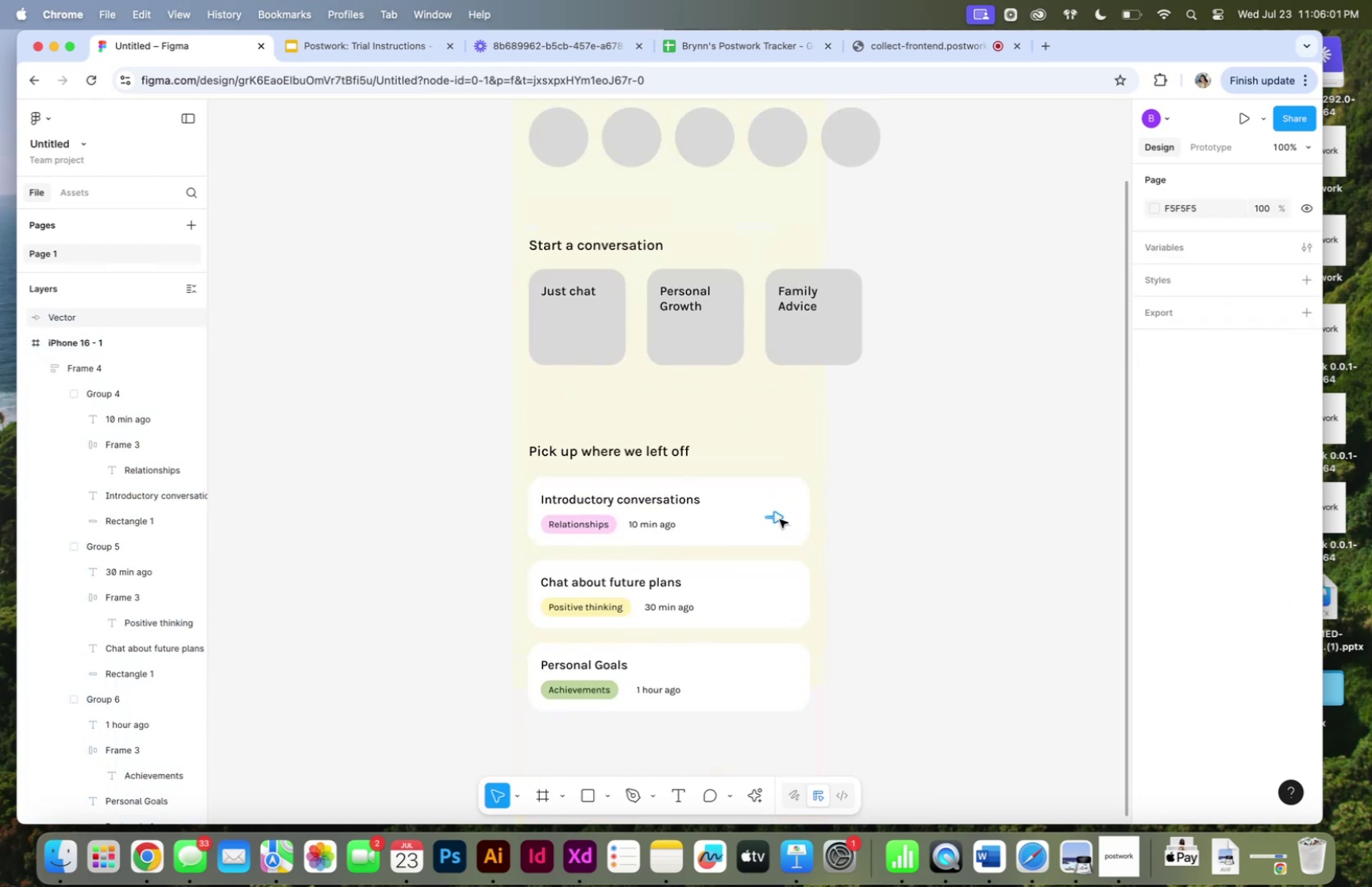 
left_click([779, 518])
 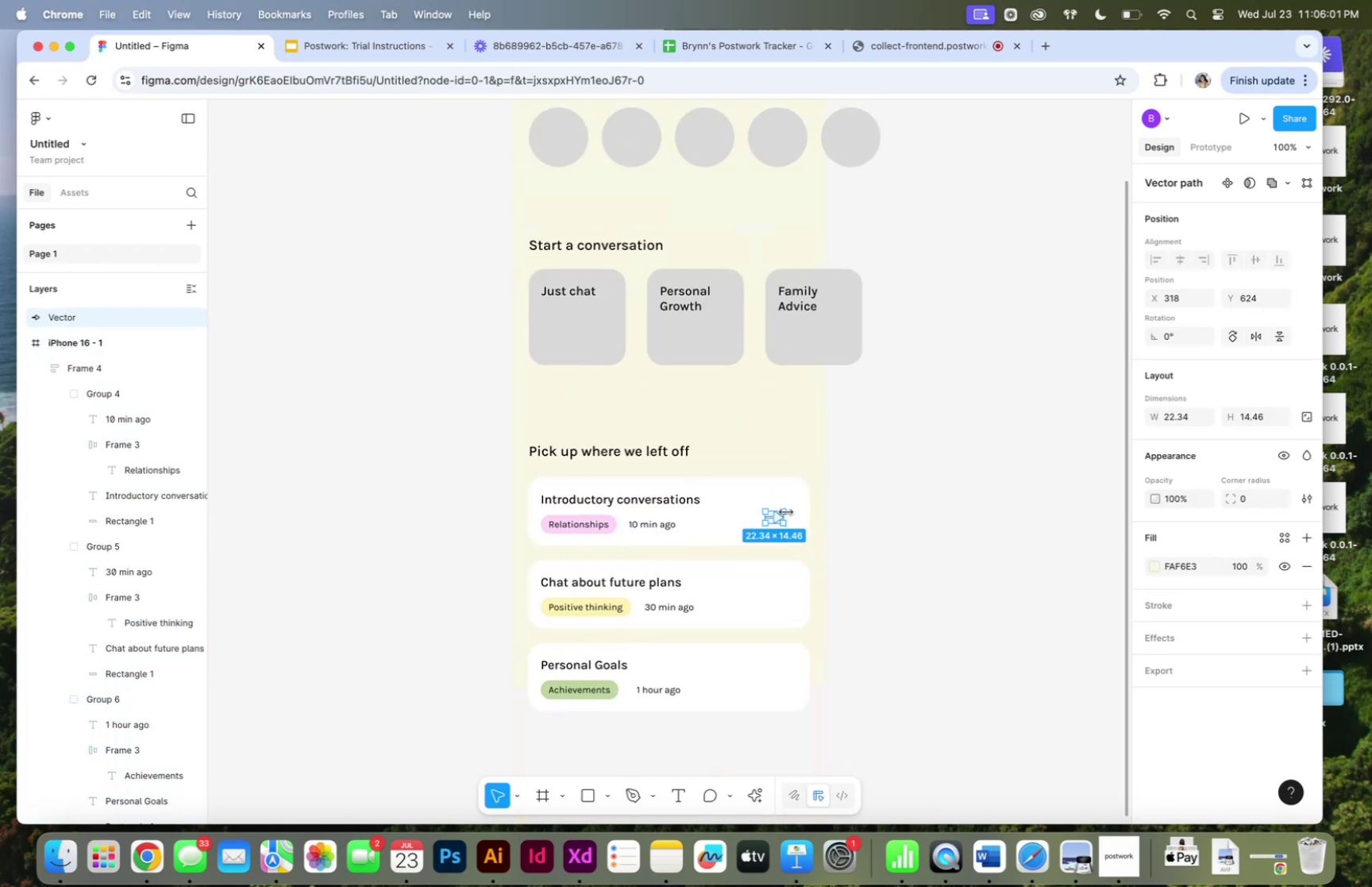 
hold_key(key=ShiftLeft, duration=1.21)
left_click_drag(start_coordinate=[786, 510], to_coordinate=[791, 504])
 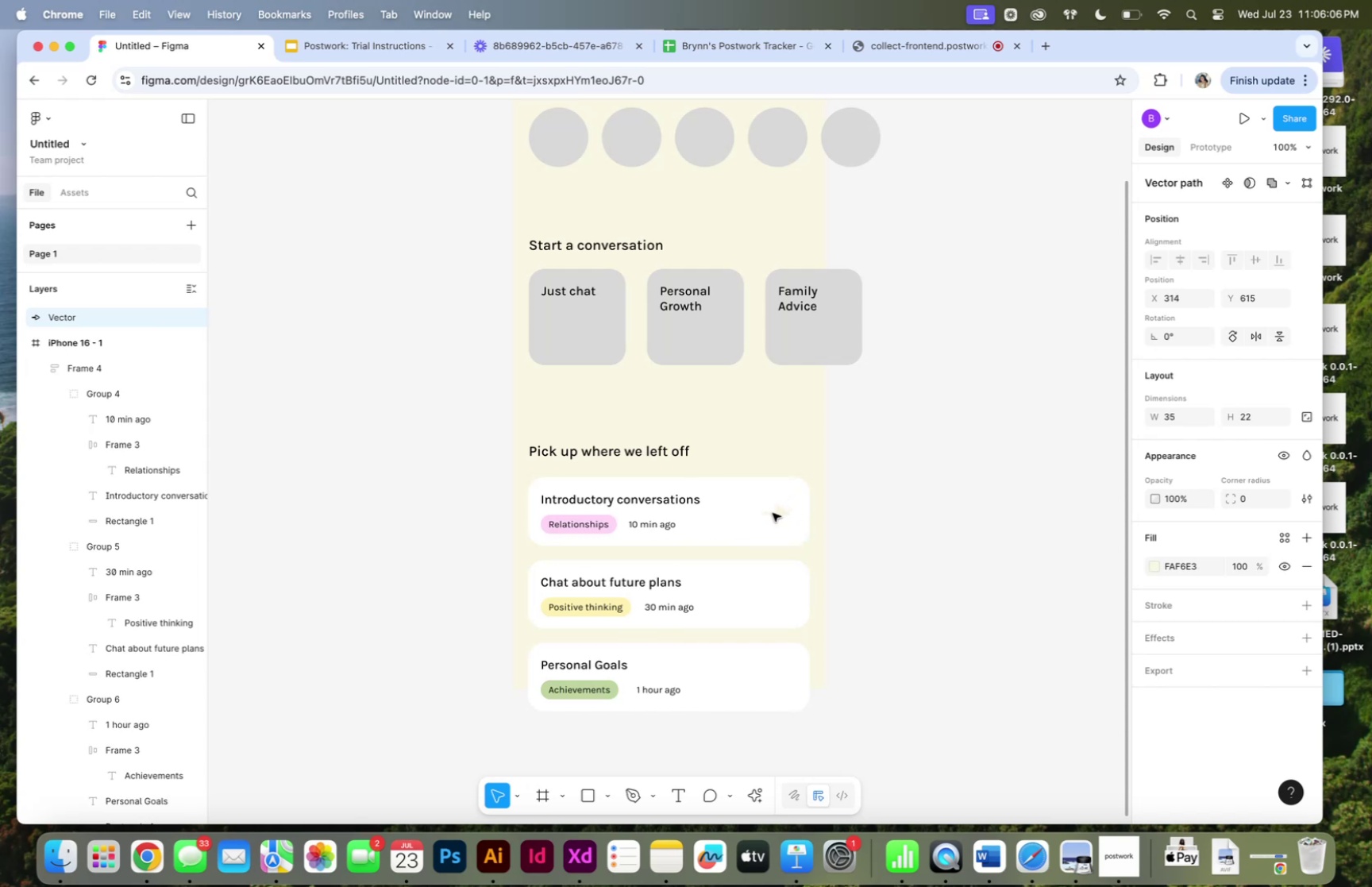 
left_click_drag(start_coordinate=[69, 311], to_coordinate=[71, 353])
 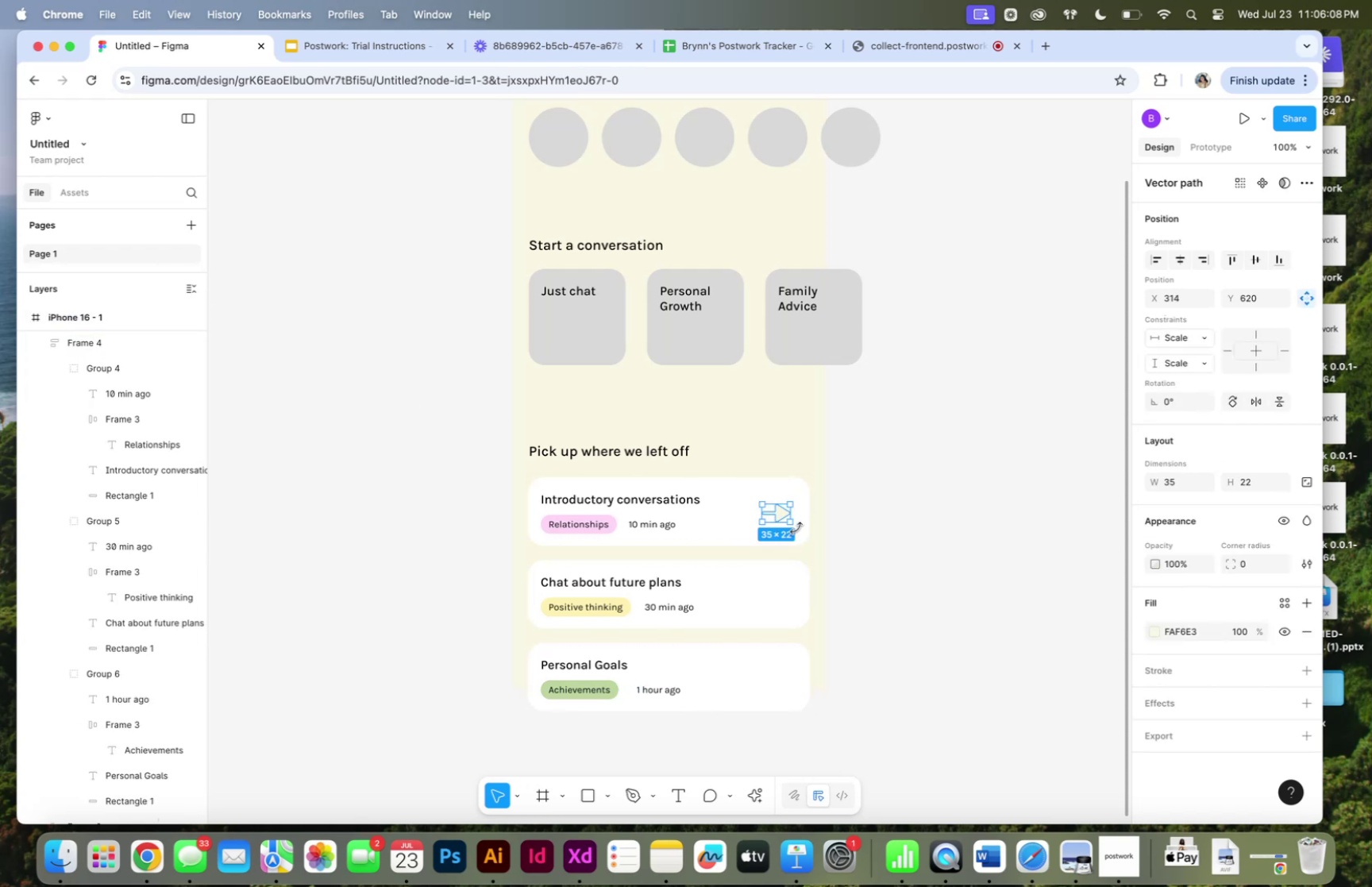 
left_click([871, 526])
 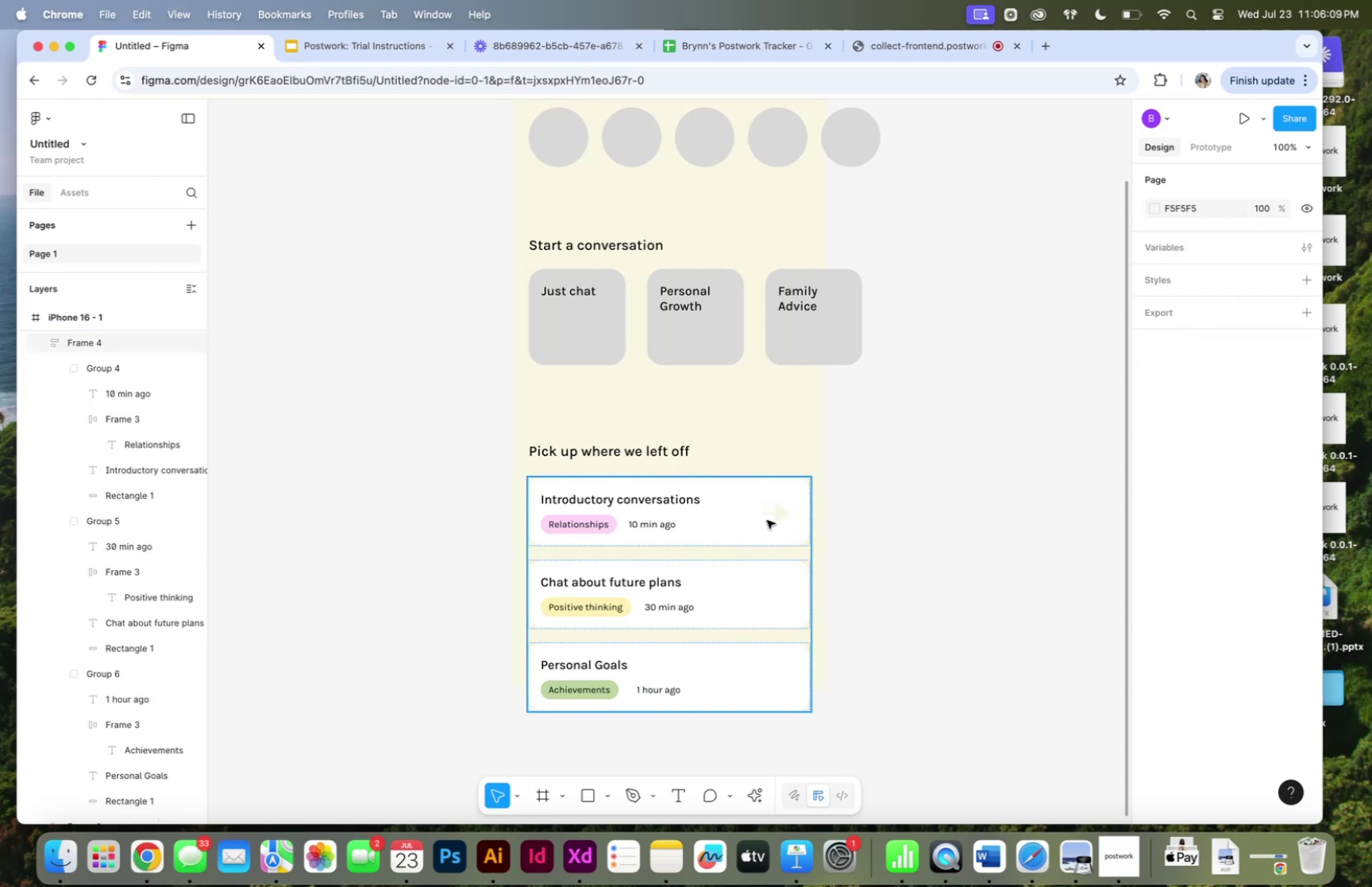 
left_click([777, 518])
 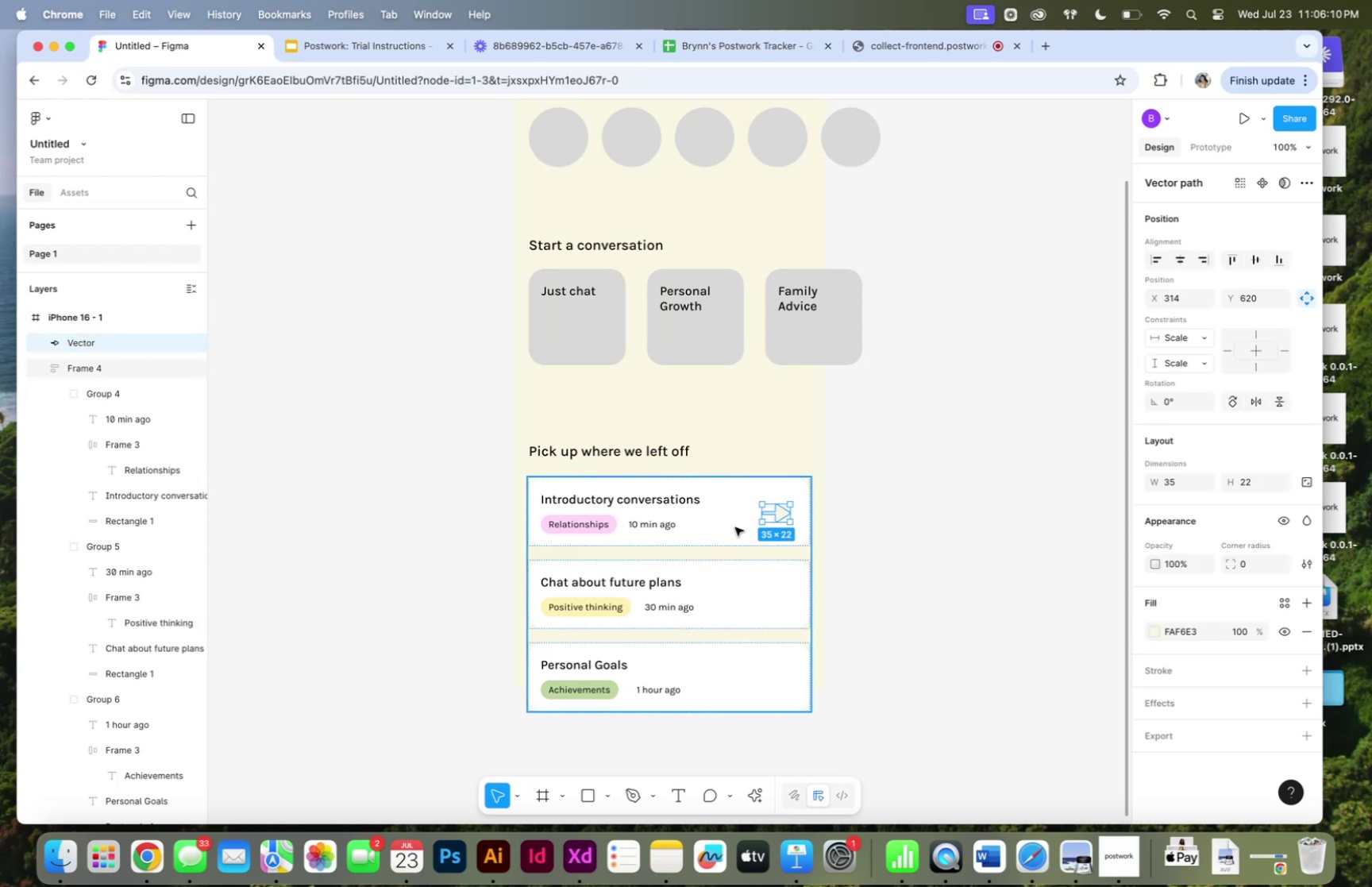 
hold_key(key=CommandLeft, duration=0.34)
 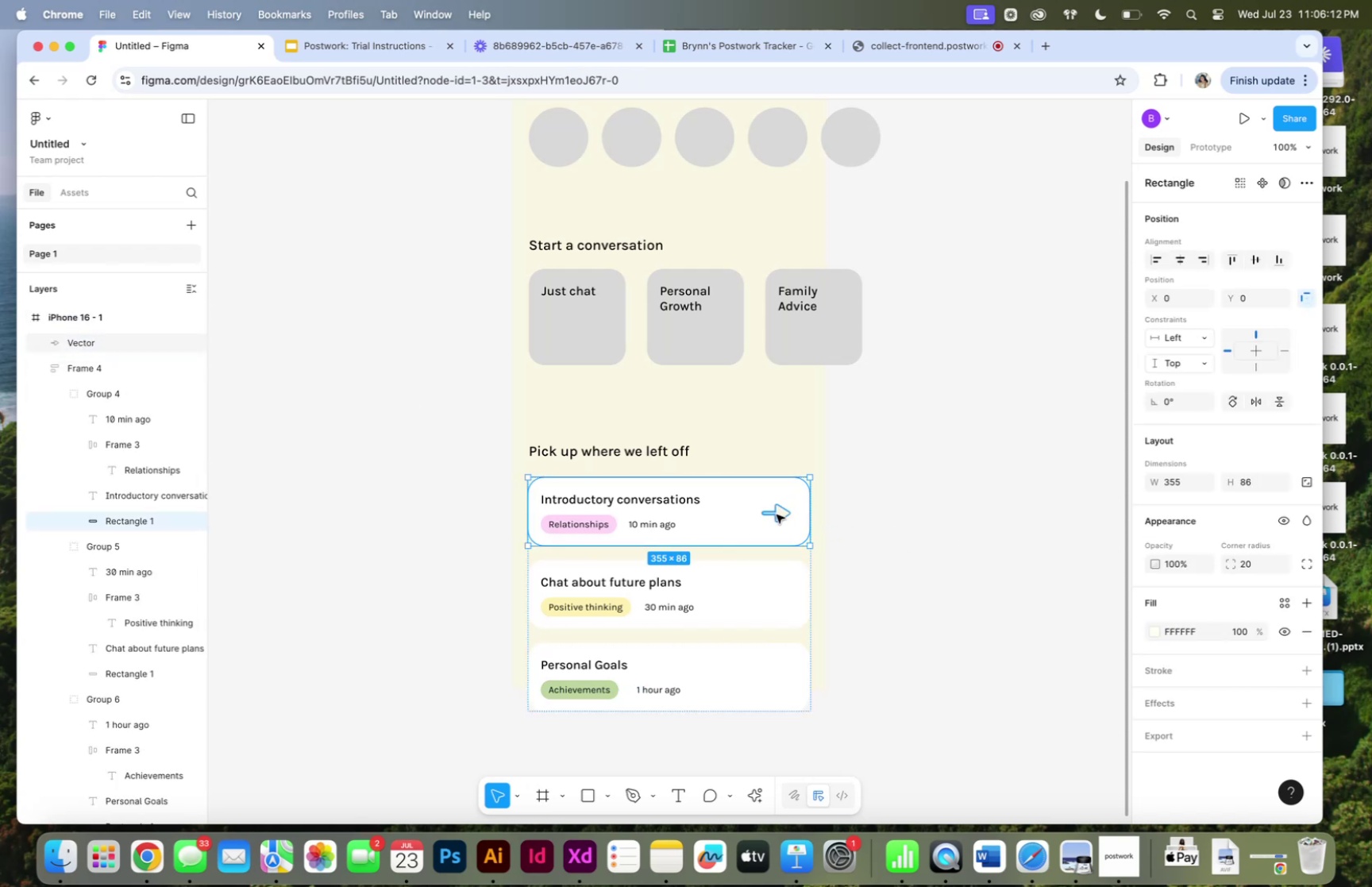 
left_click([777, 514])
 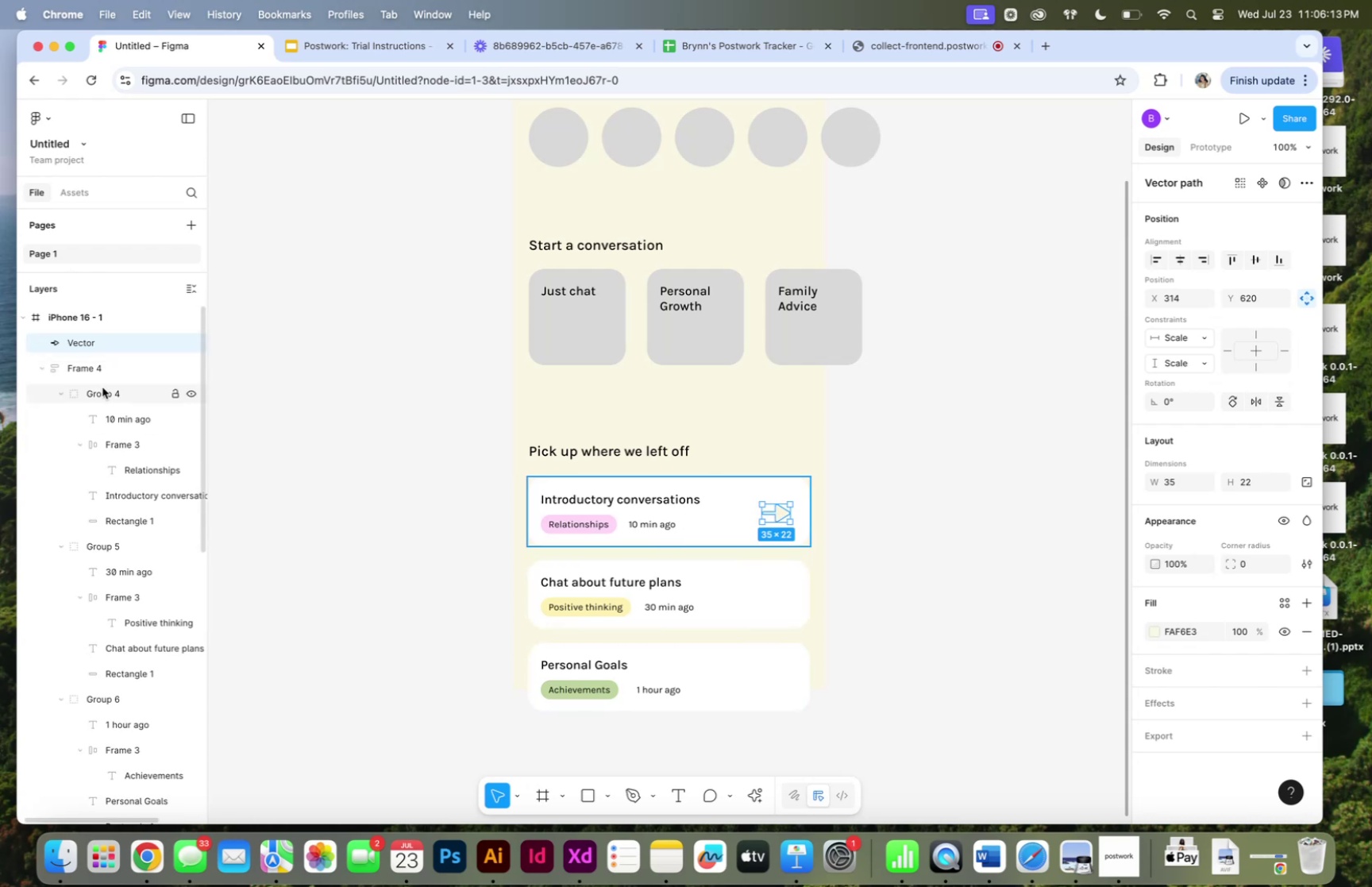 
left_click_drag(start_coordinate=[89, 341], to_coordinate=[120, 558])
 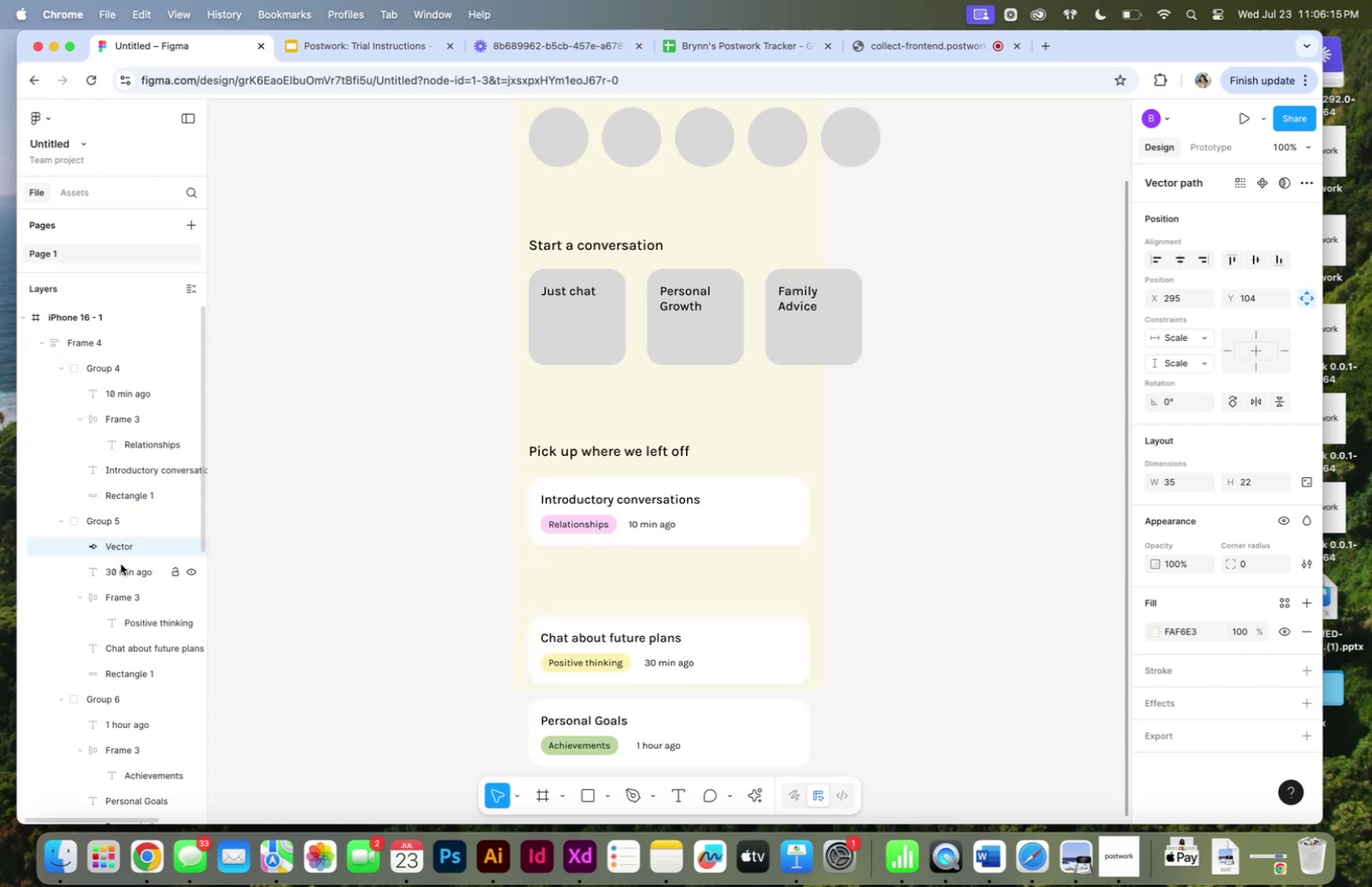 
key(Meta+CommandLeft)
 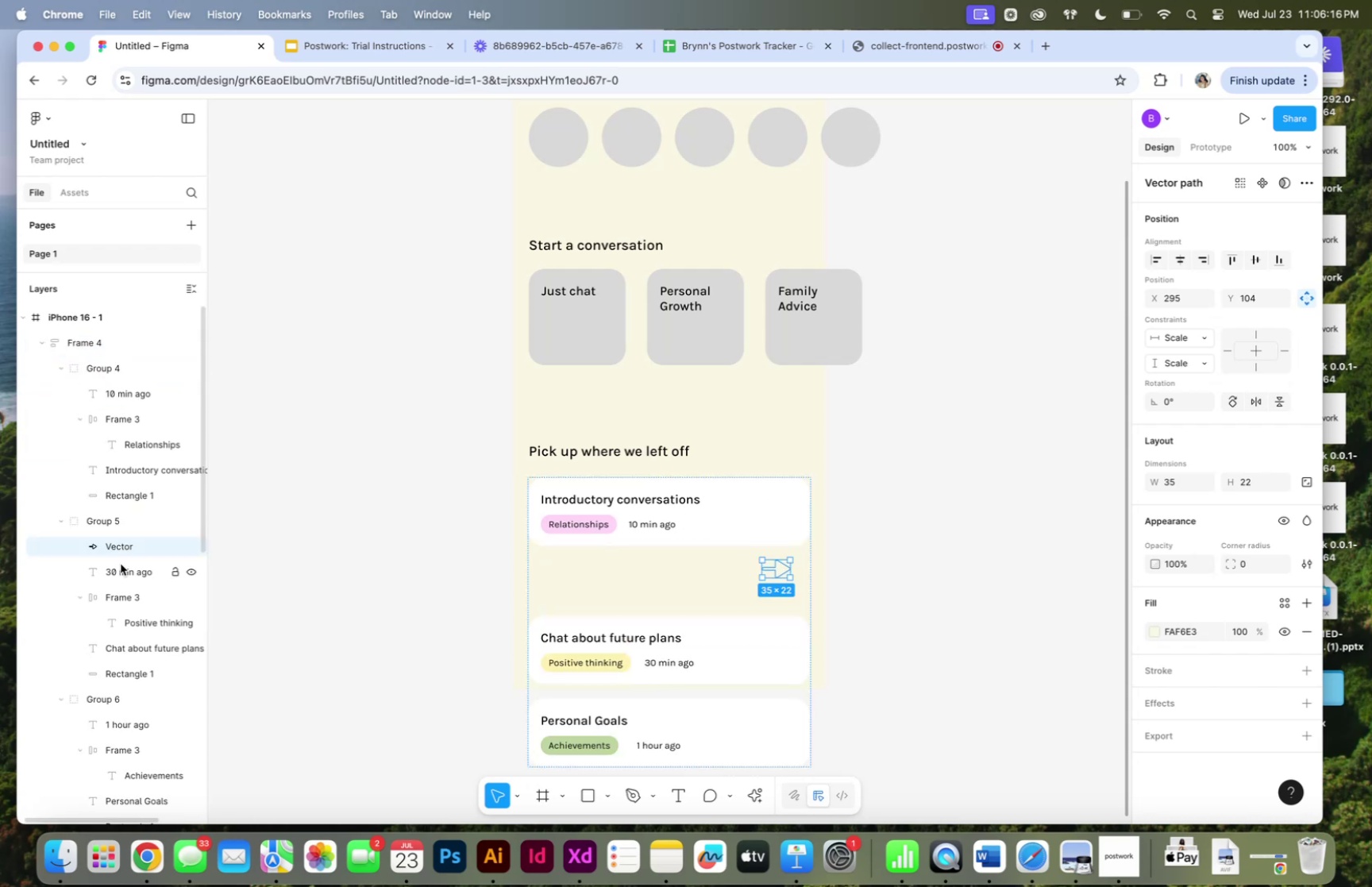 
key(Meta+CommandLeft)
 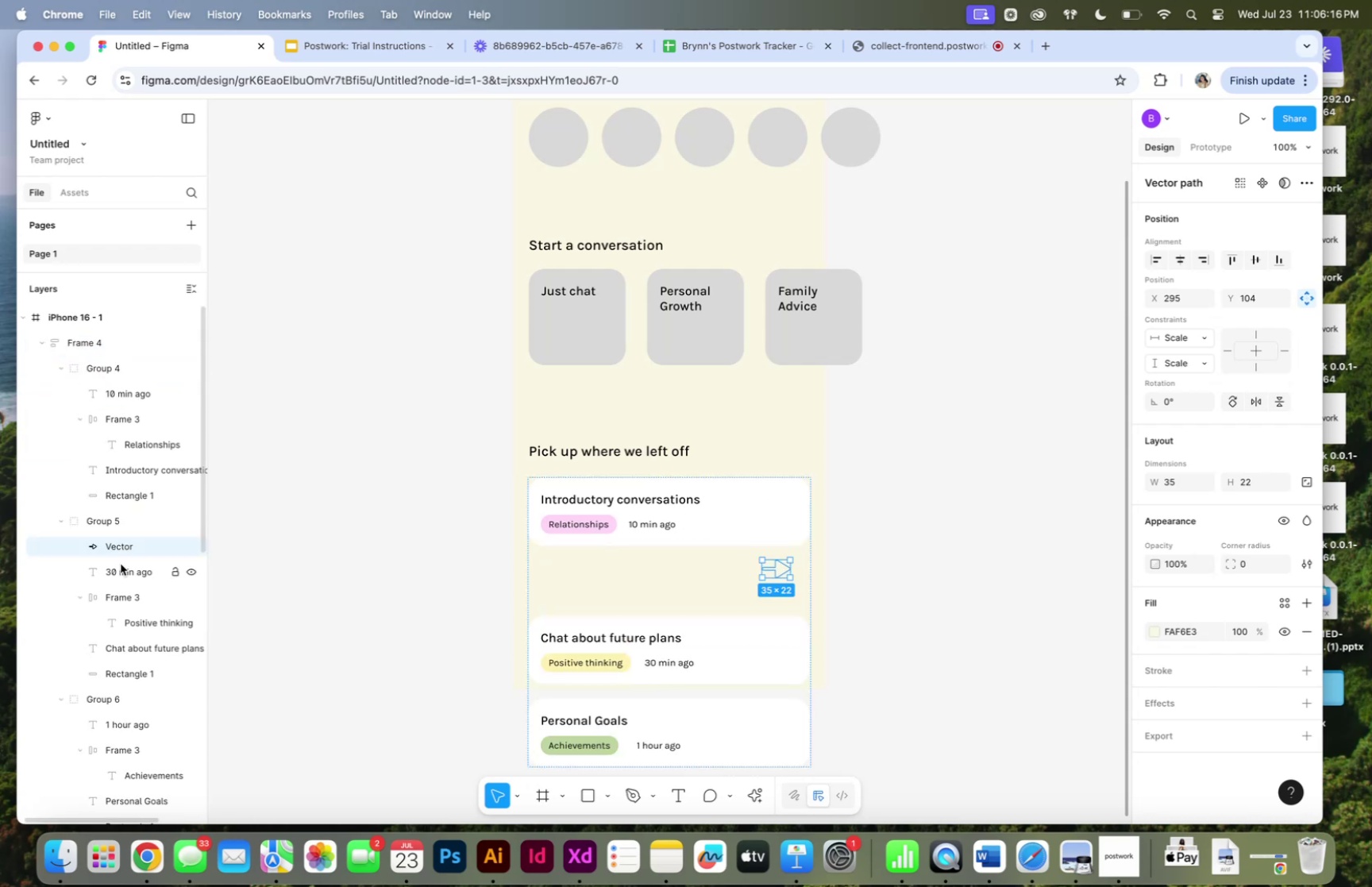 
key(Meta+Z)
 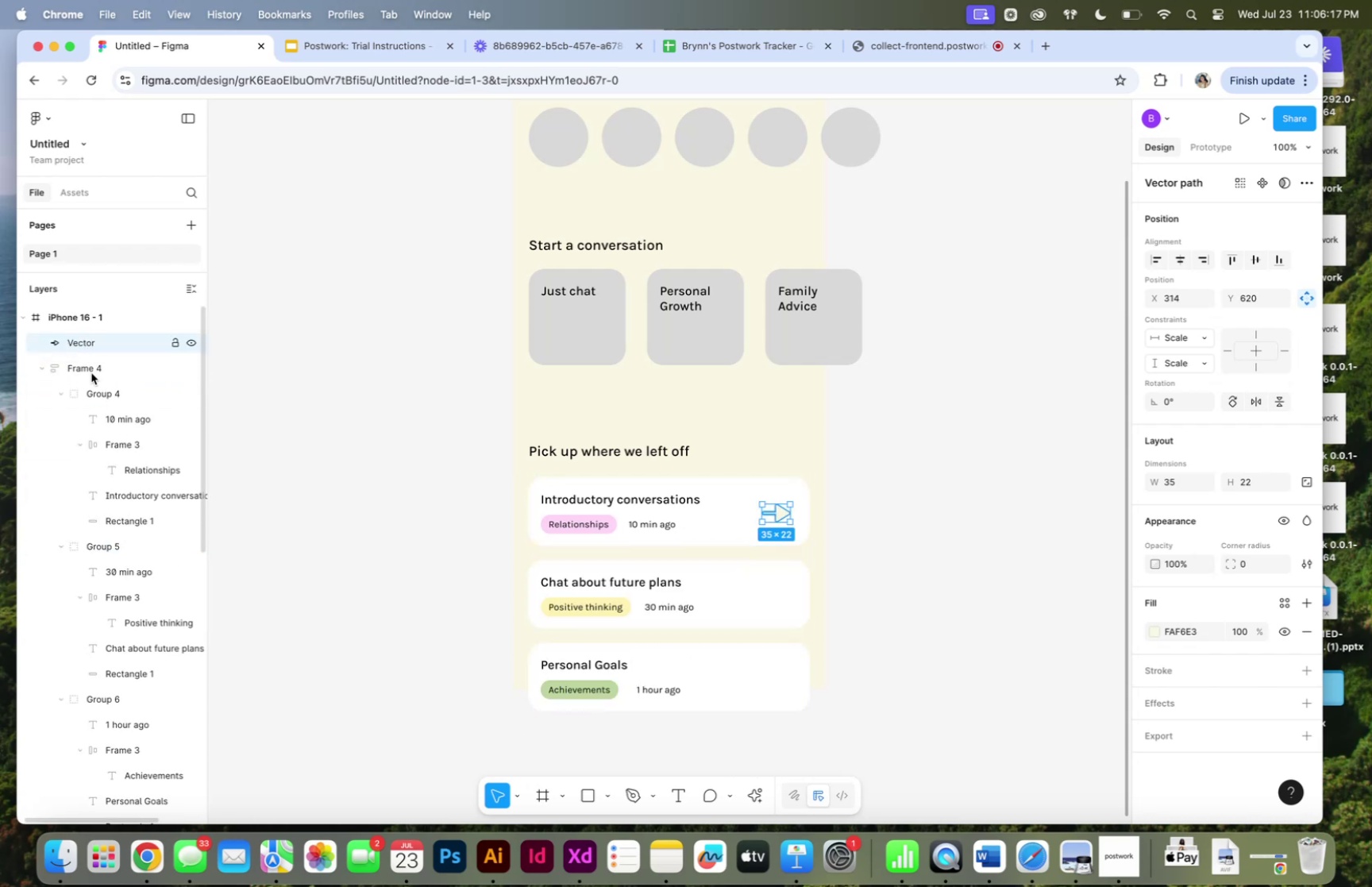 
left_click([101, 550])
 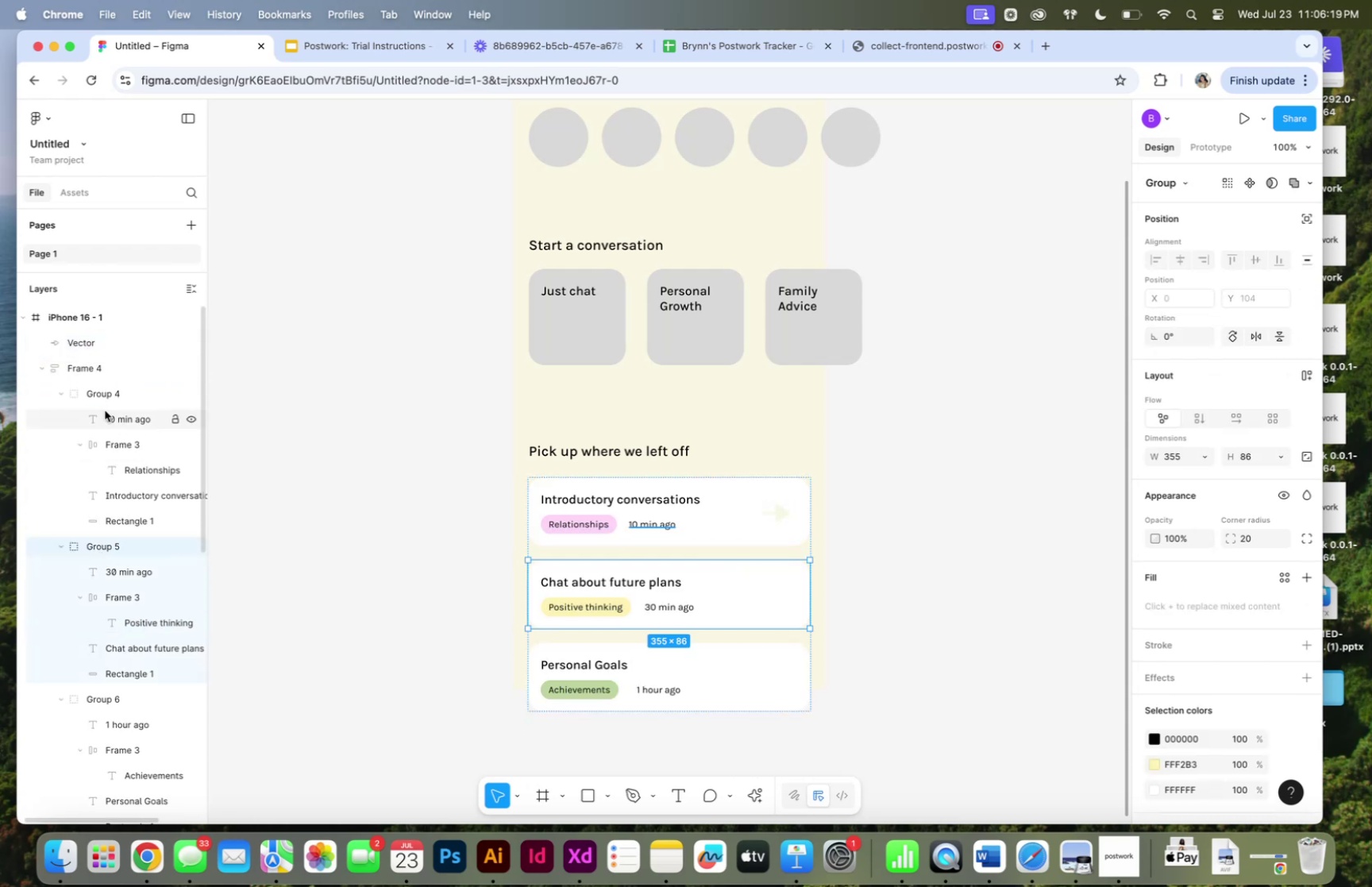 
left_click([102, 392])
 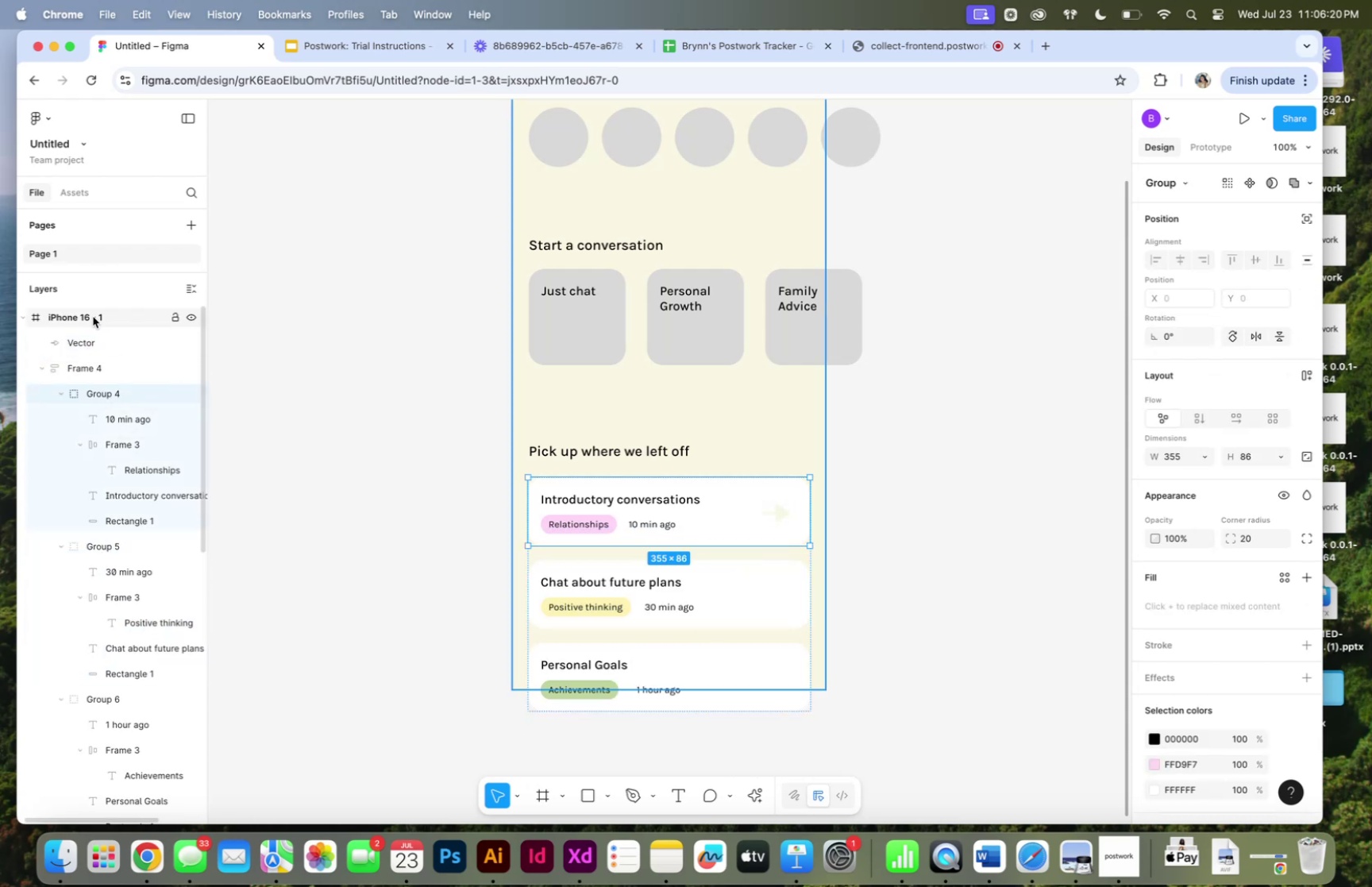 
left_click_drag(start_coordinate=[91, 316], to_coordinate=[98, 383])
 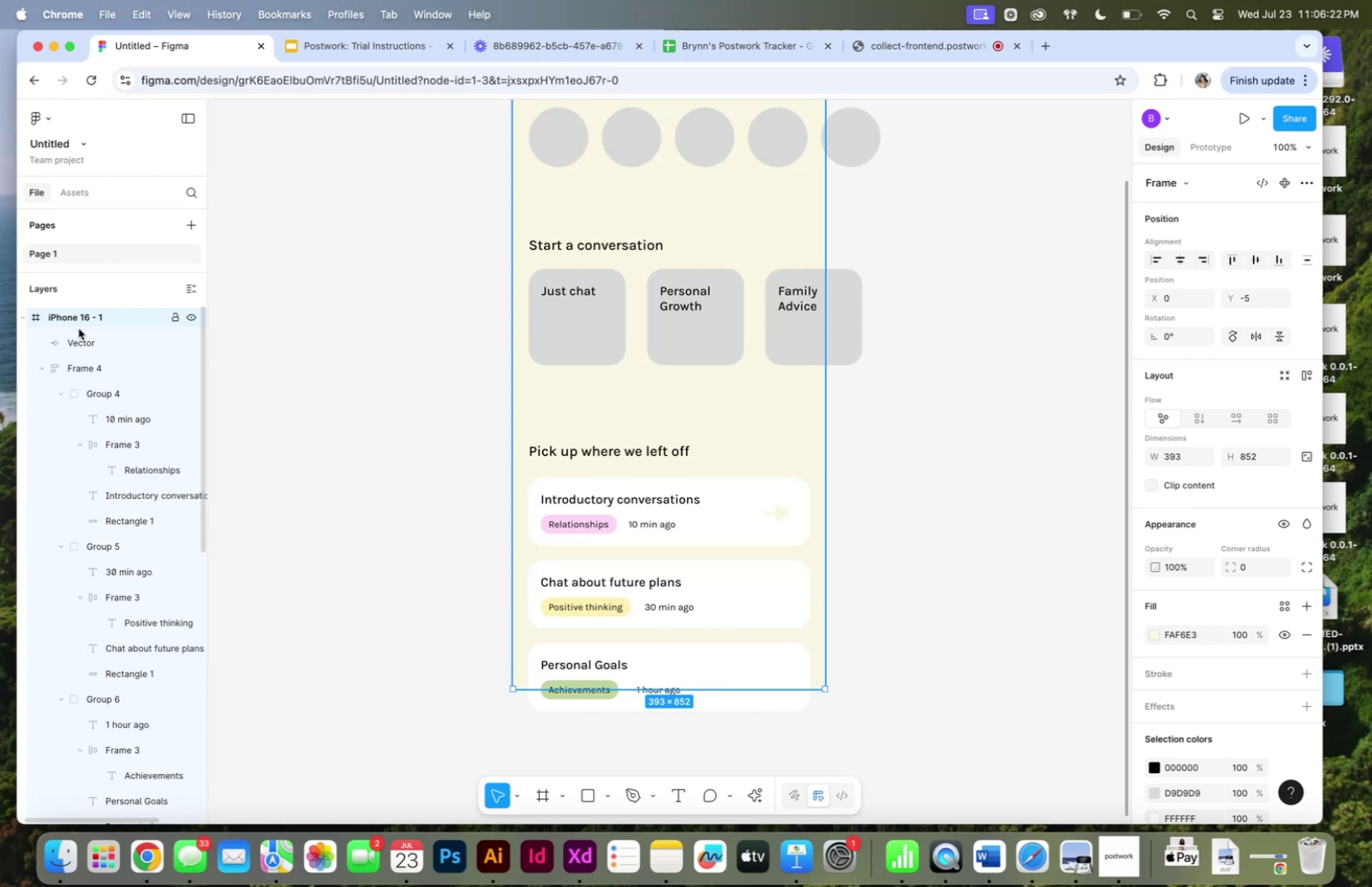 
double_click([83, 353])
 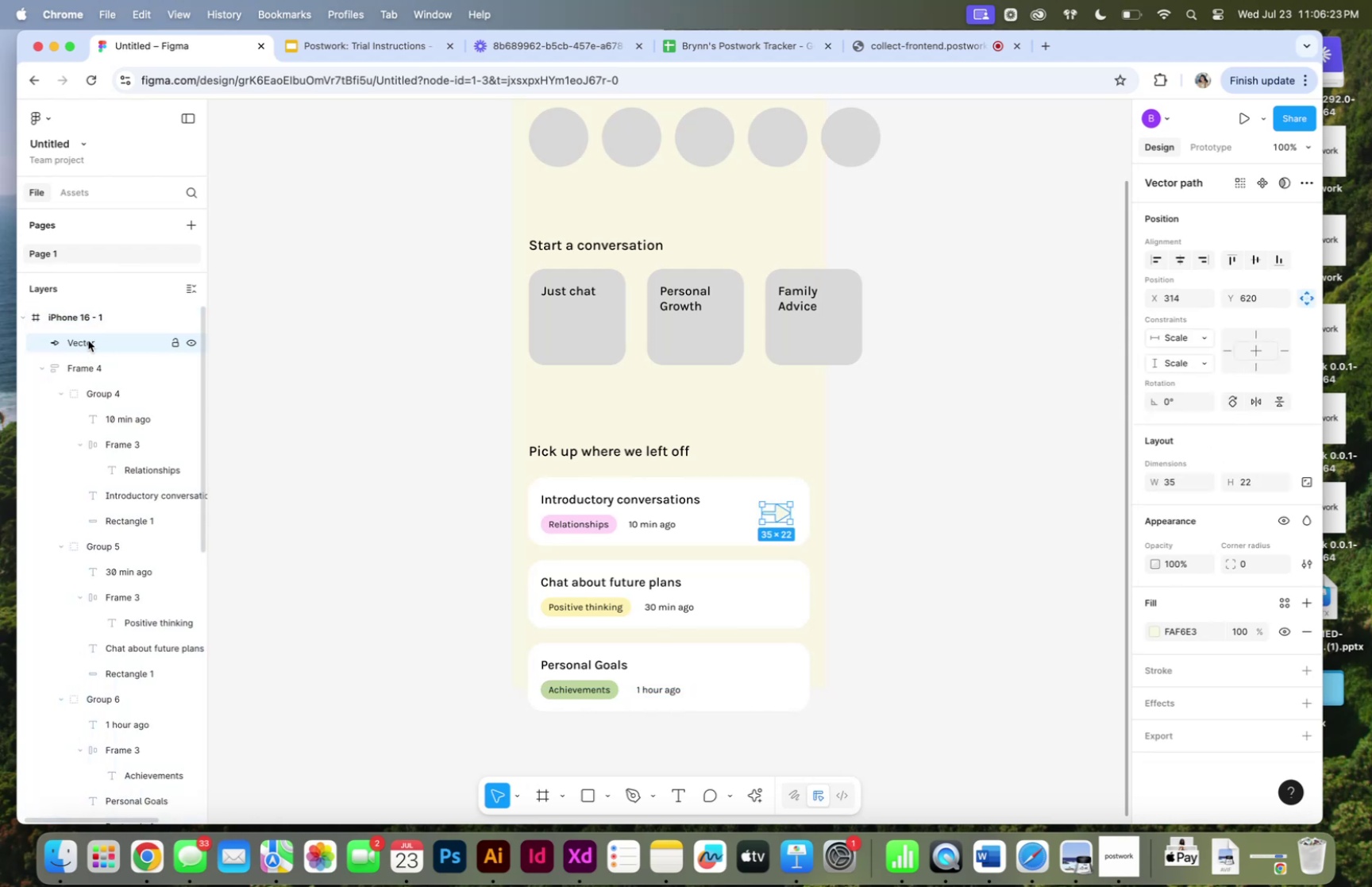 
left_click_drag(start_coordinate=[87, 338], to_coordinate=[130, 403])
 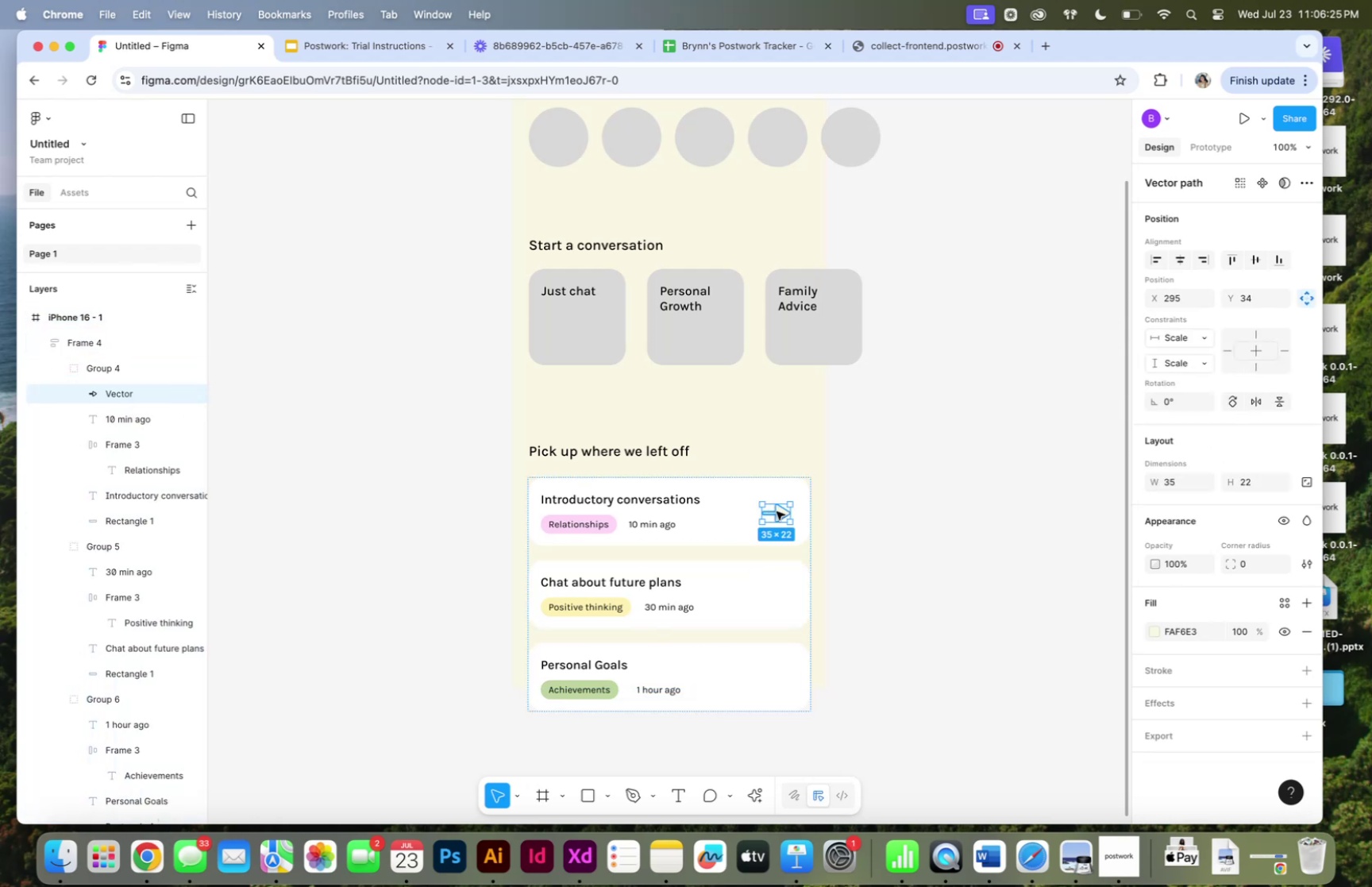 
hold_key(key=OptionLeft, duration=1.45)
left_click_drag(start_coordinate=[775, 511], to_coordinate=[770, 601])
 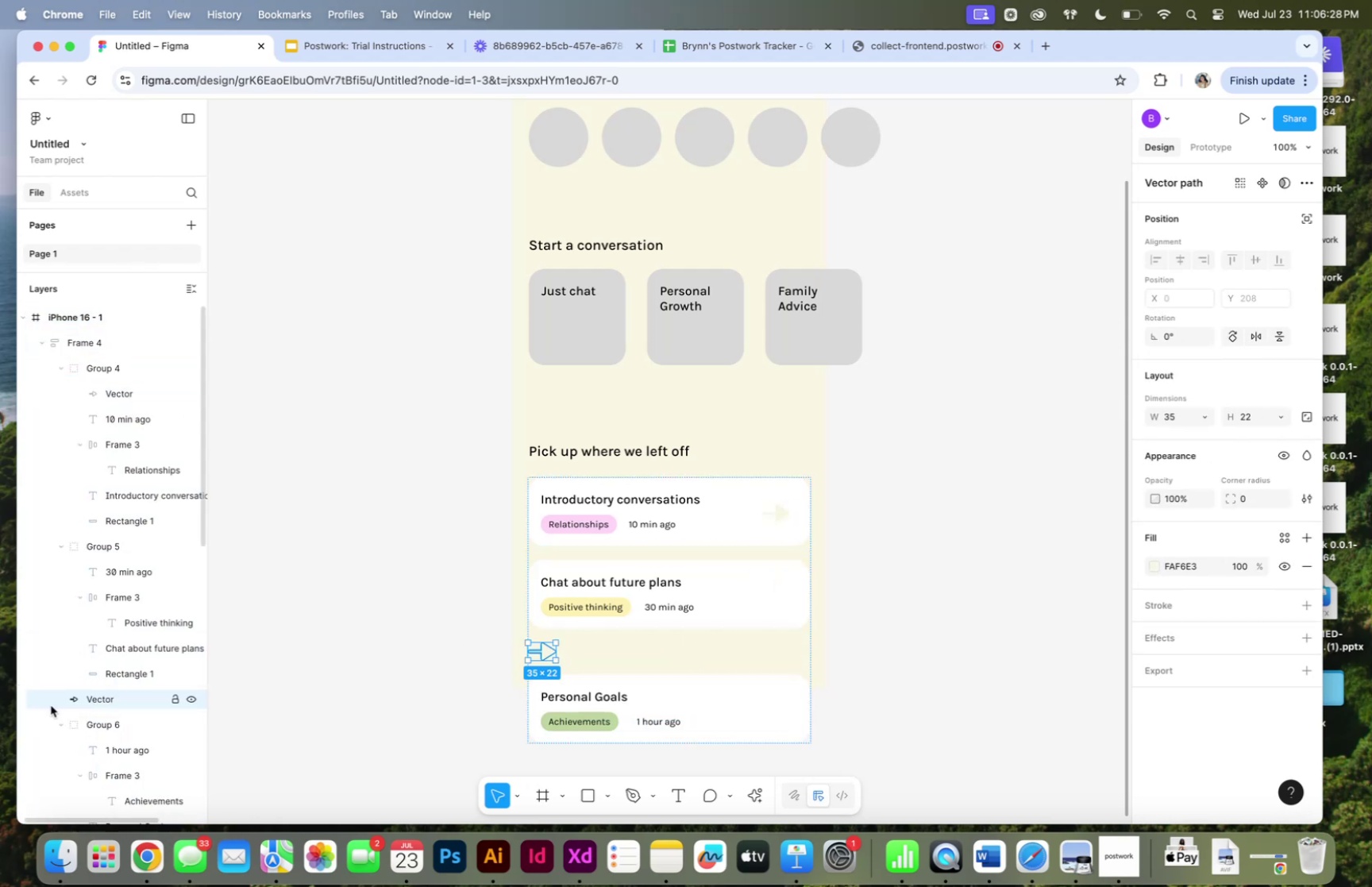 
left_click_drag(start_coordinate=[79, 697], to_coordinate=[110, 561])
 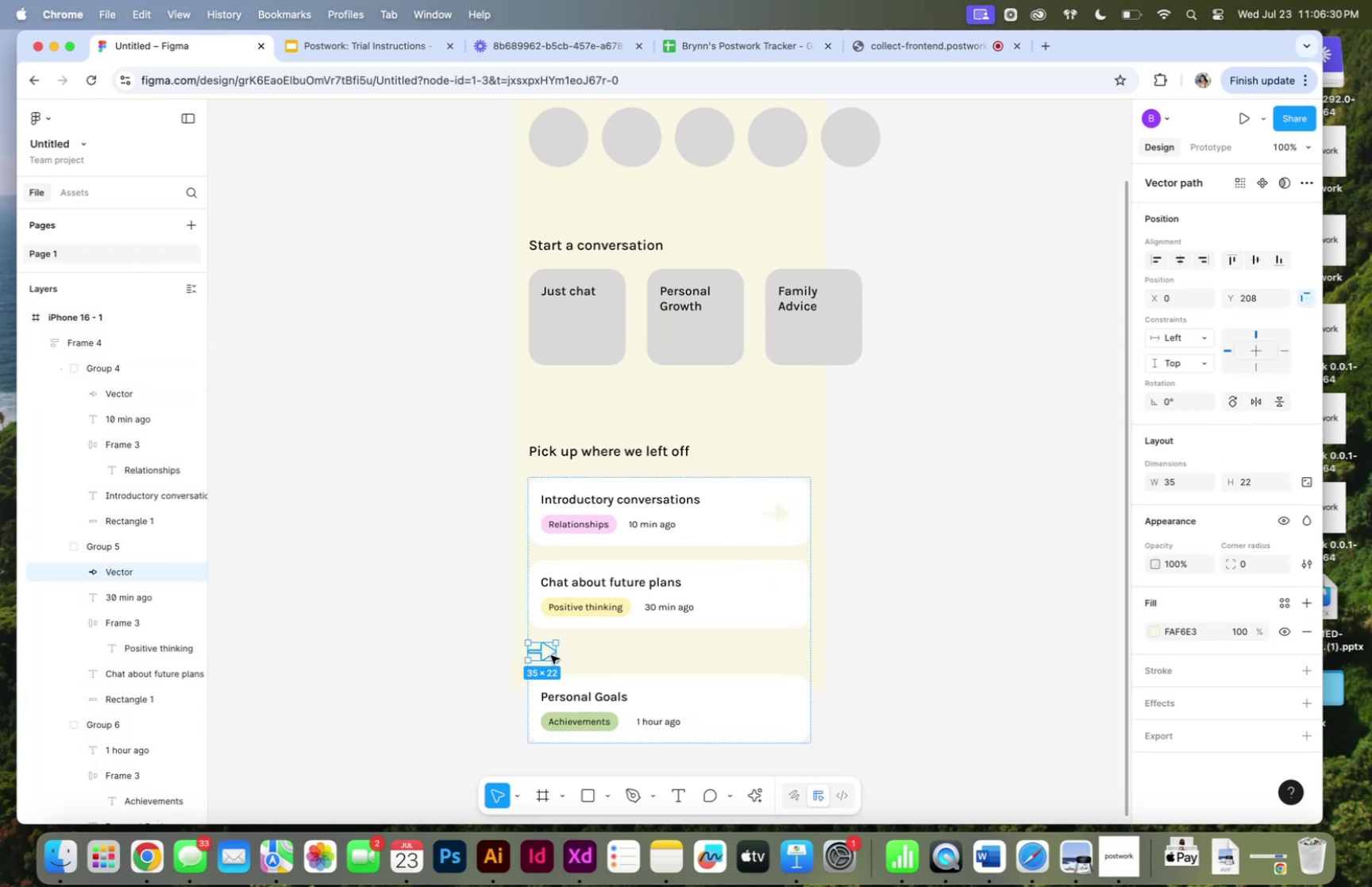 
left_click_drag(start_coordinate=[544, 651], to_coordinate=[777, 597])
 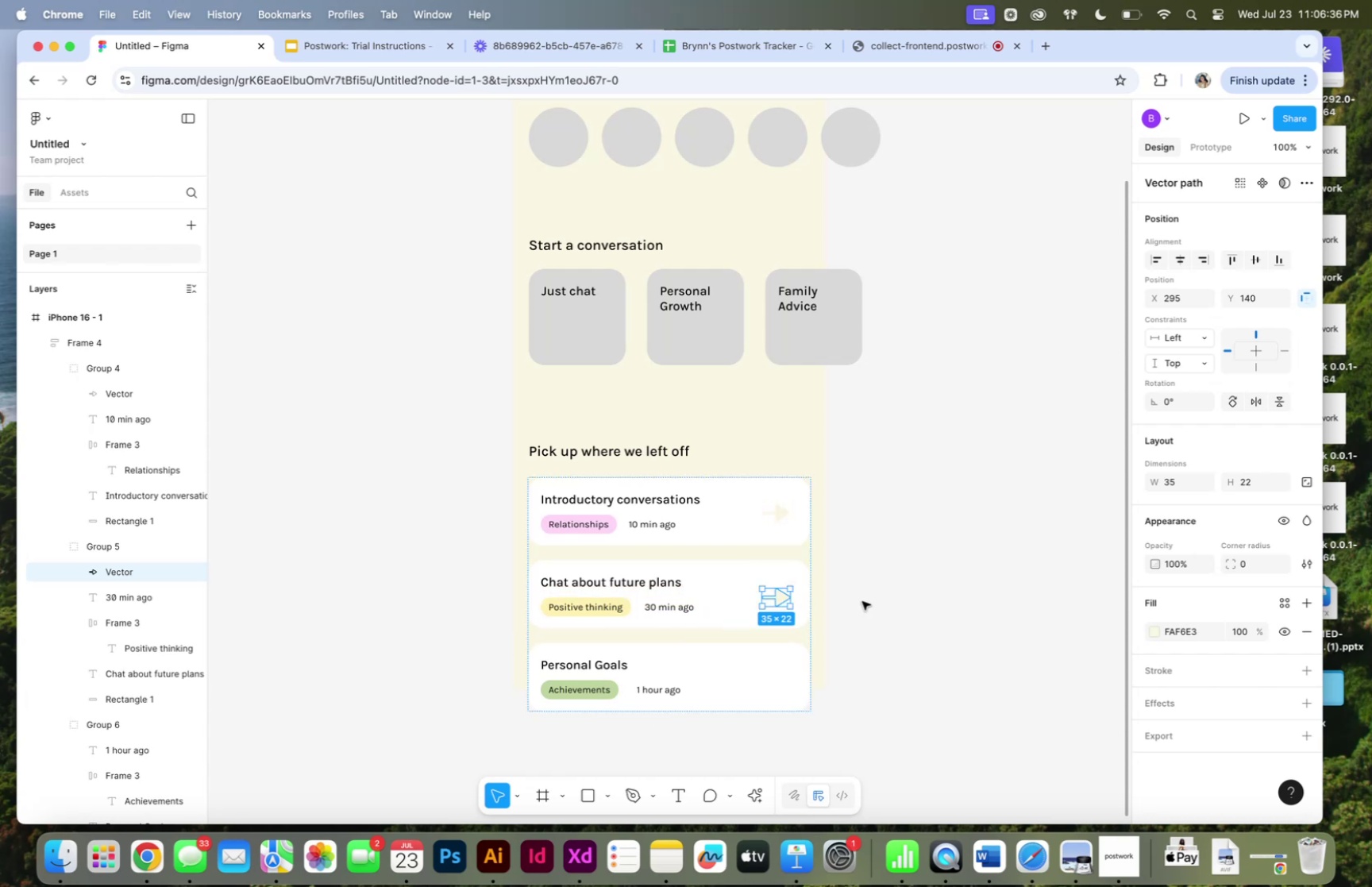 
left_click([862, 600])
 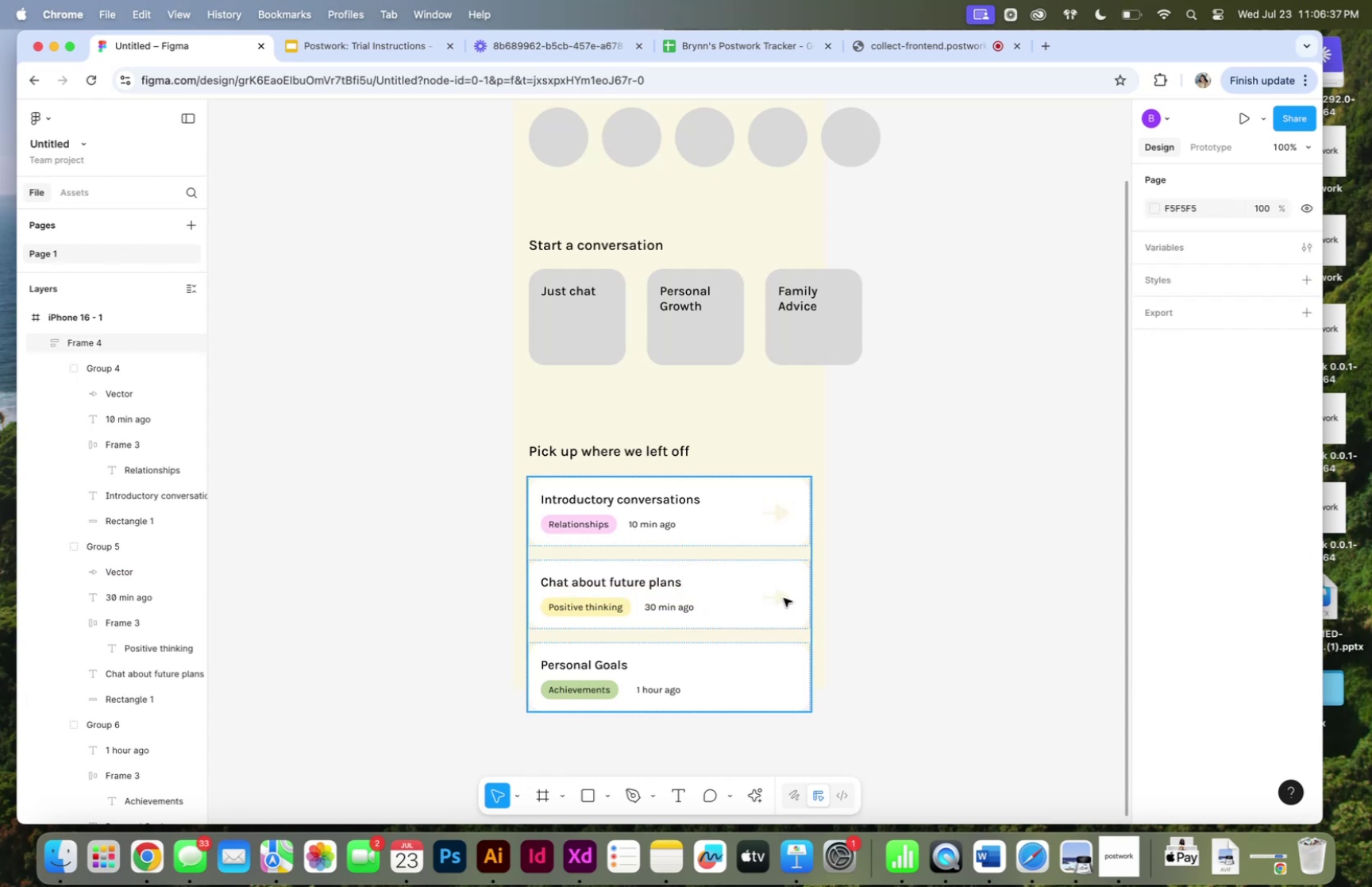 
key(Meta+CommandLeft)
 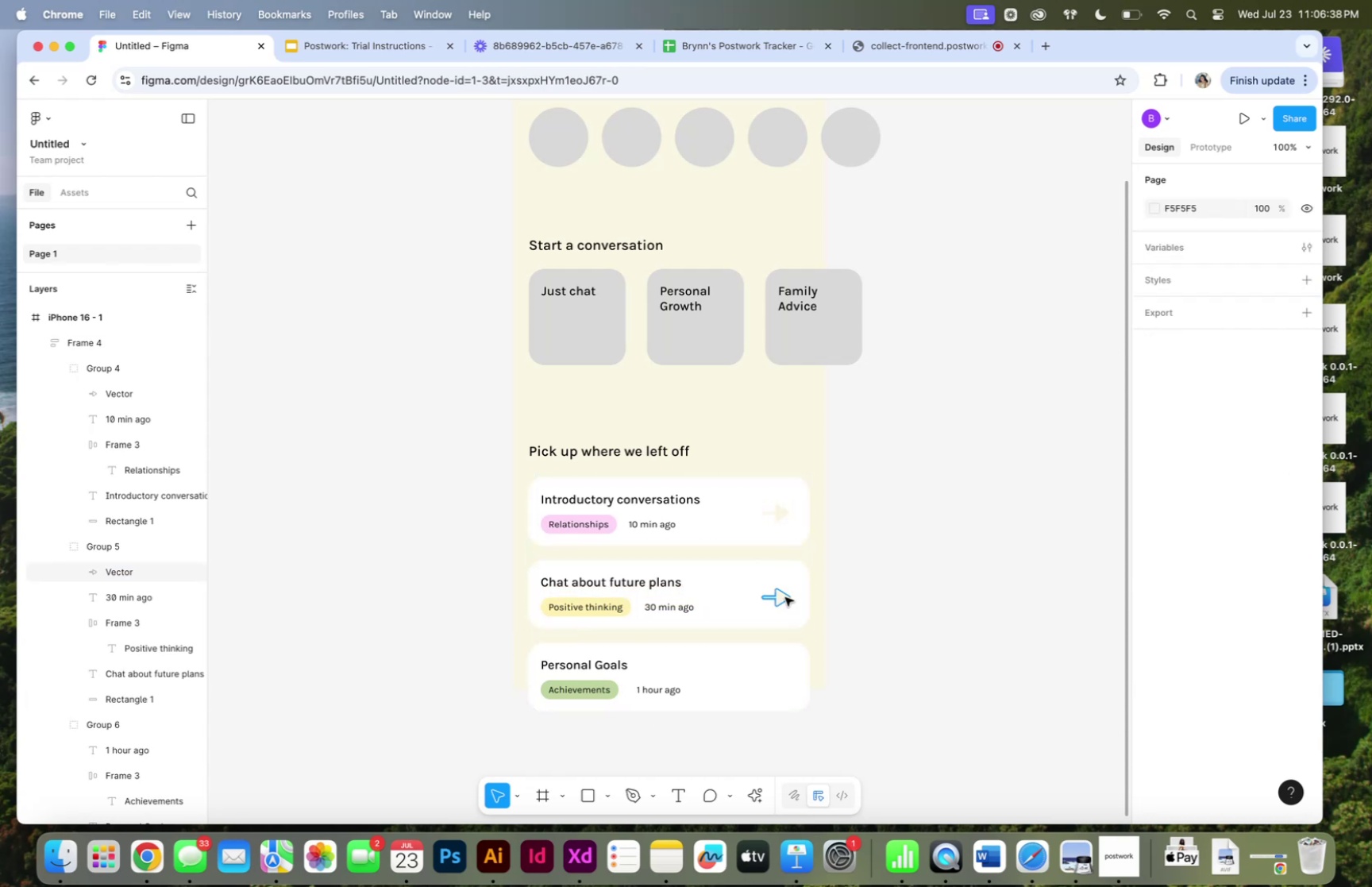 
left_click([785, 596])
 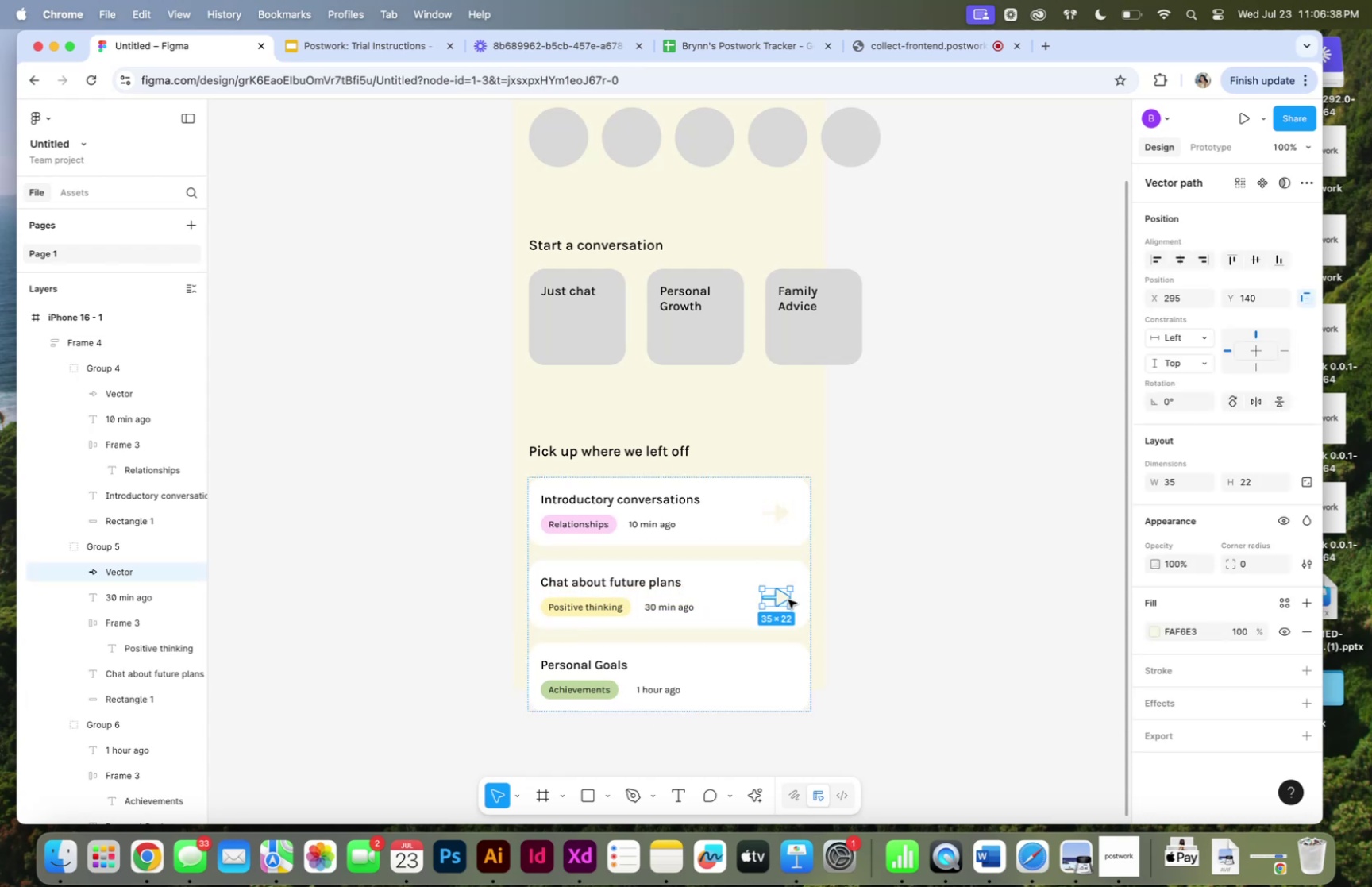 
hold_key(key=OptionLeft, duration=1.16)
left_click_drag(start_coordinate=[782, 596], to_coordinate=[785, 682])
 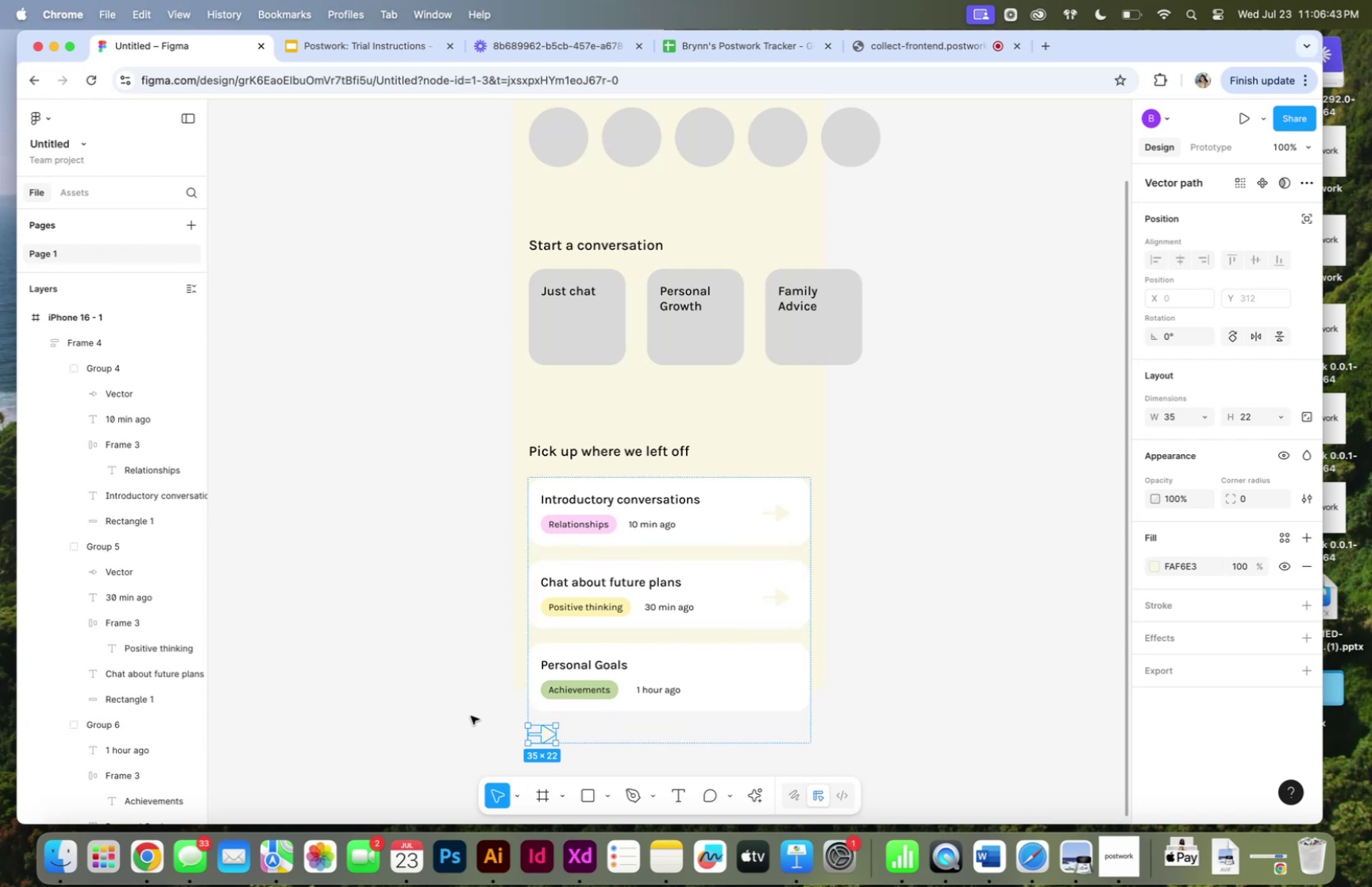 
wait(5.25)
 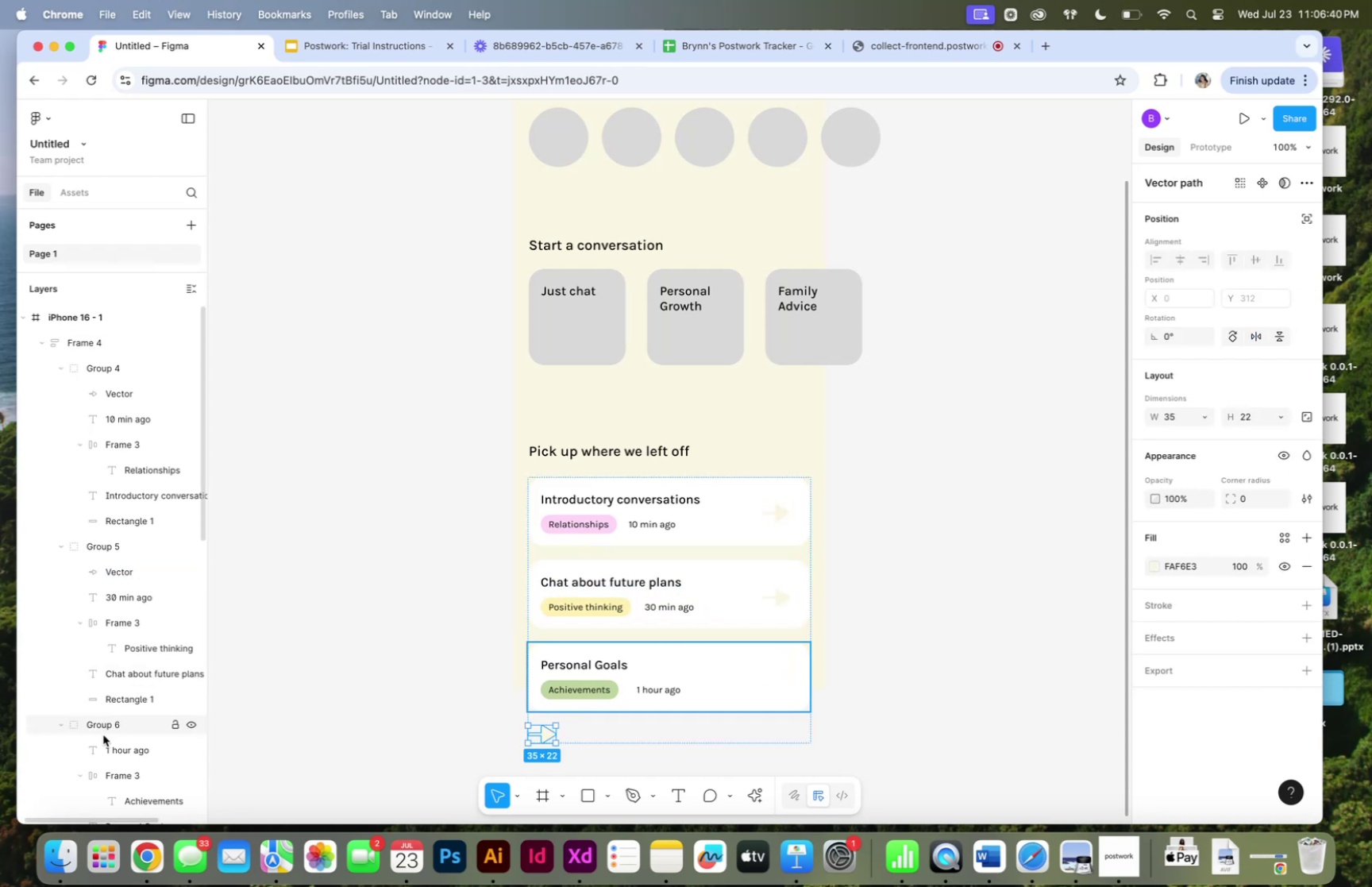 
left_click([539, 732])
 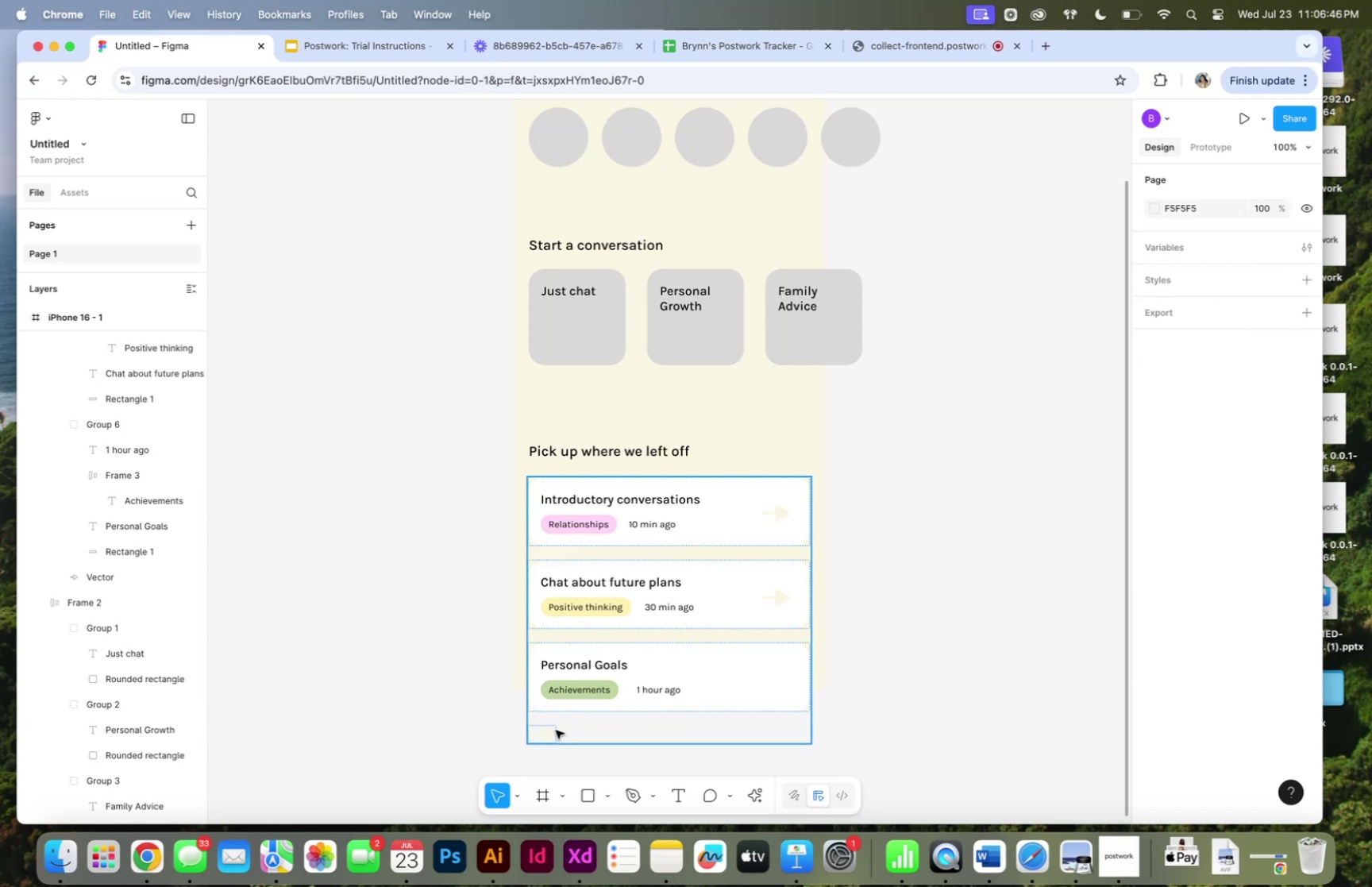 
hold_key(key=CommandLeft, duration=0.45)
left_click([548, 731])
 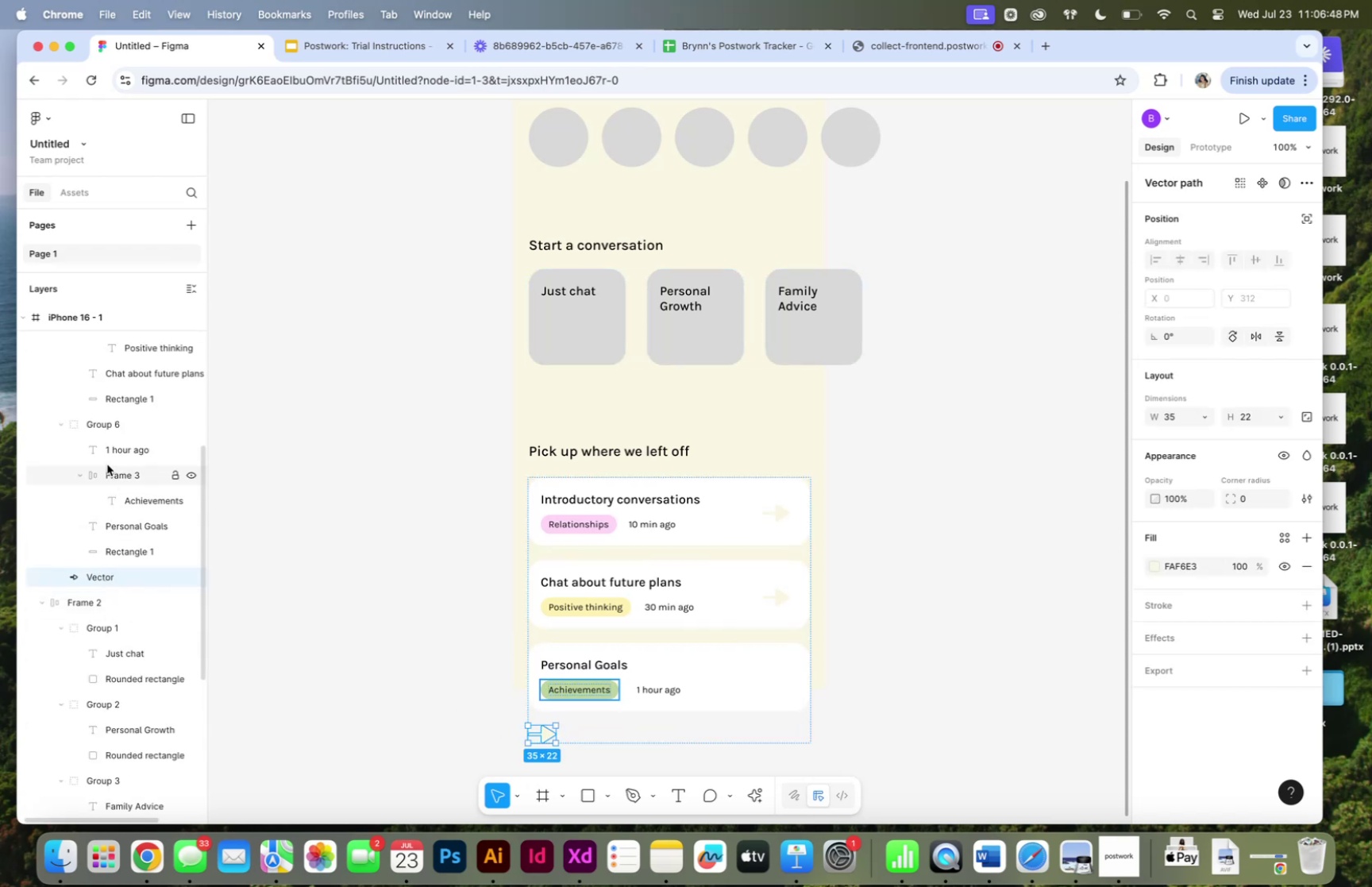 
left_click_drag(start_coordinate=[95, 575], to_coordinate=[135, 433])
 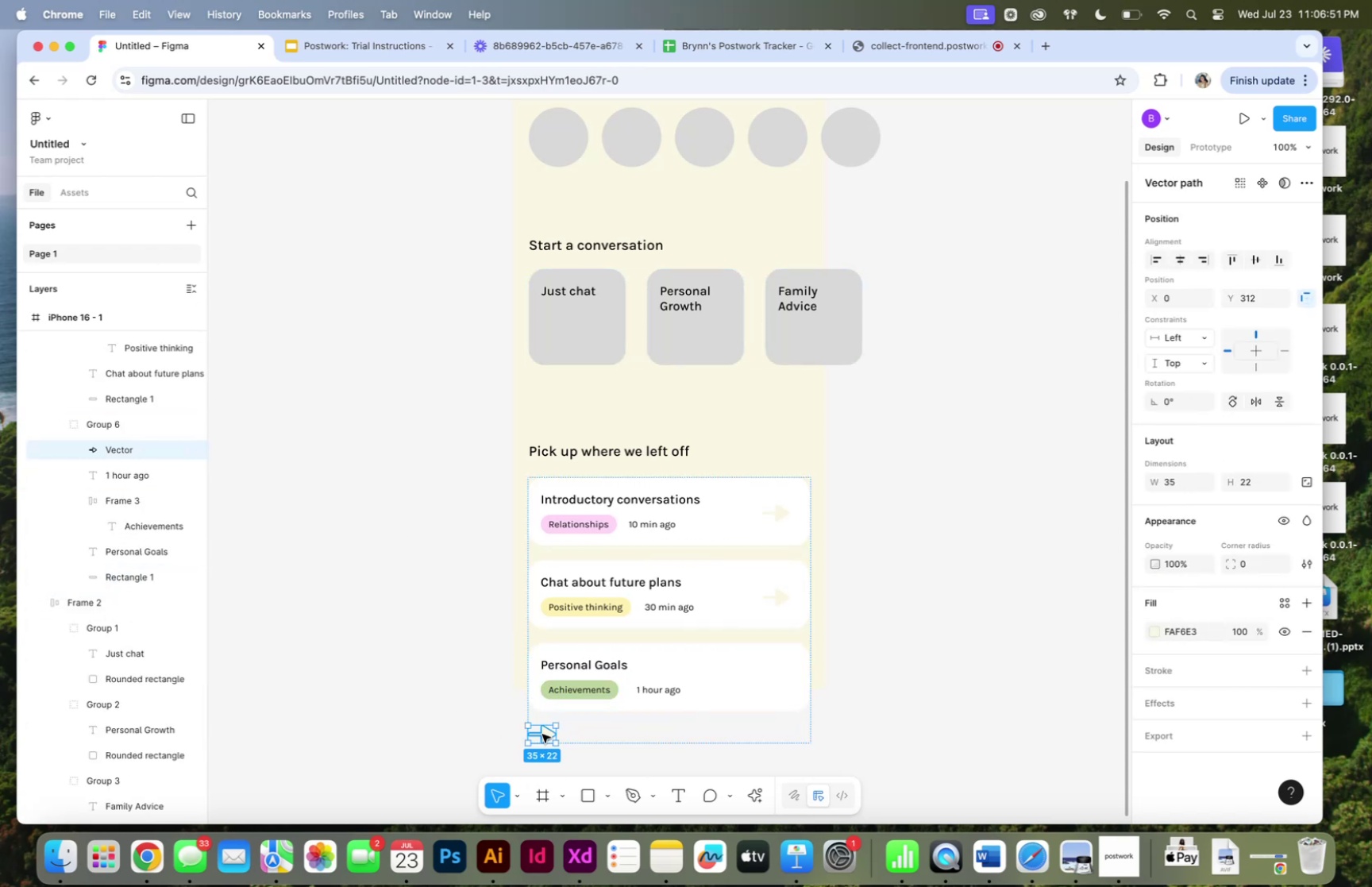 
left_click_drag(start_coordinate=[545, 731], to_coordinate=[778, 675])
 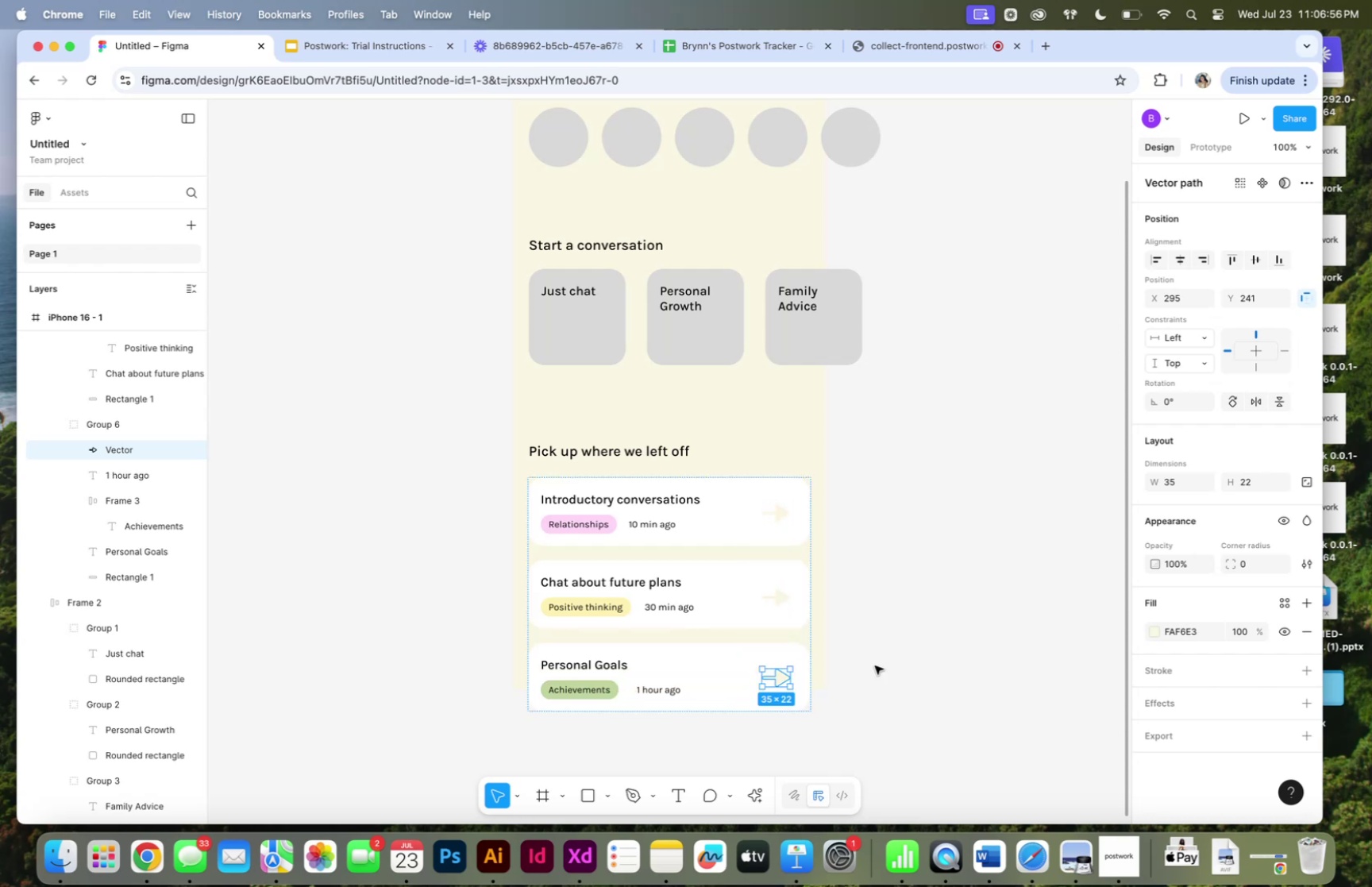 
left_click([875, 665])
 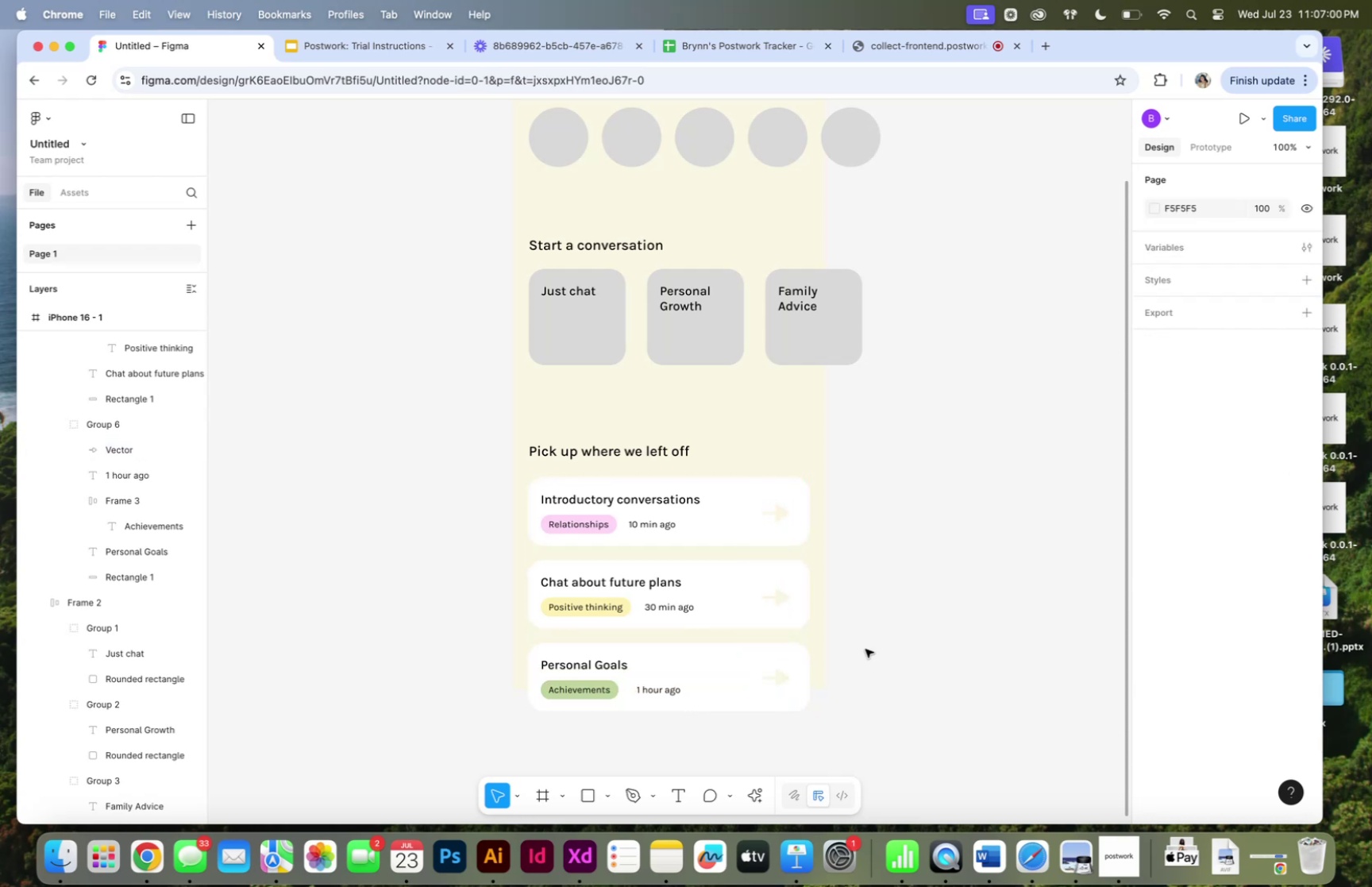 
wait(5.63)
 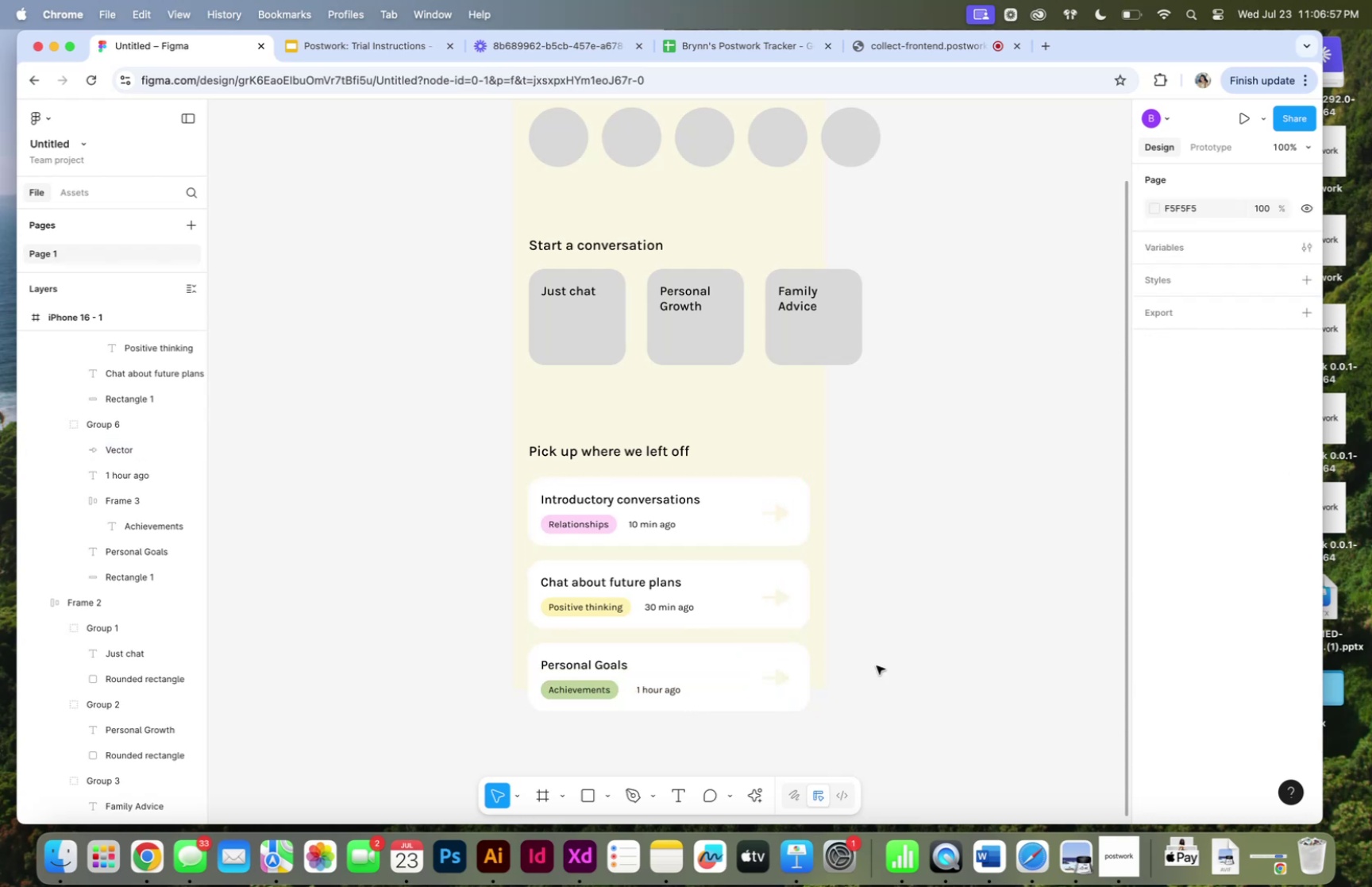 
key(Meta+CommandLeft)
 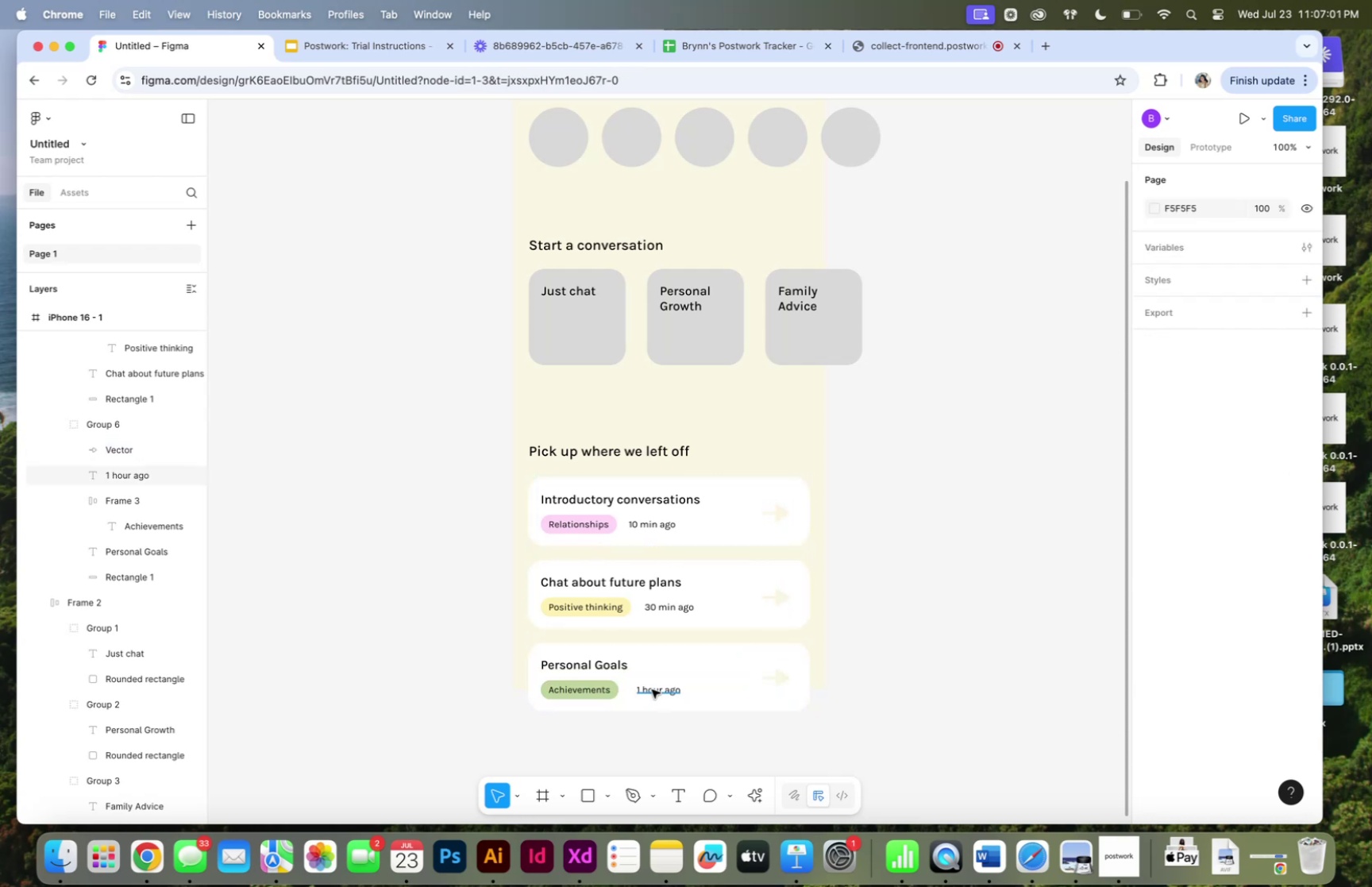 
left_click([652, 688])
 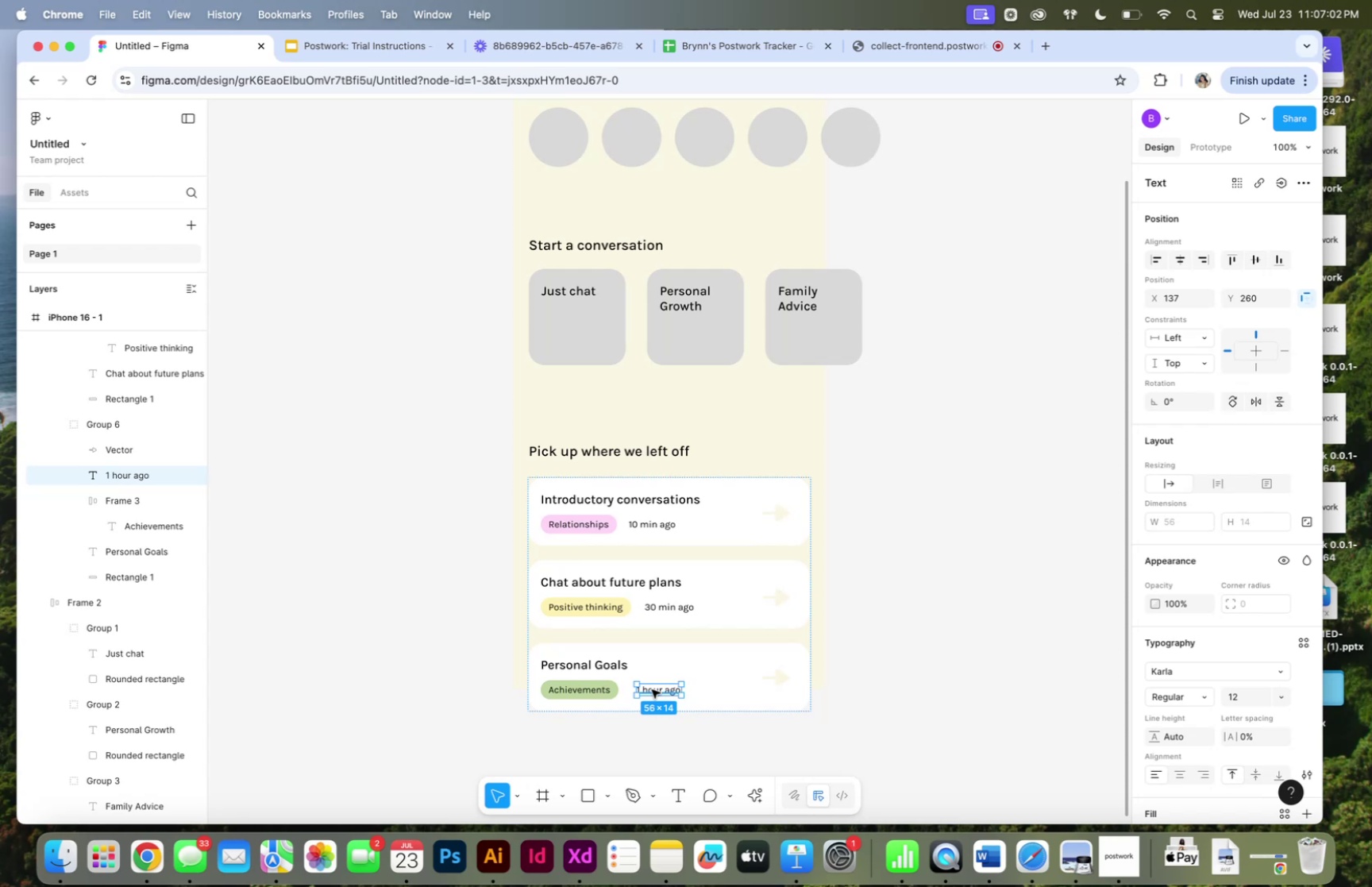 
key(Shift+ArrowLeft)
 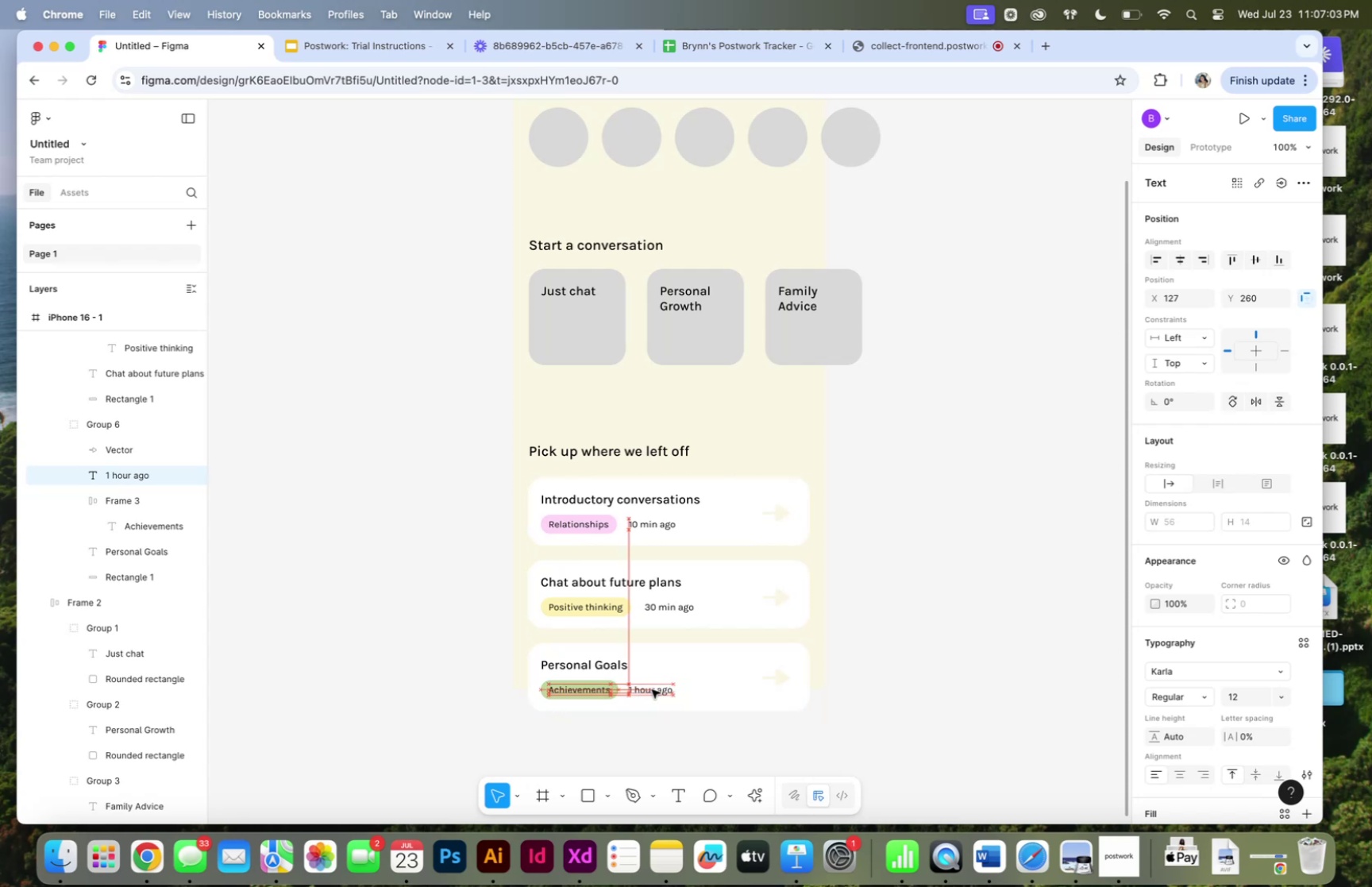 
key(ArrowRight)
 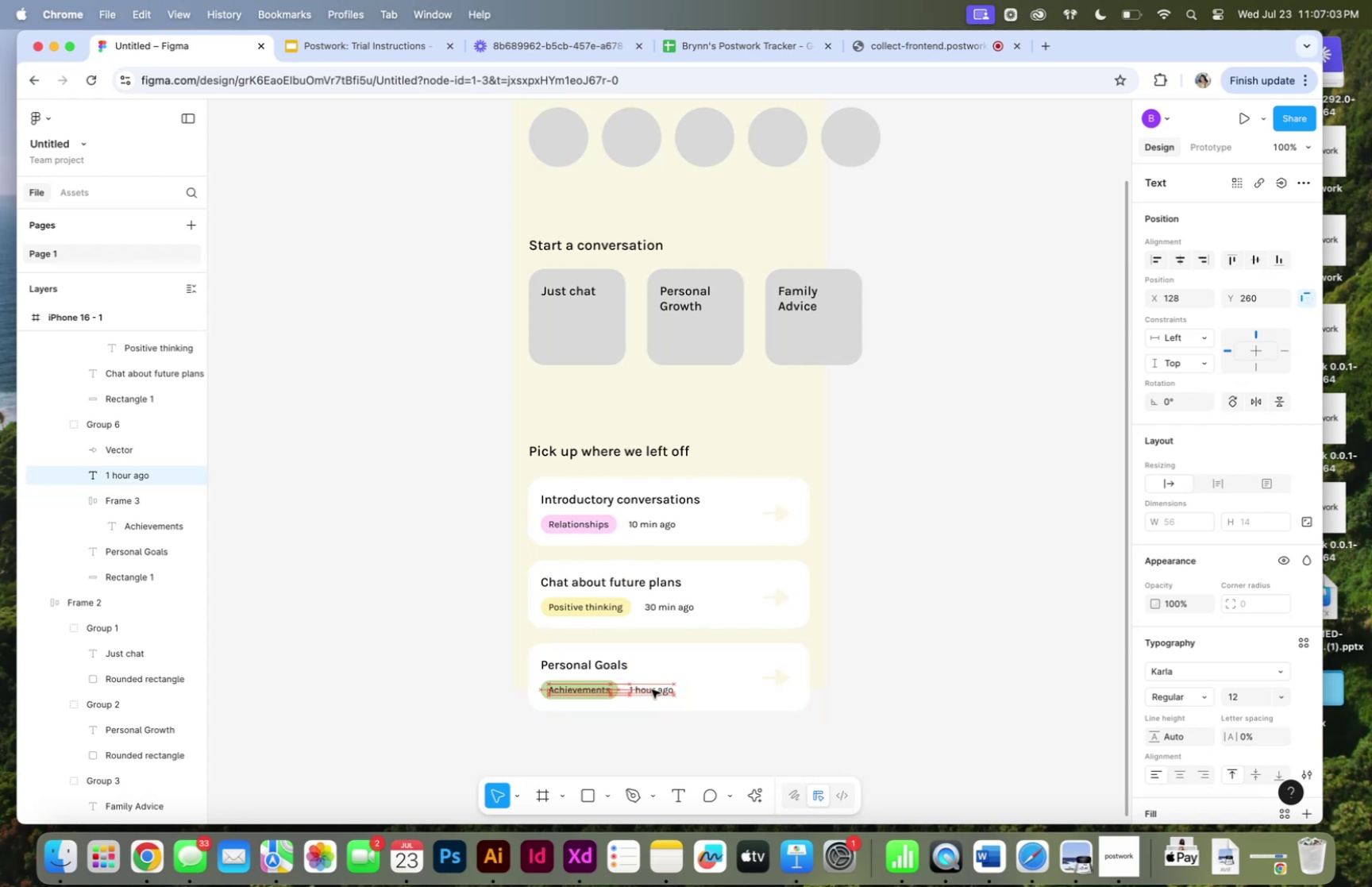 
key(ArrowRight)
 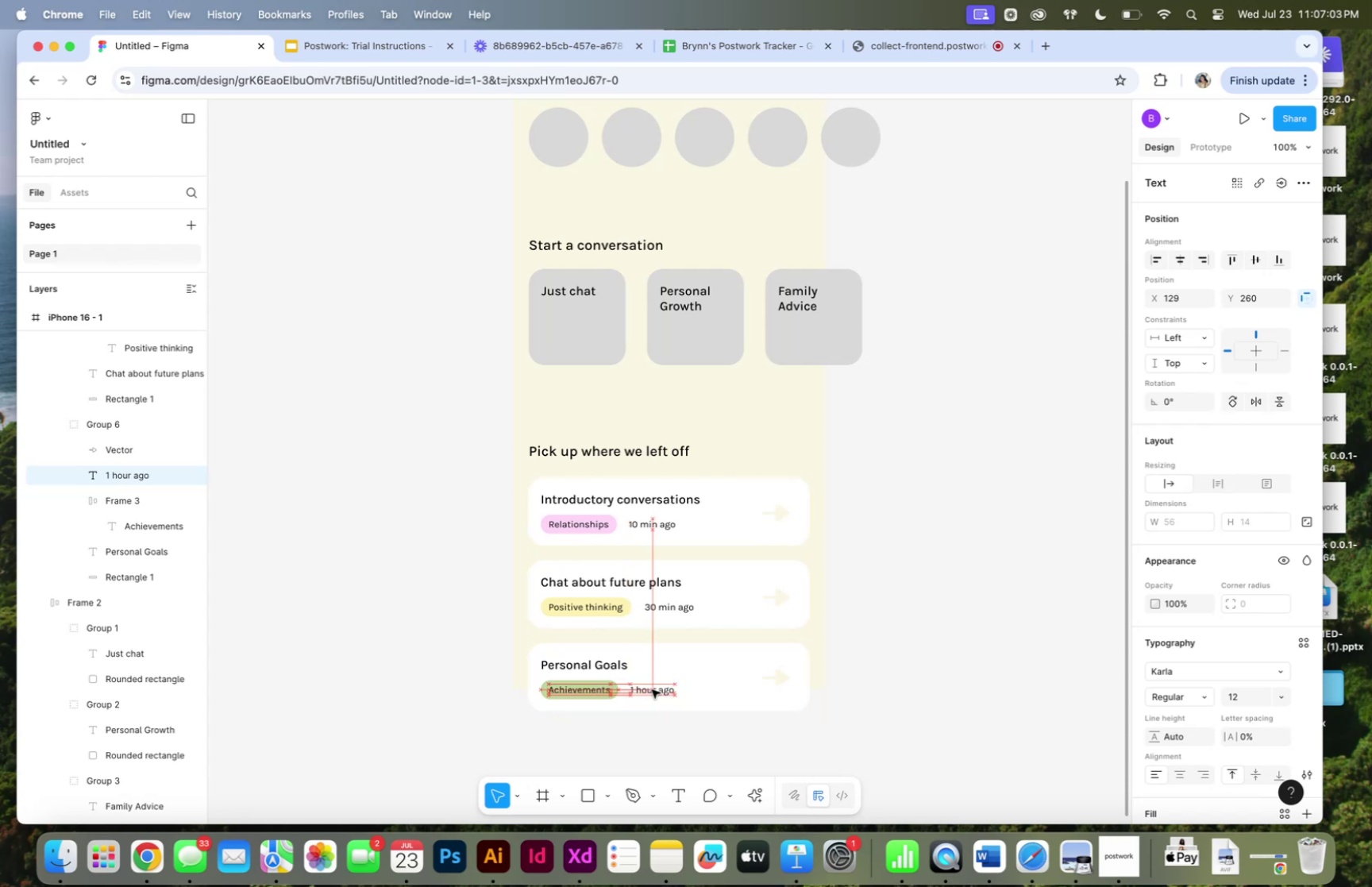 
key(ArrowRight)
 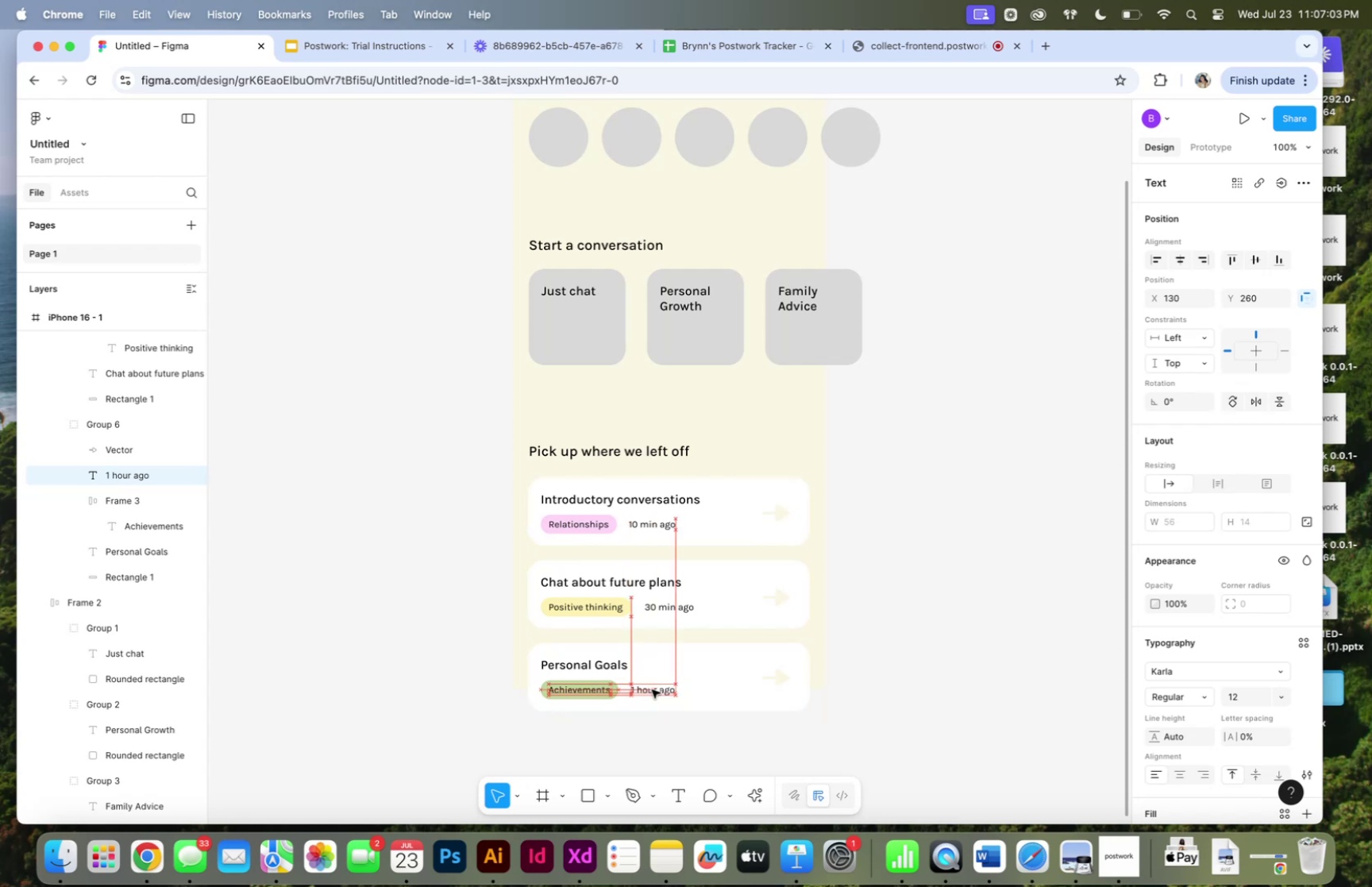 
key(ArrowRight)
 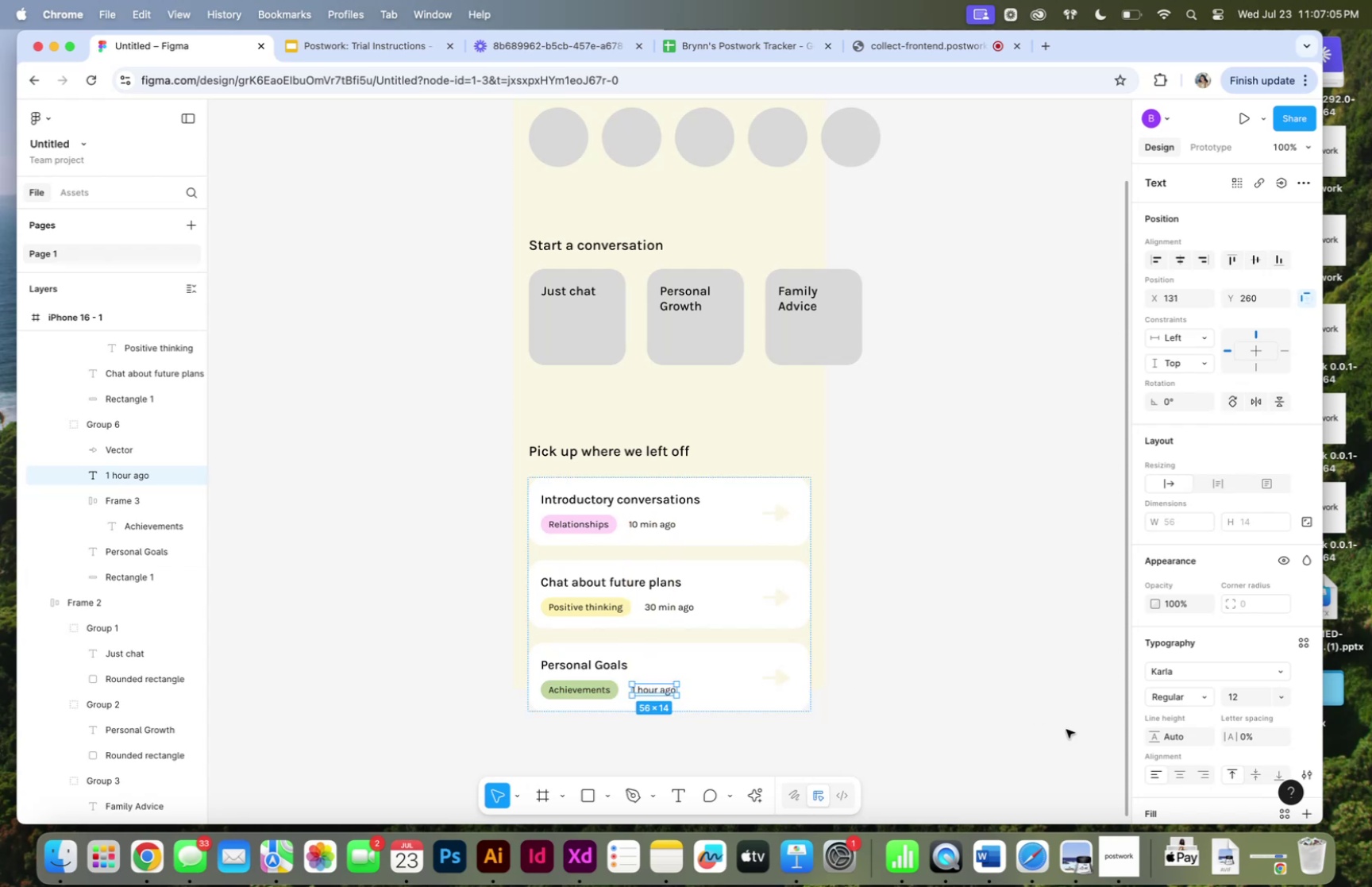 
scroll: coordinate [1184, 750], scroll_direction: down, amount: 5.0
 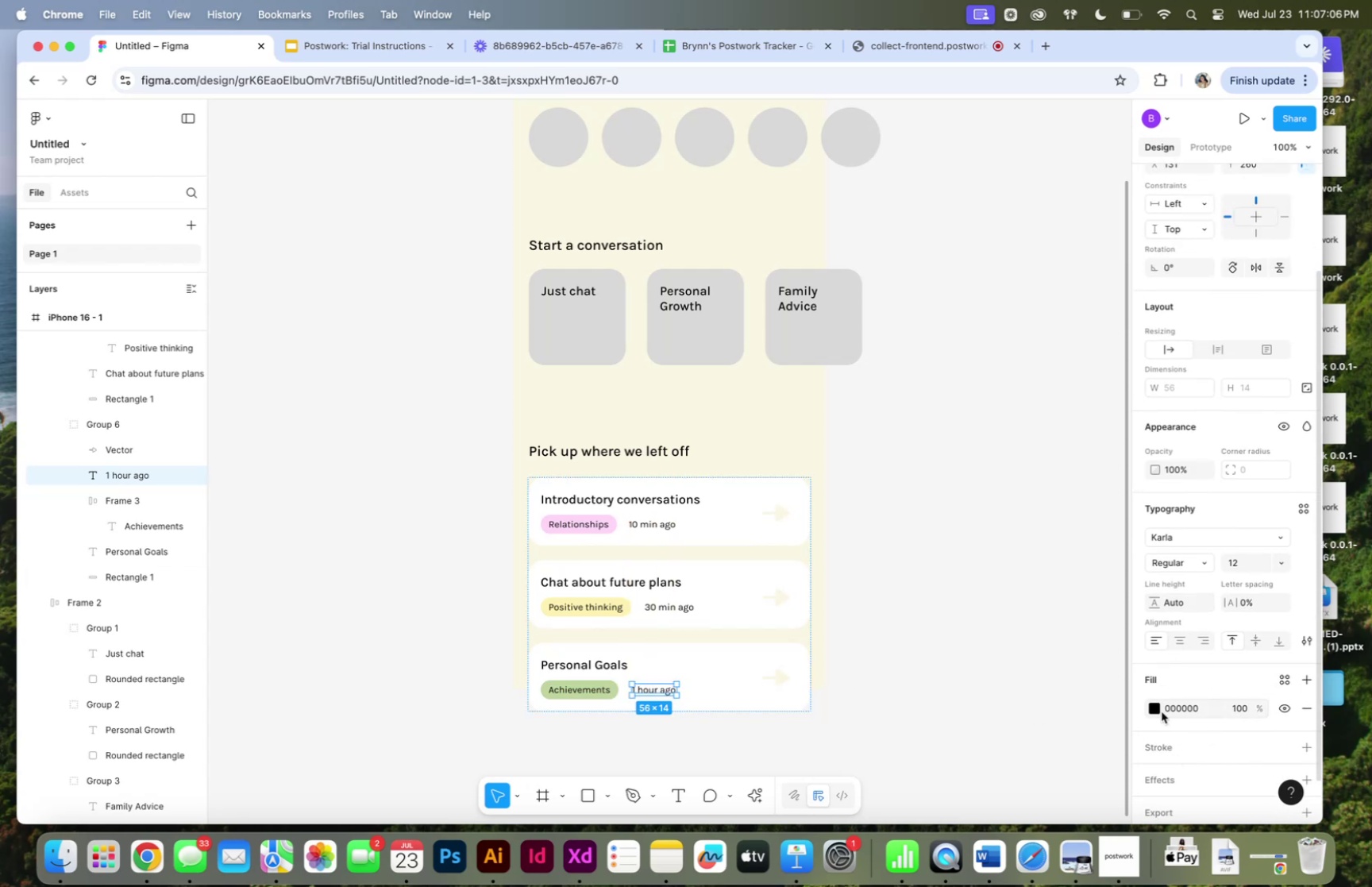 
left_click([1157, 710])
 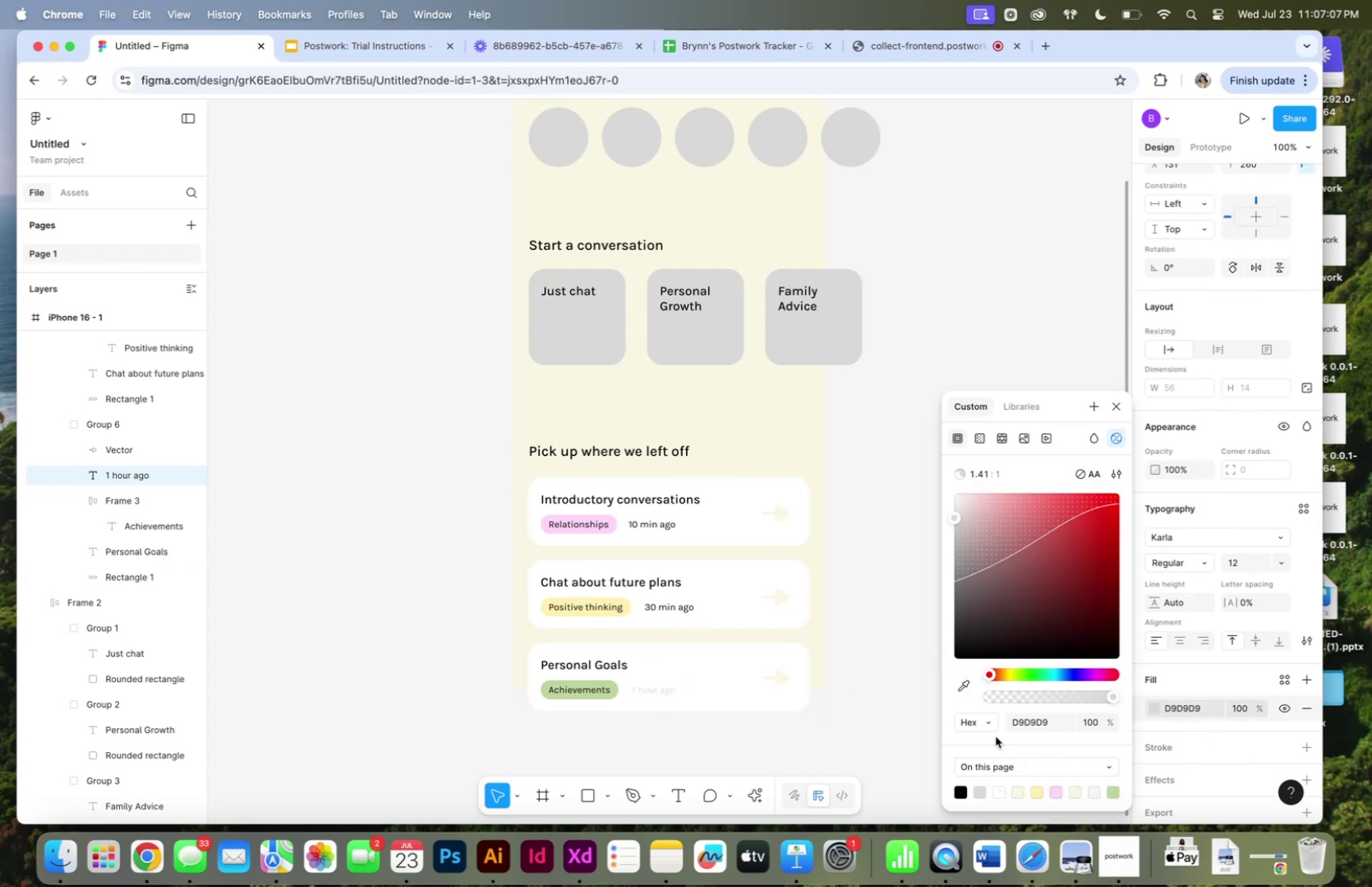 
left_click_drag(start_coordinate=[984, 525], to_coordinate=[931, 591])
 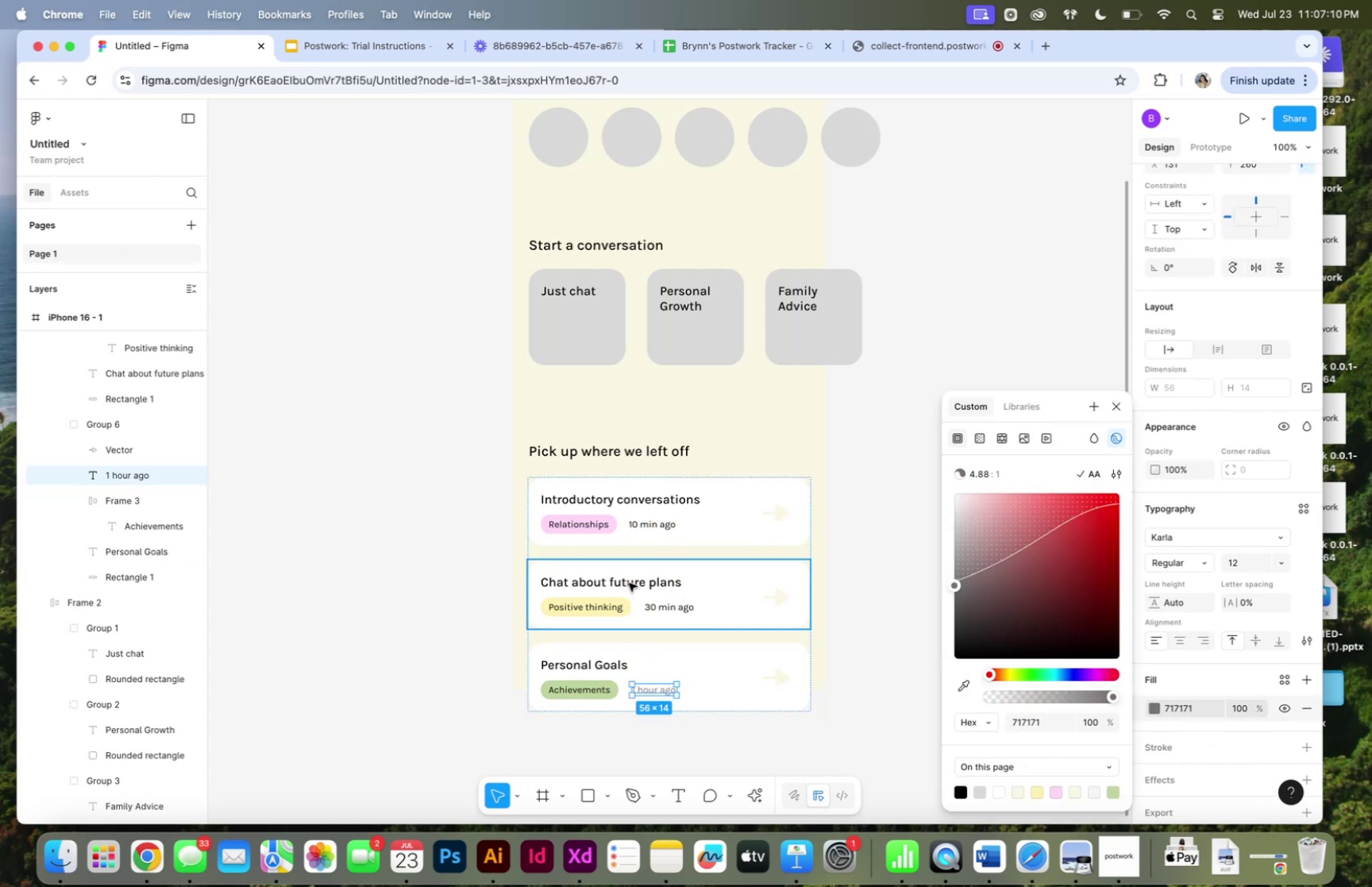 
hold_key(key=CommandLeft, duration=0.41)
left_click([681, 609])
 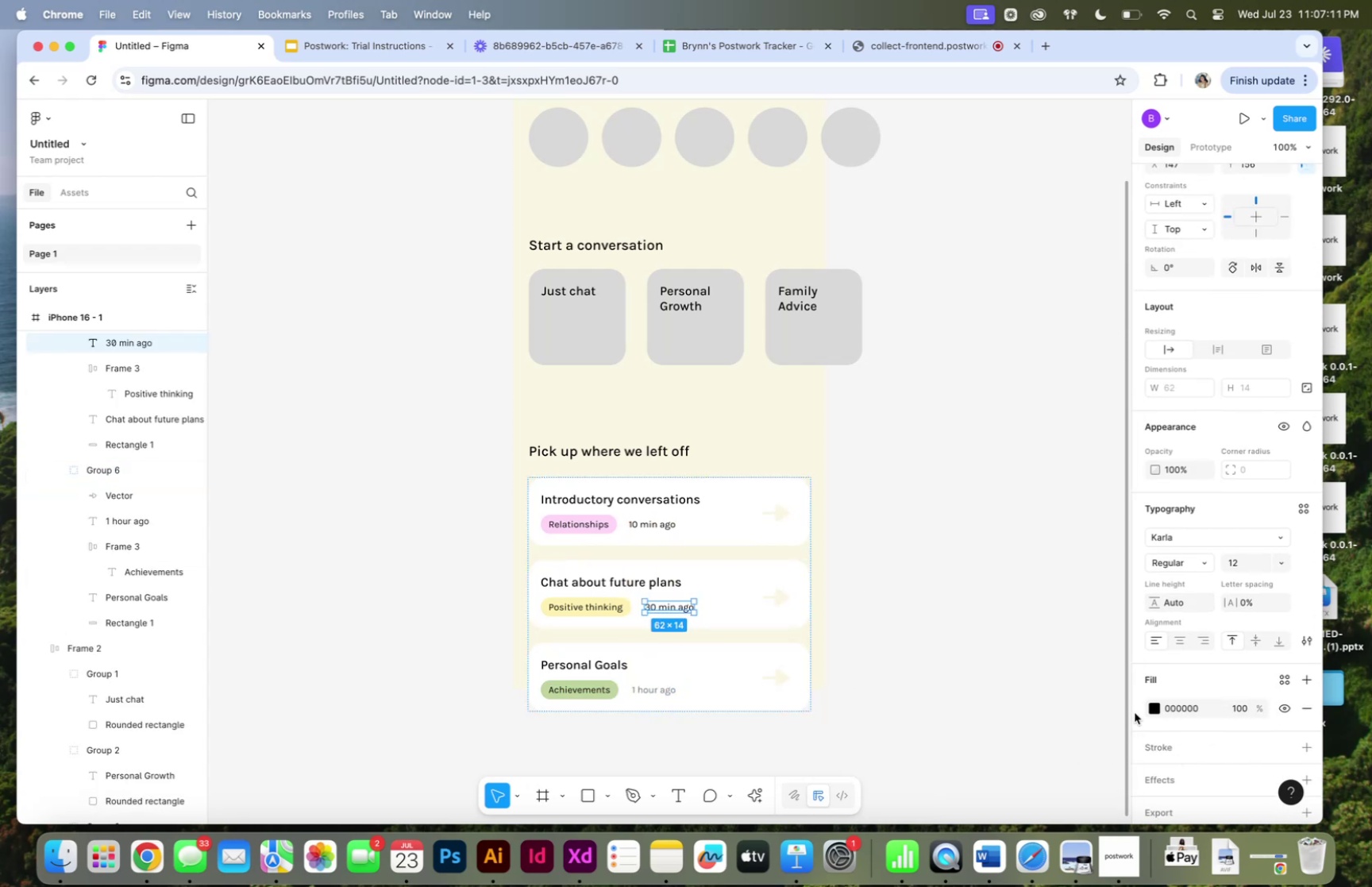 
left_click([1160, 710])
 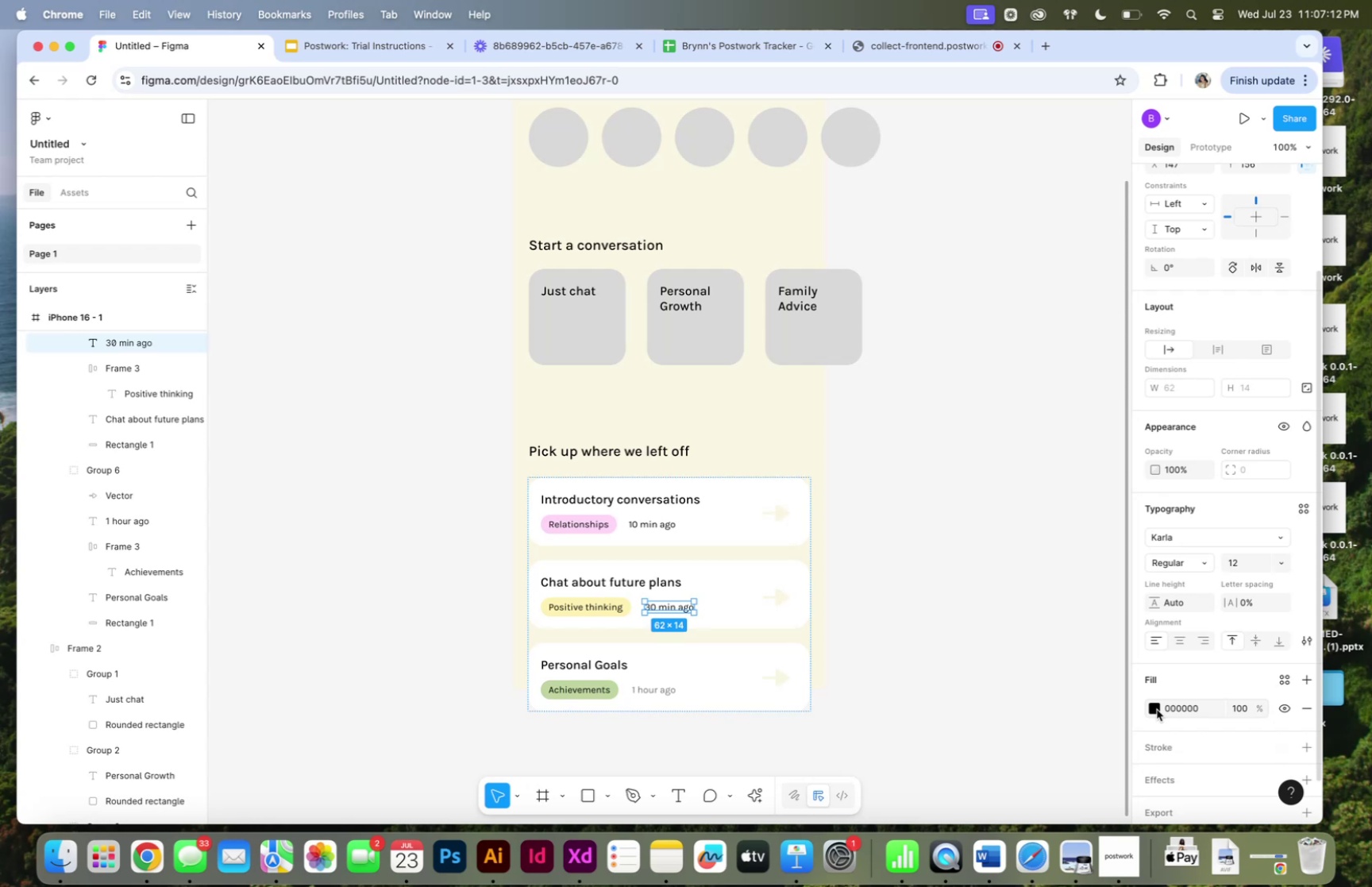 
left_click([1157, 708])
 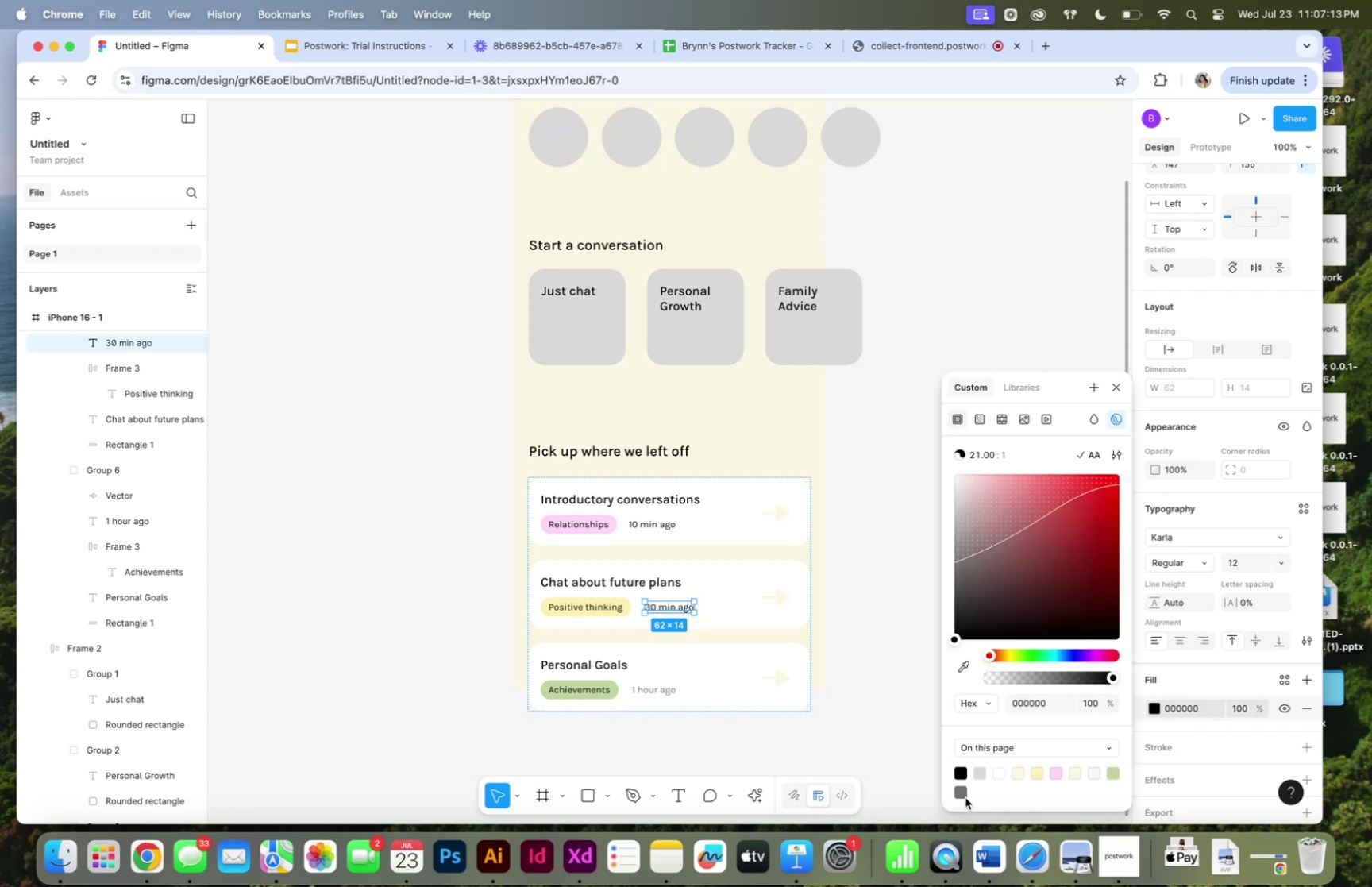 
left_click([963, 793])
 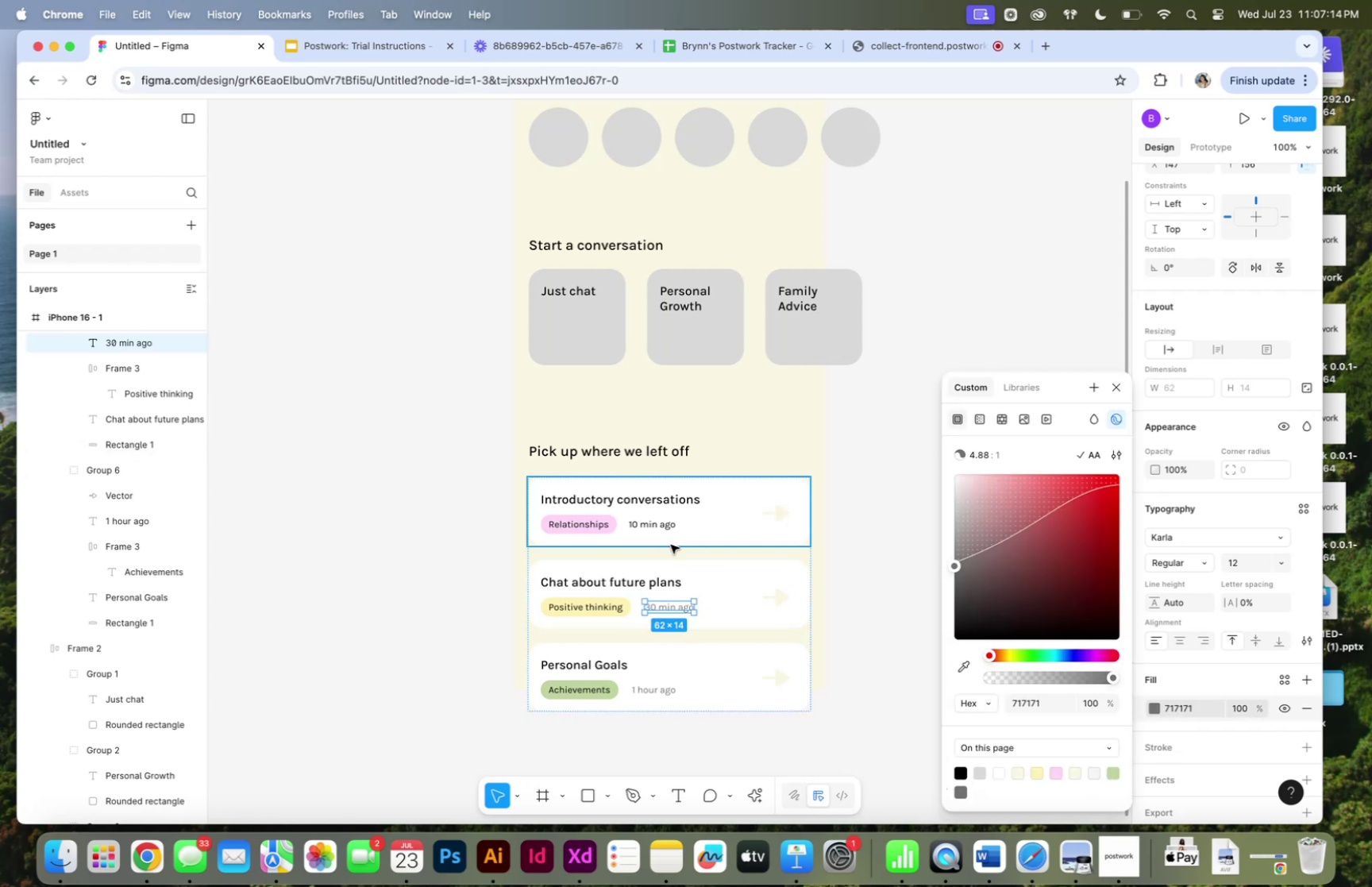 
hold_key(key=CommandLeft, duration=0.49)
left_click([657, 529])
 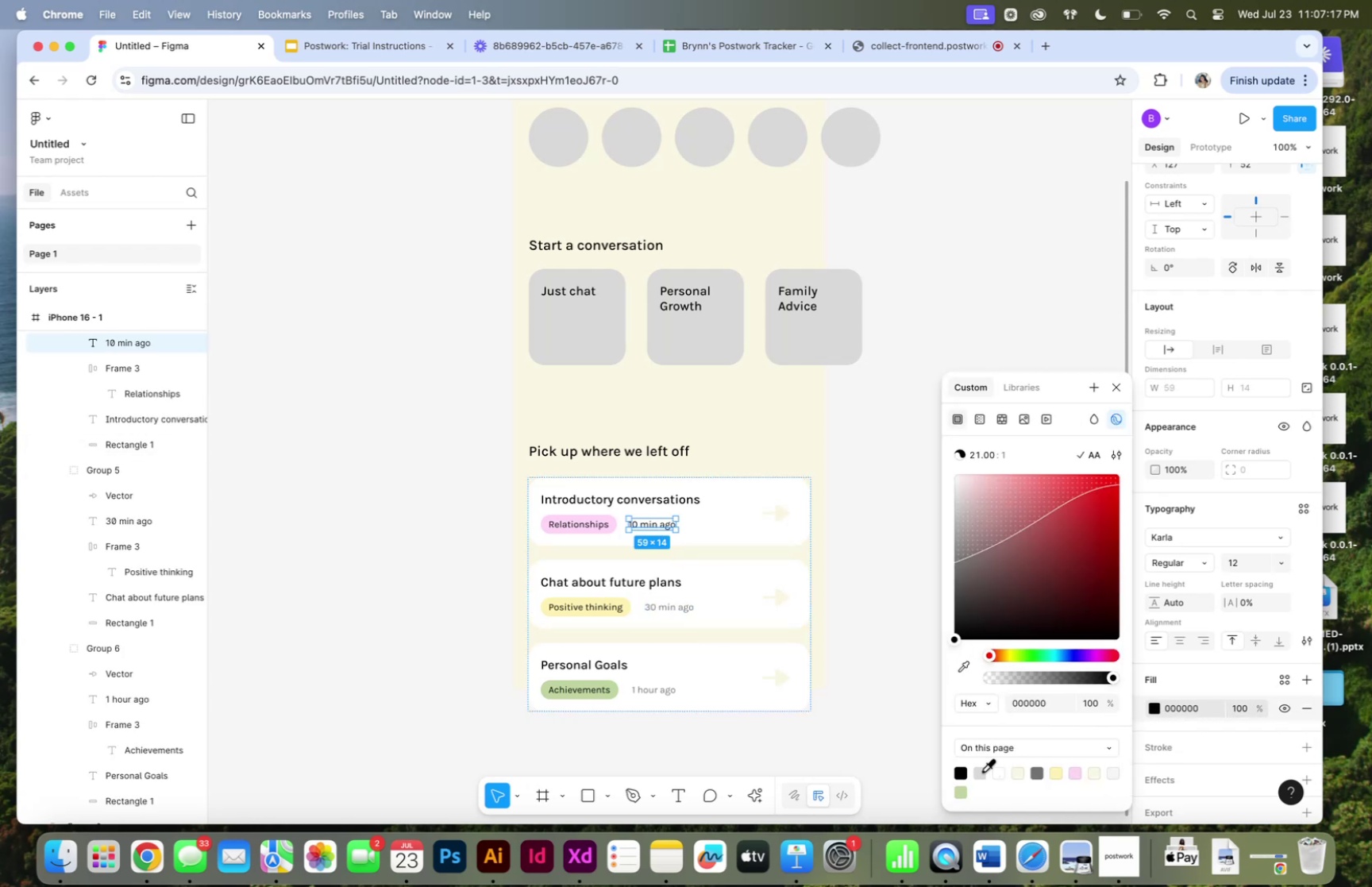 
left_click([1042, 767])
 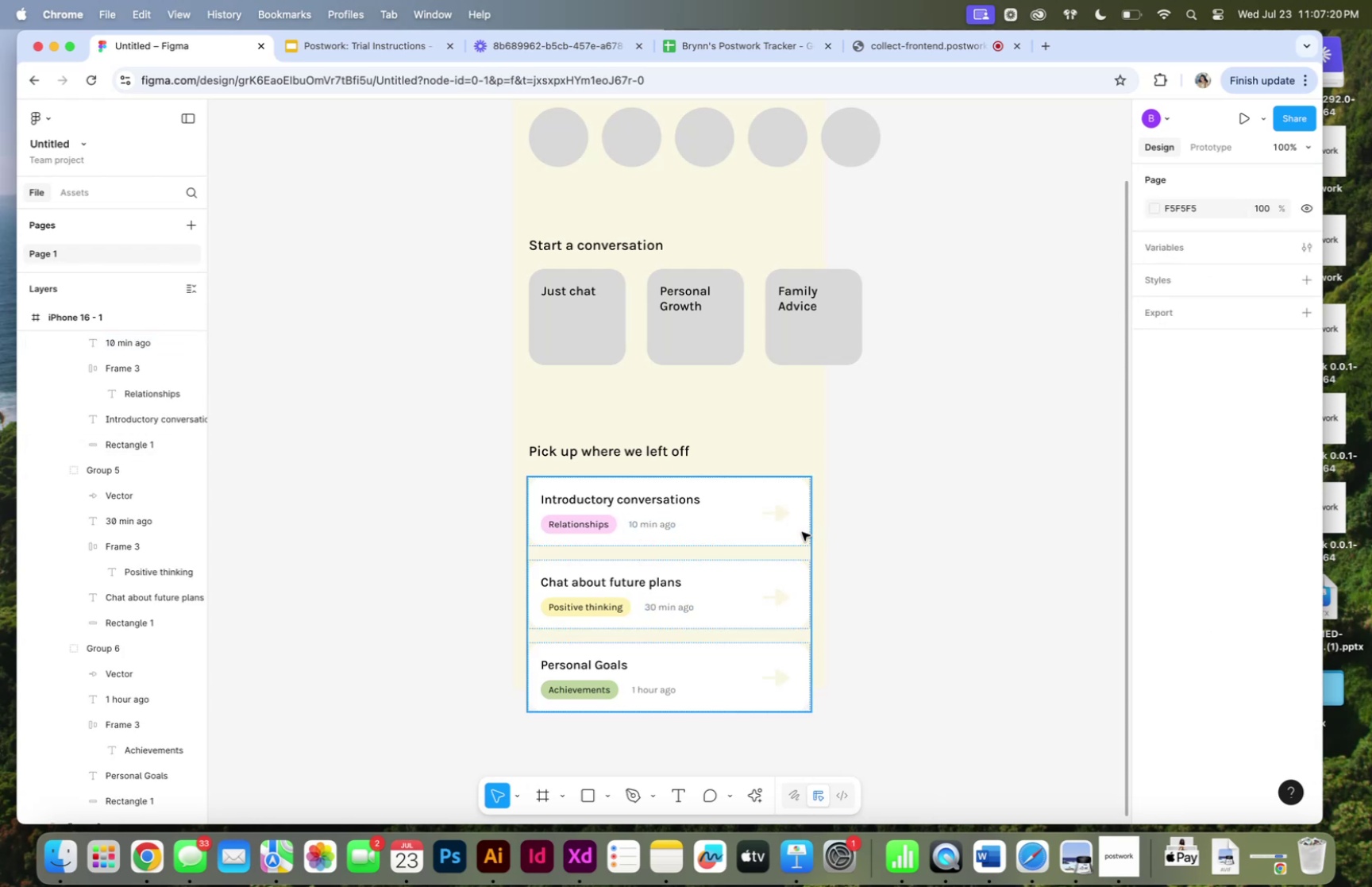 
hold_key(key=CommandLeft, duration=0.36)
left_click([780, 515])
 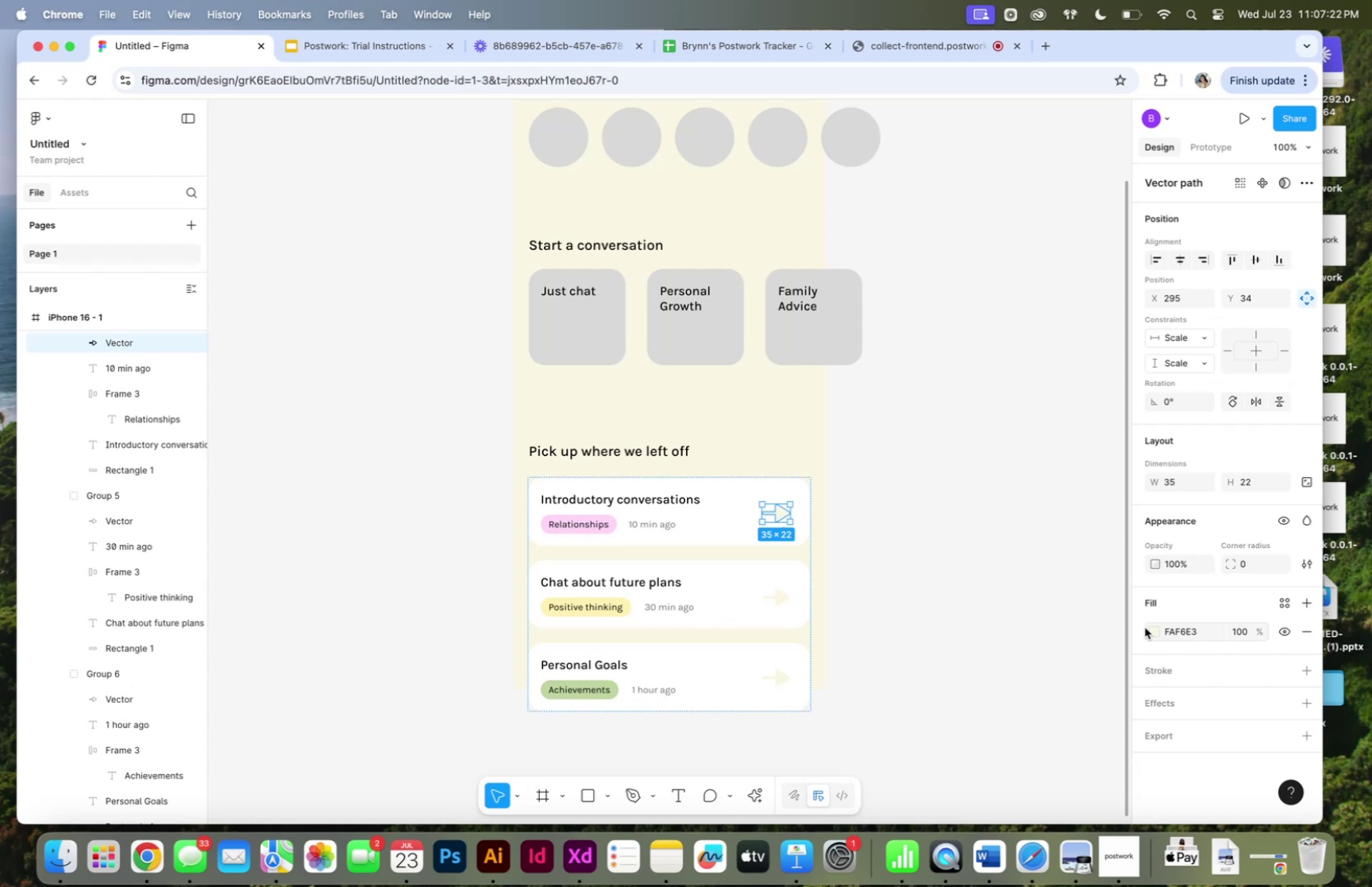 
left_click([1150, 628])
 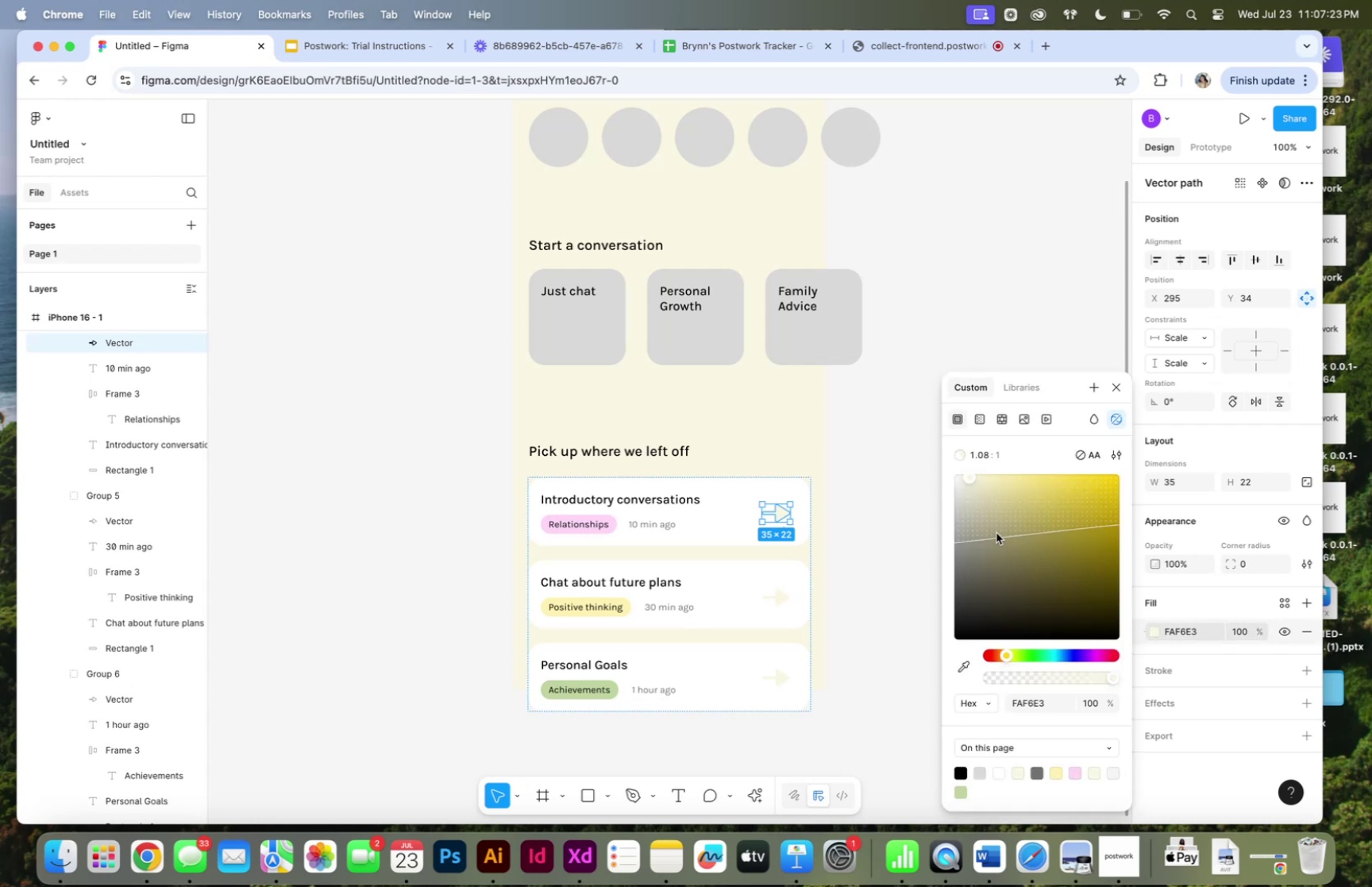 
left_click_drag(start_coordinate=[985, 508], to_coordinate=[969, 500])
 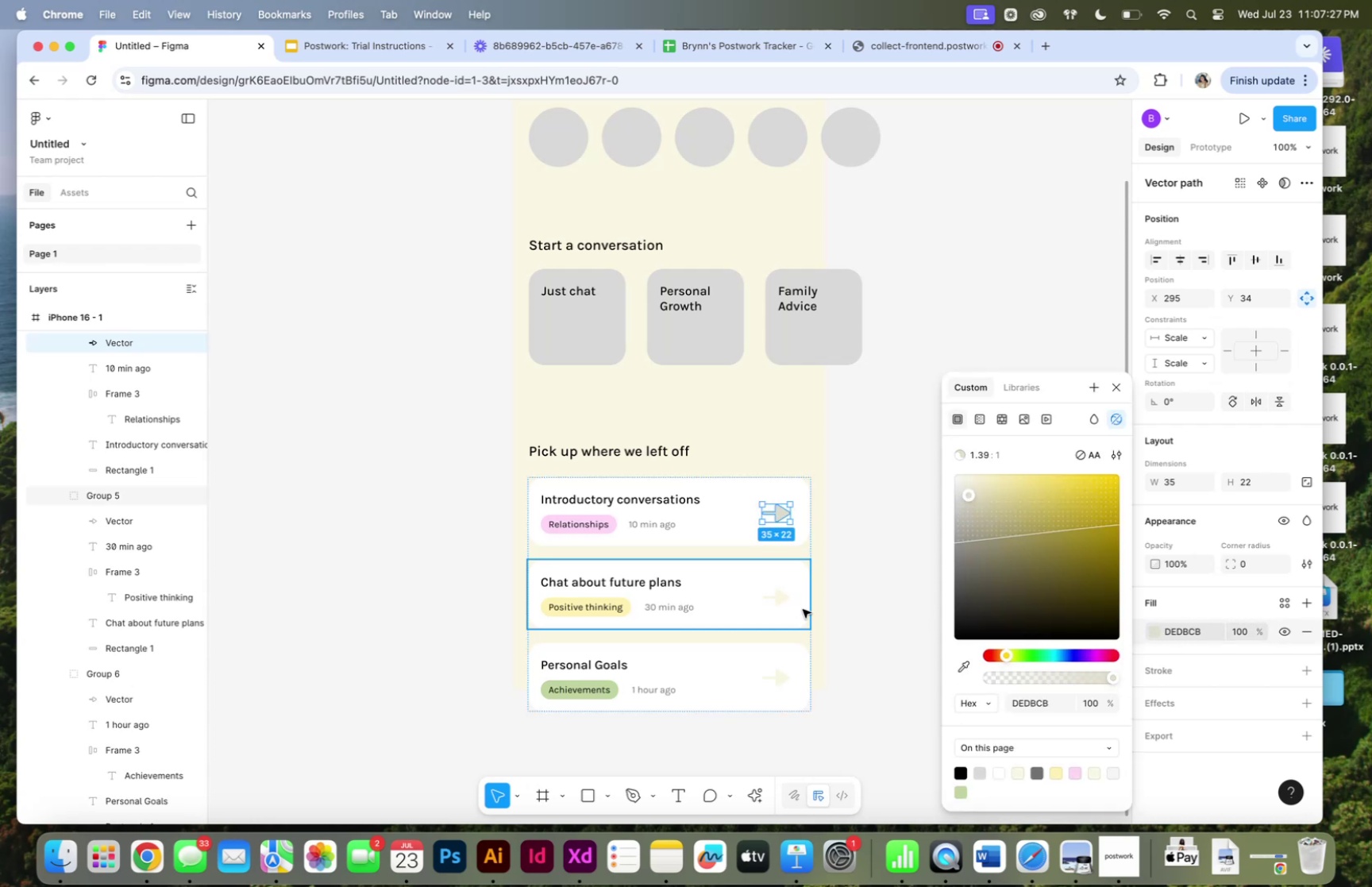 
hold_key(key=CommandLeft, duration=0.31)
 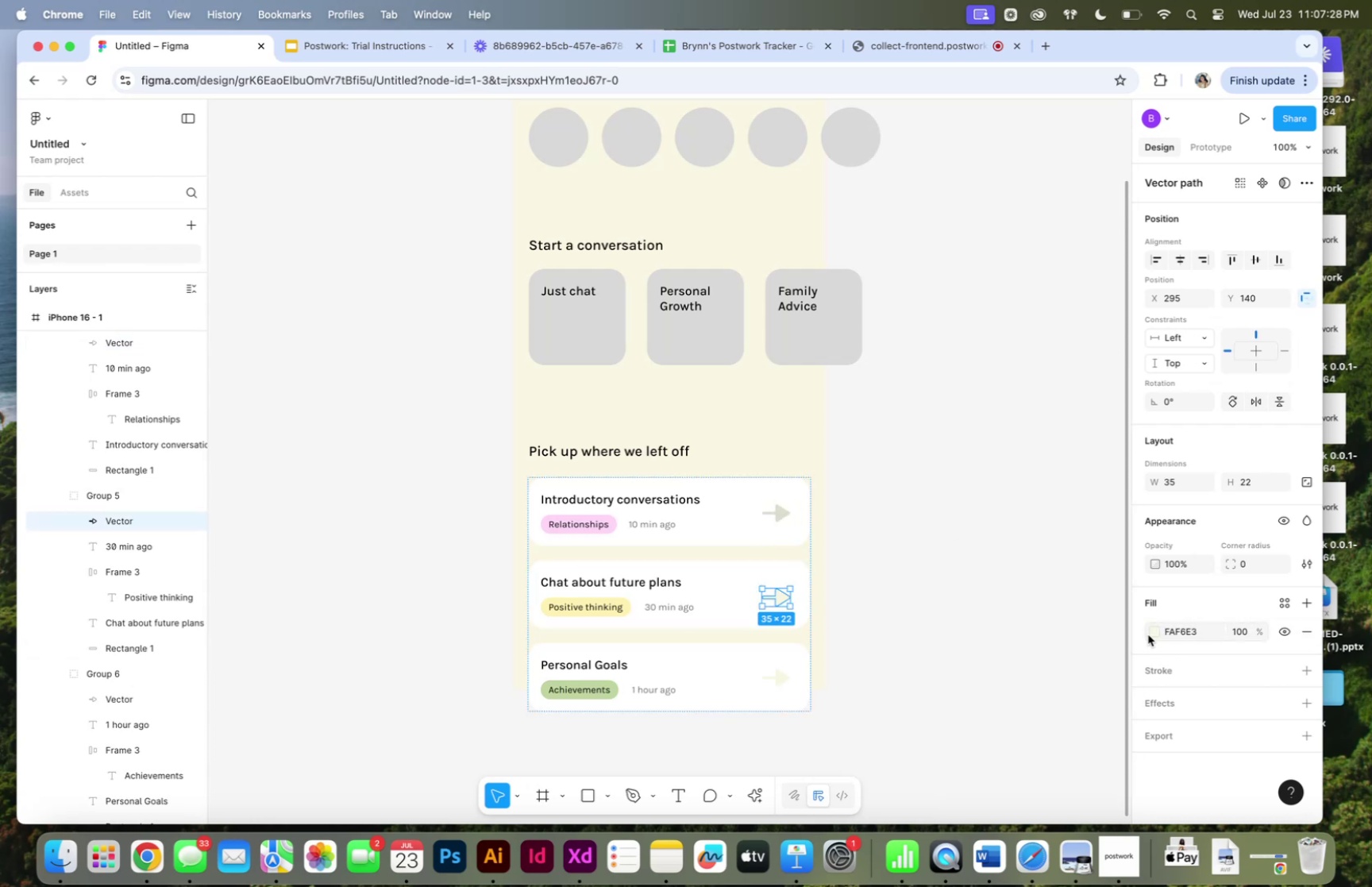 
left_click([1157, 627])
 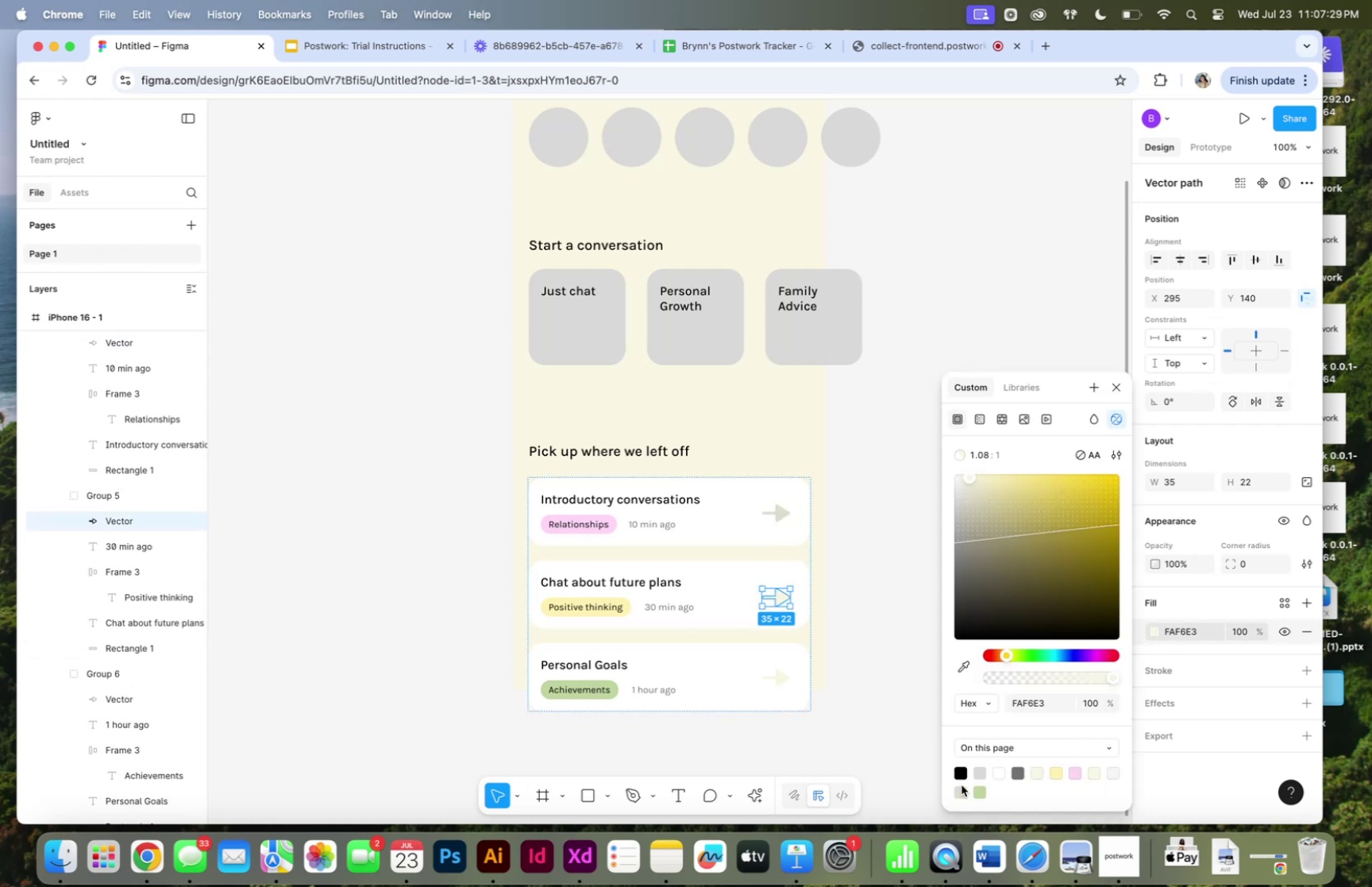 
left_click([962, 785])
 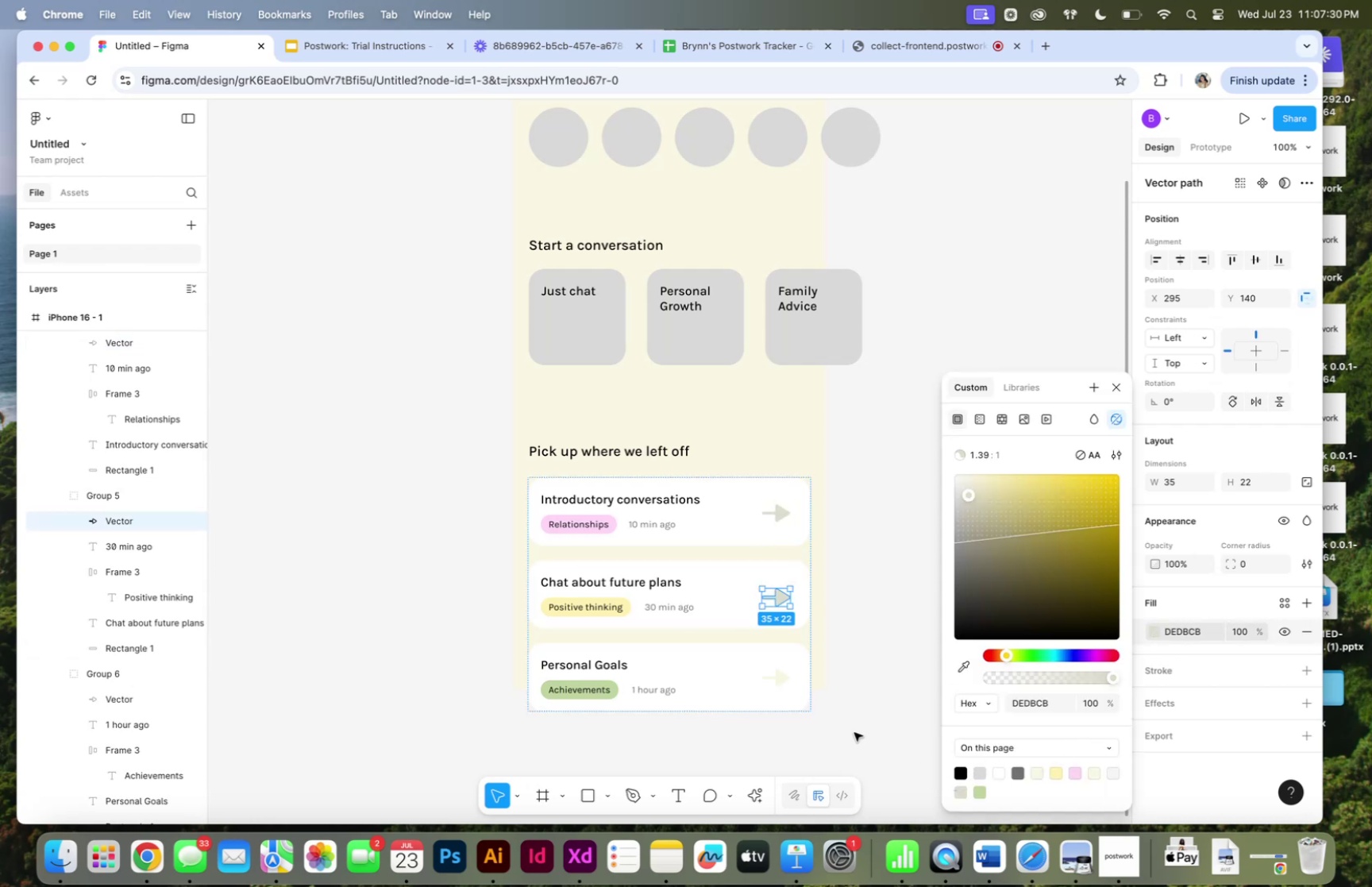 
left_click([854, 731])
 